 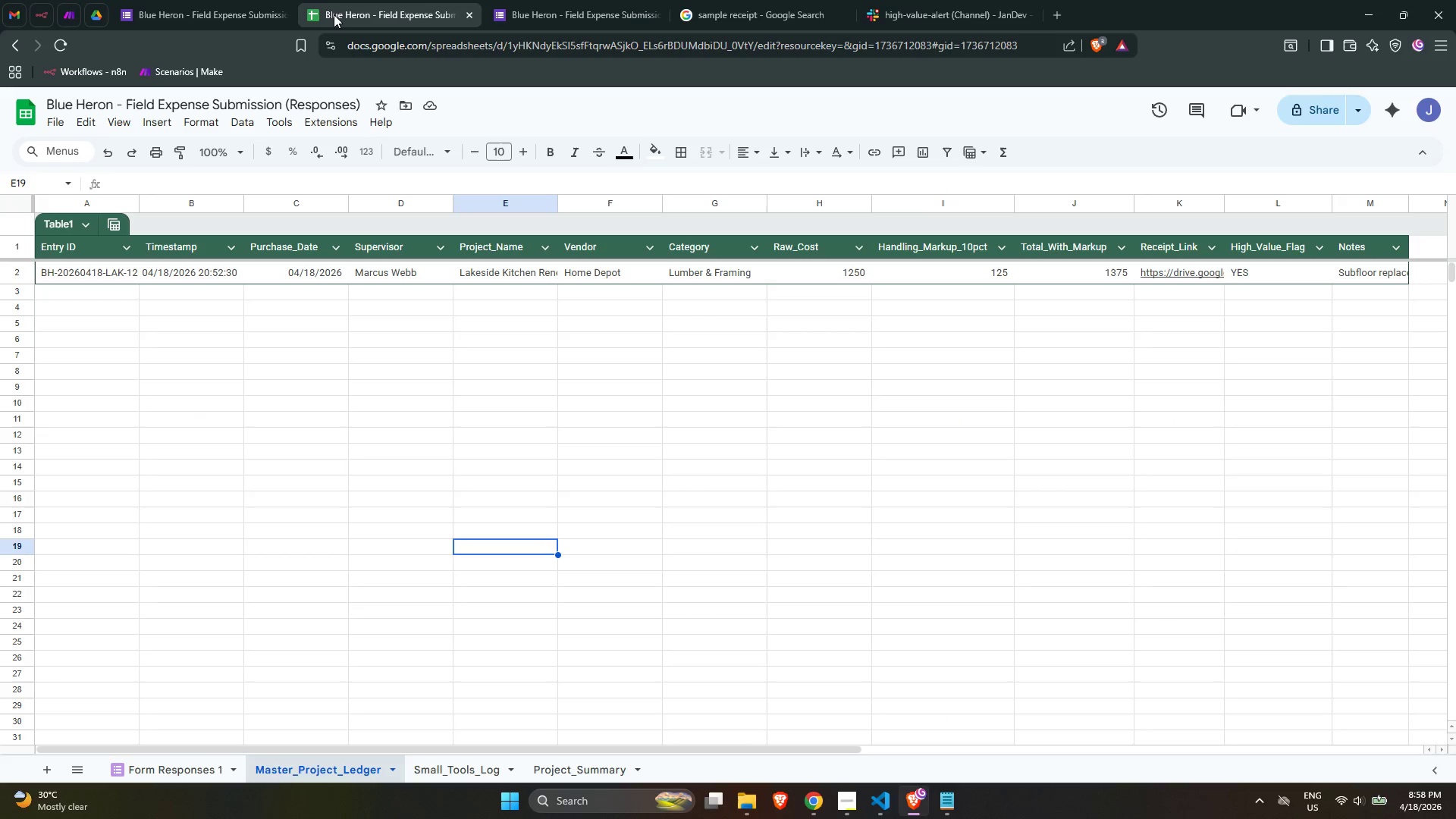 
left_click([382, 406])
 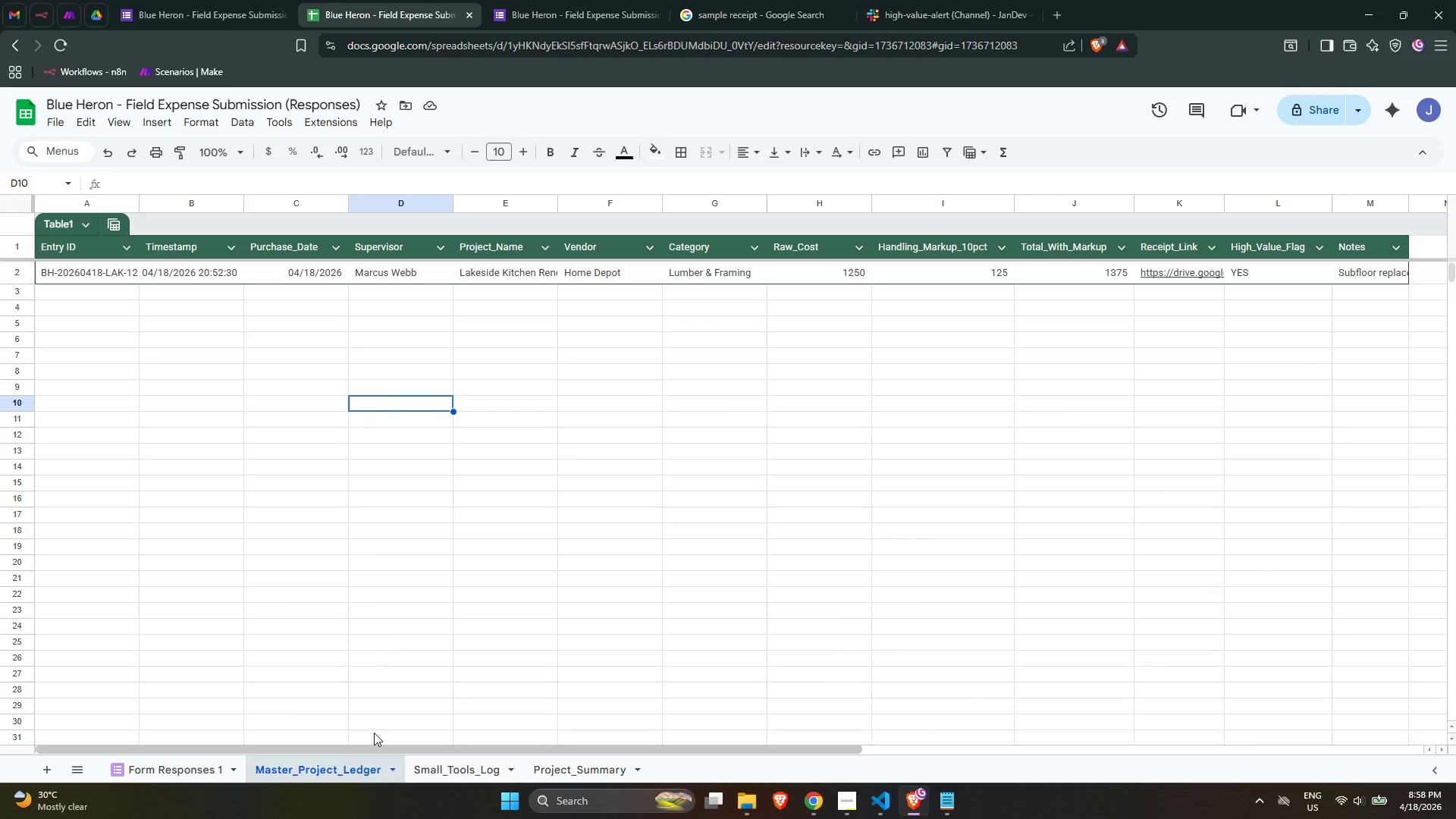 
left_click([284, 585])
 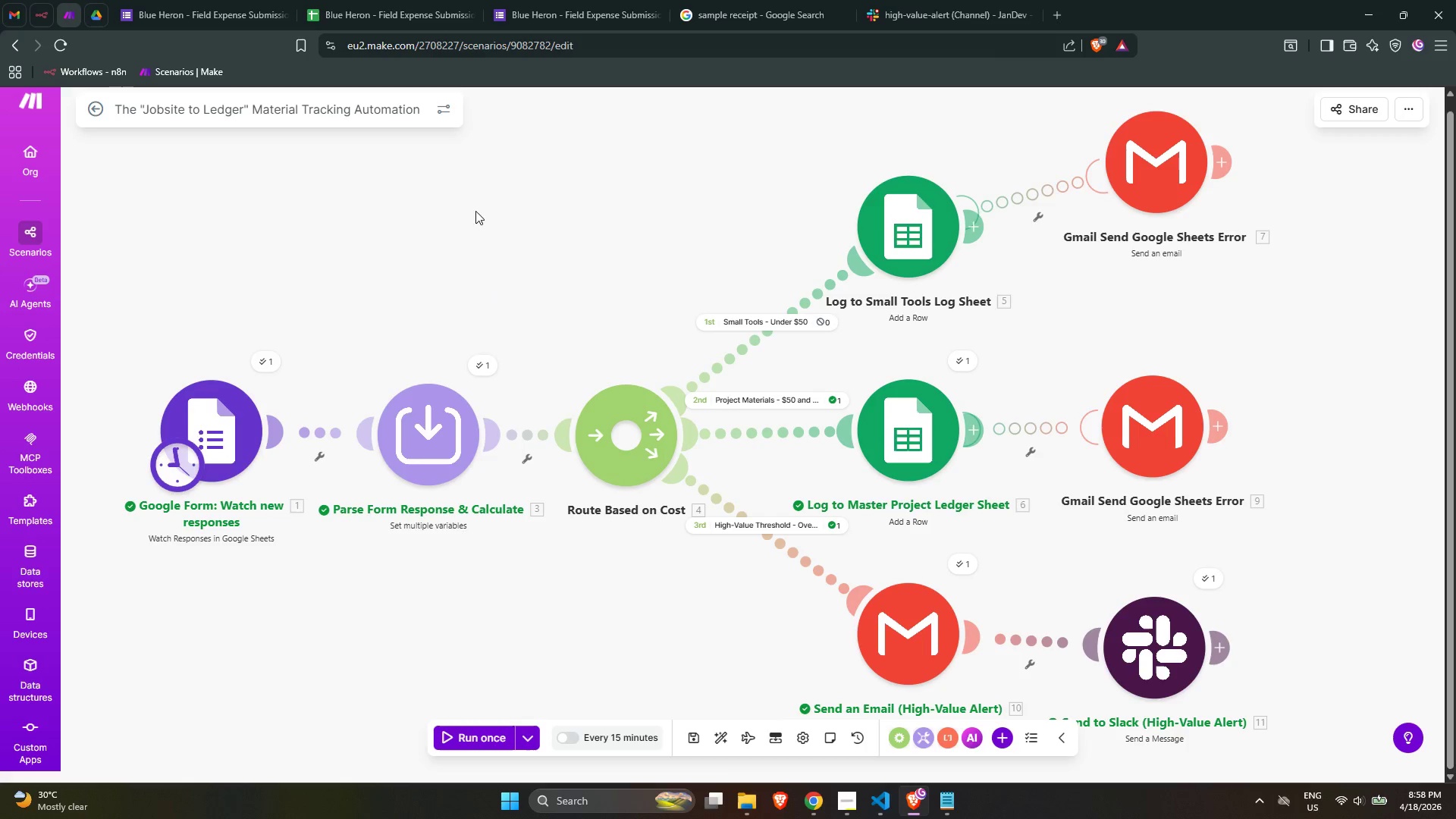 
wait(6.08)
 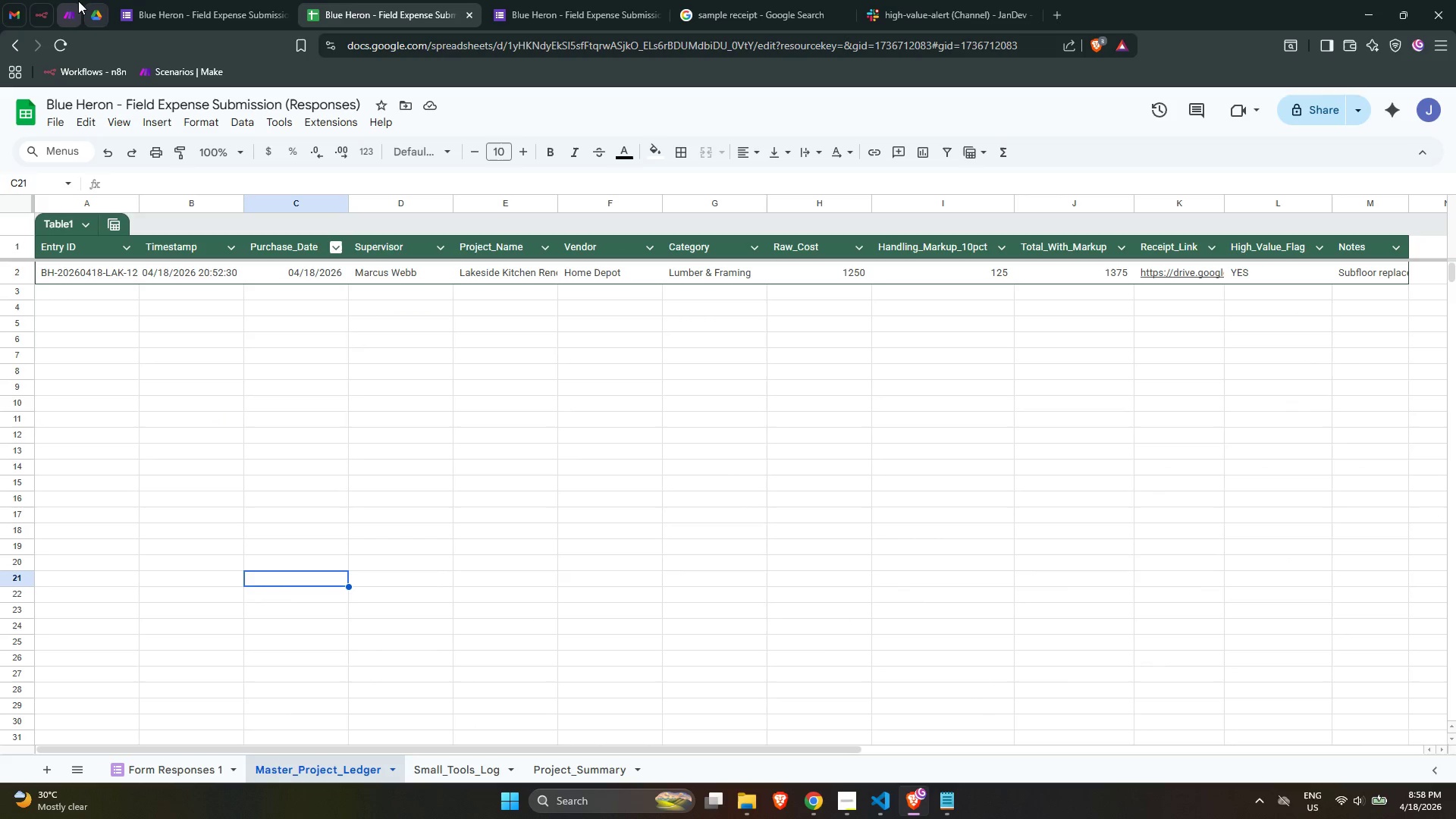 
left_click([623, 0])
 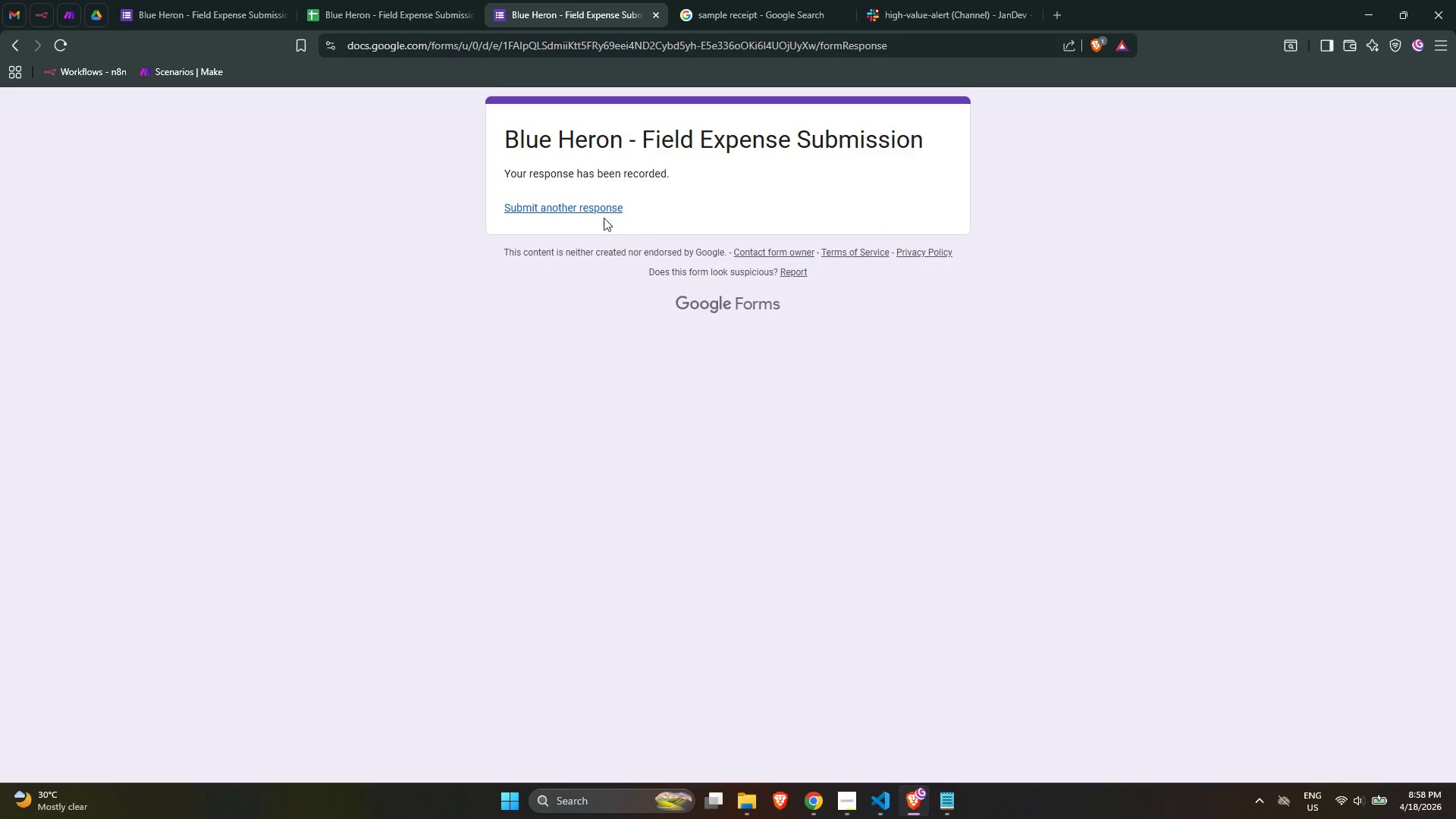 
left_click([586, 209])
 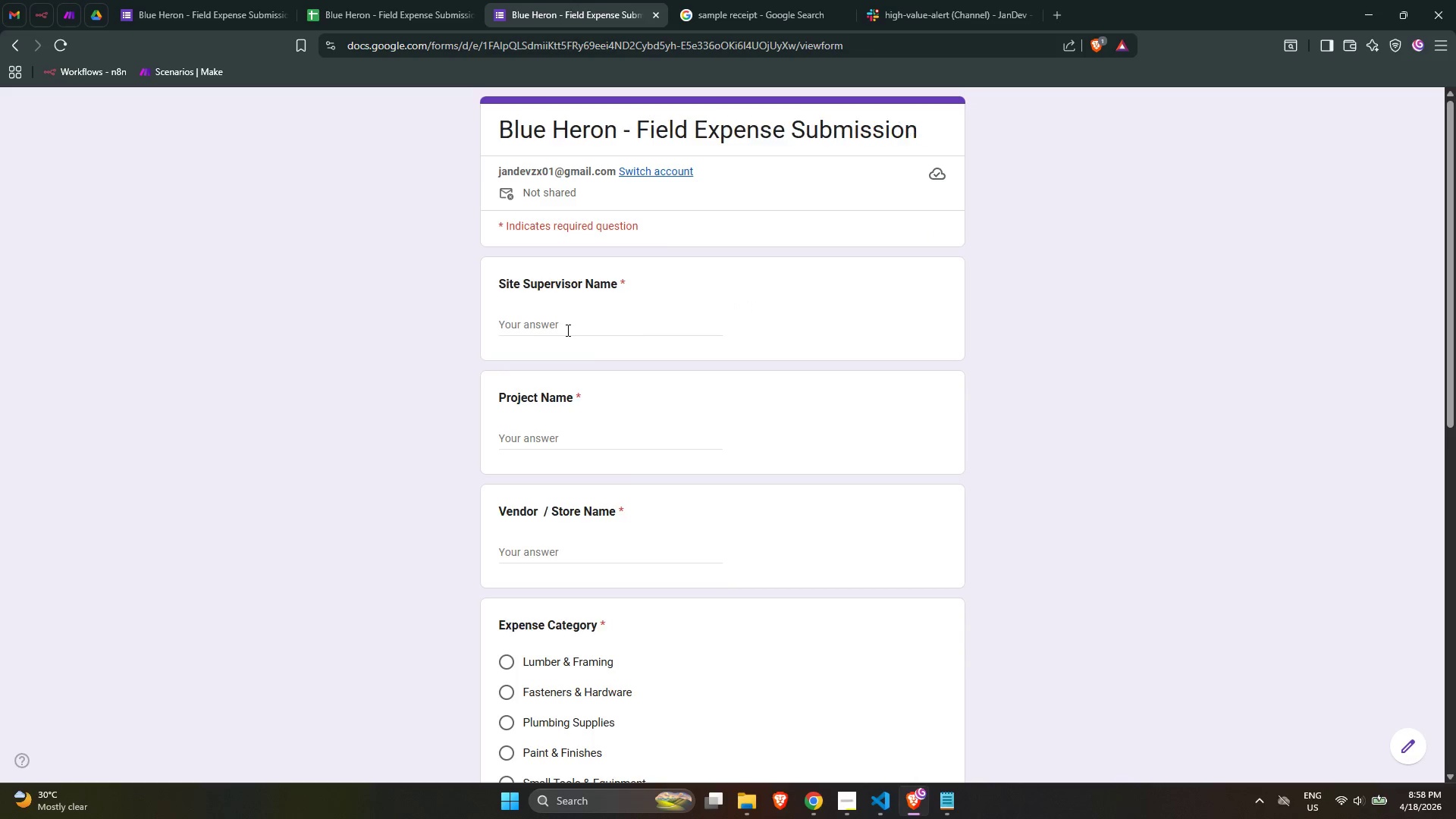 
left_click([566, 330])
 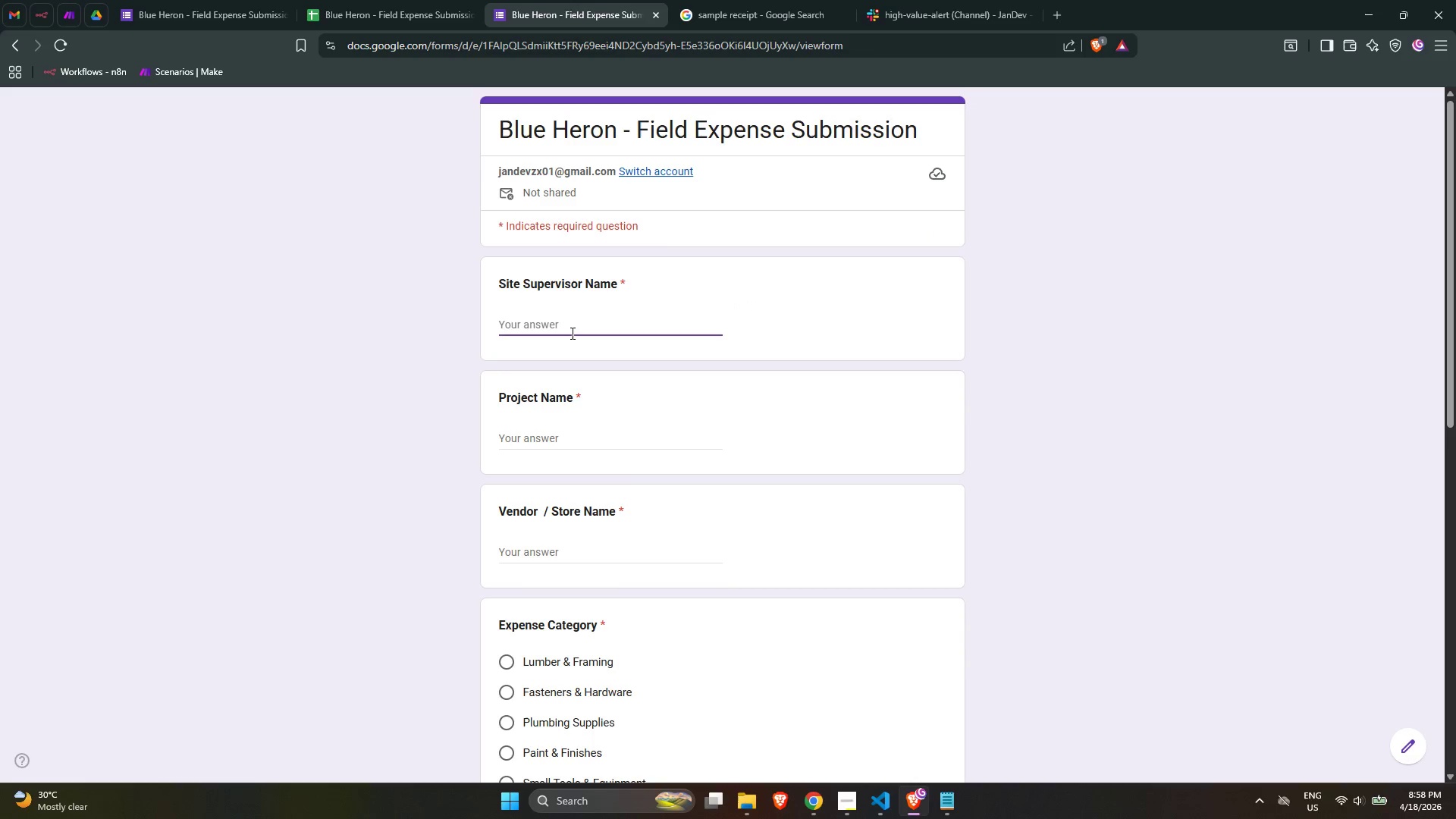 
type(Reek)
key(Backspace)
key(Backspace)
key(Backspace)
key(Backspace)
type(Derek Santos)
 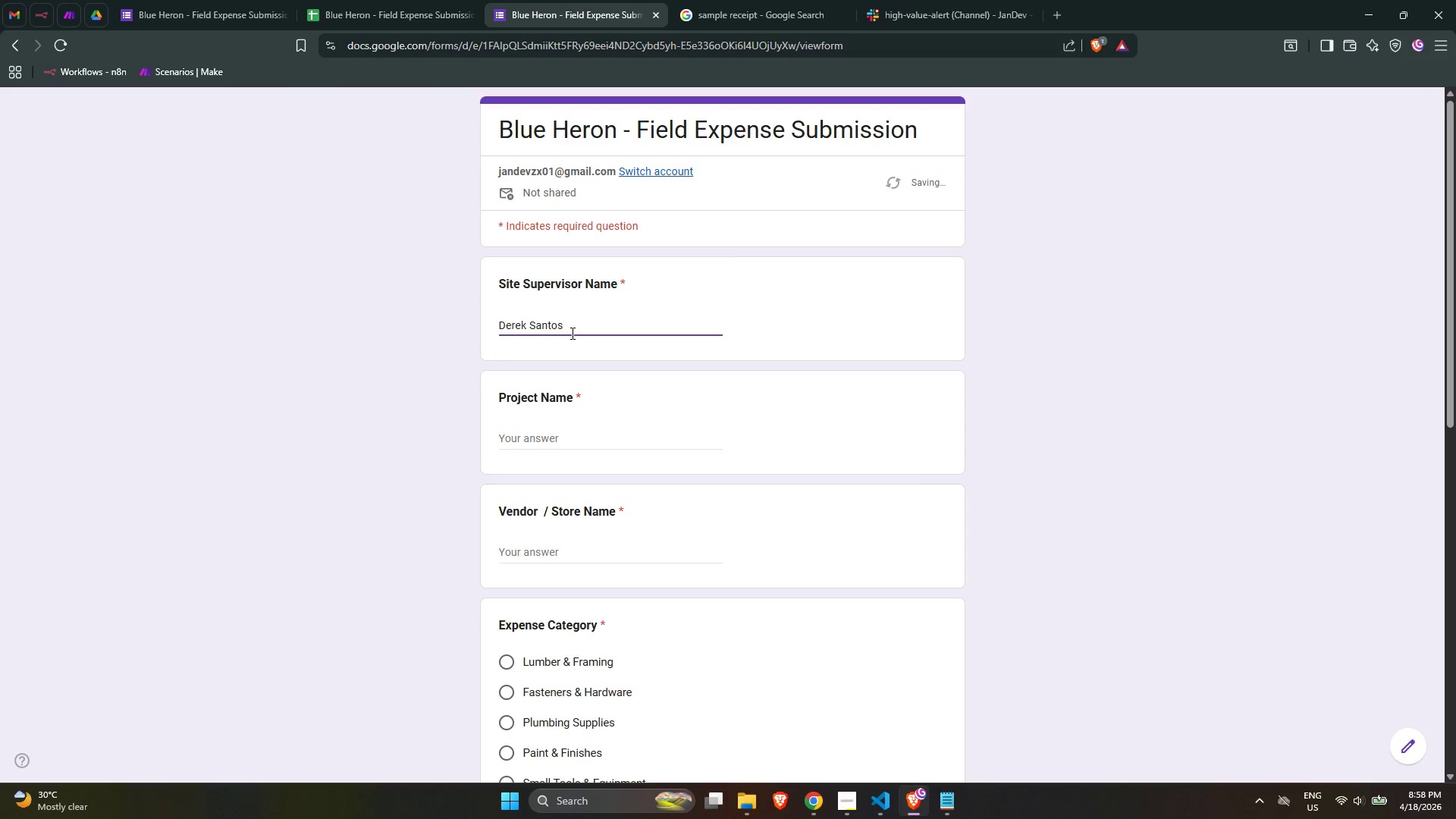 
double_click([535, 441])
 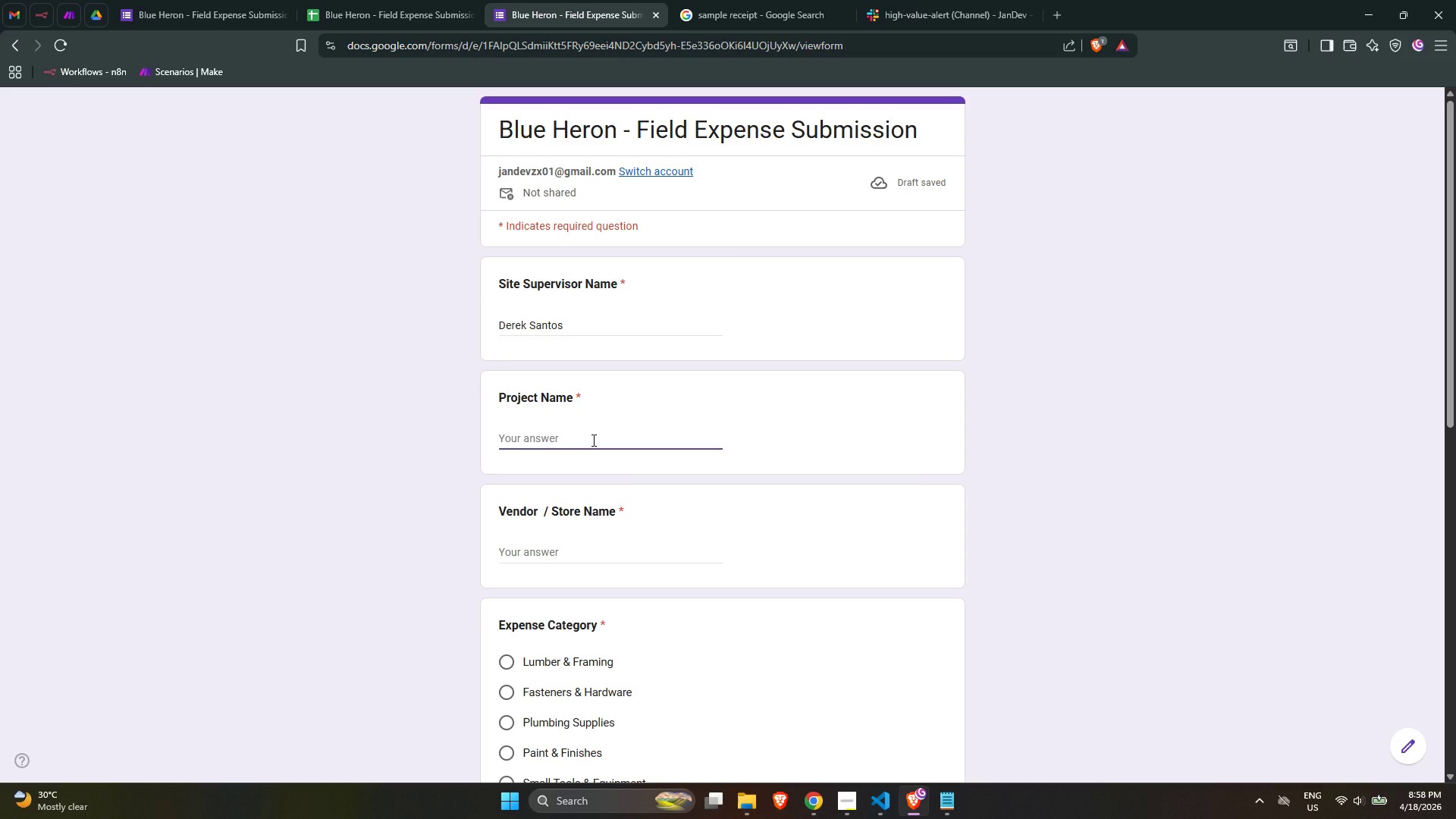 
type(Westfield Master Bath)
 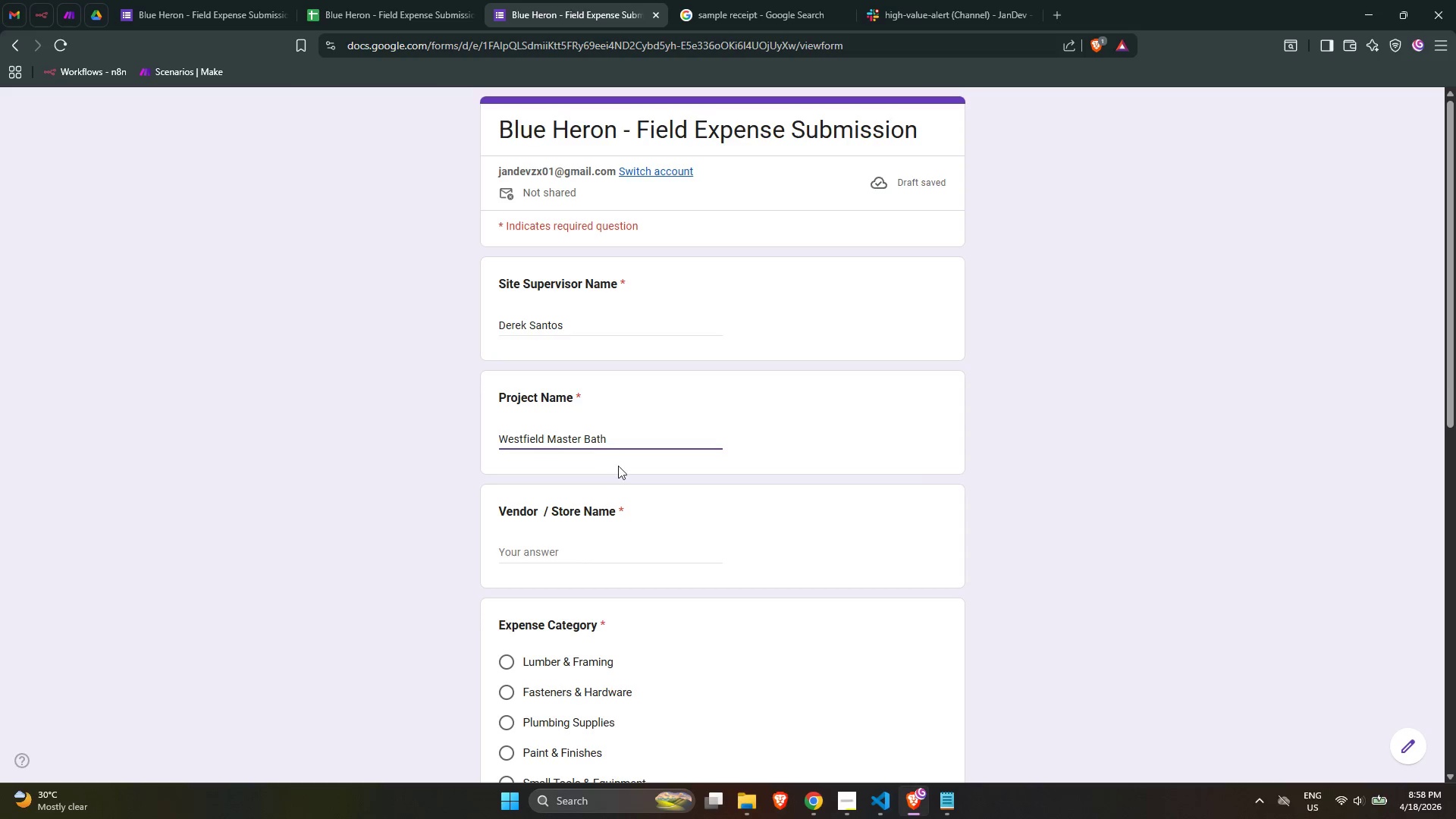 
left_click([578, 551])
 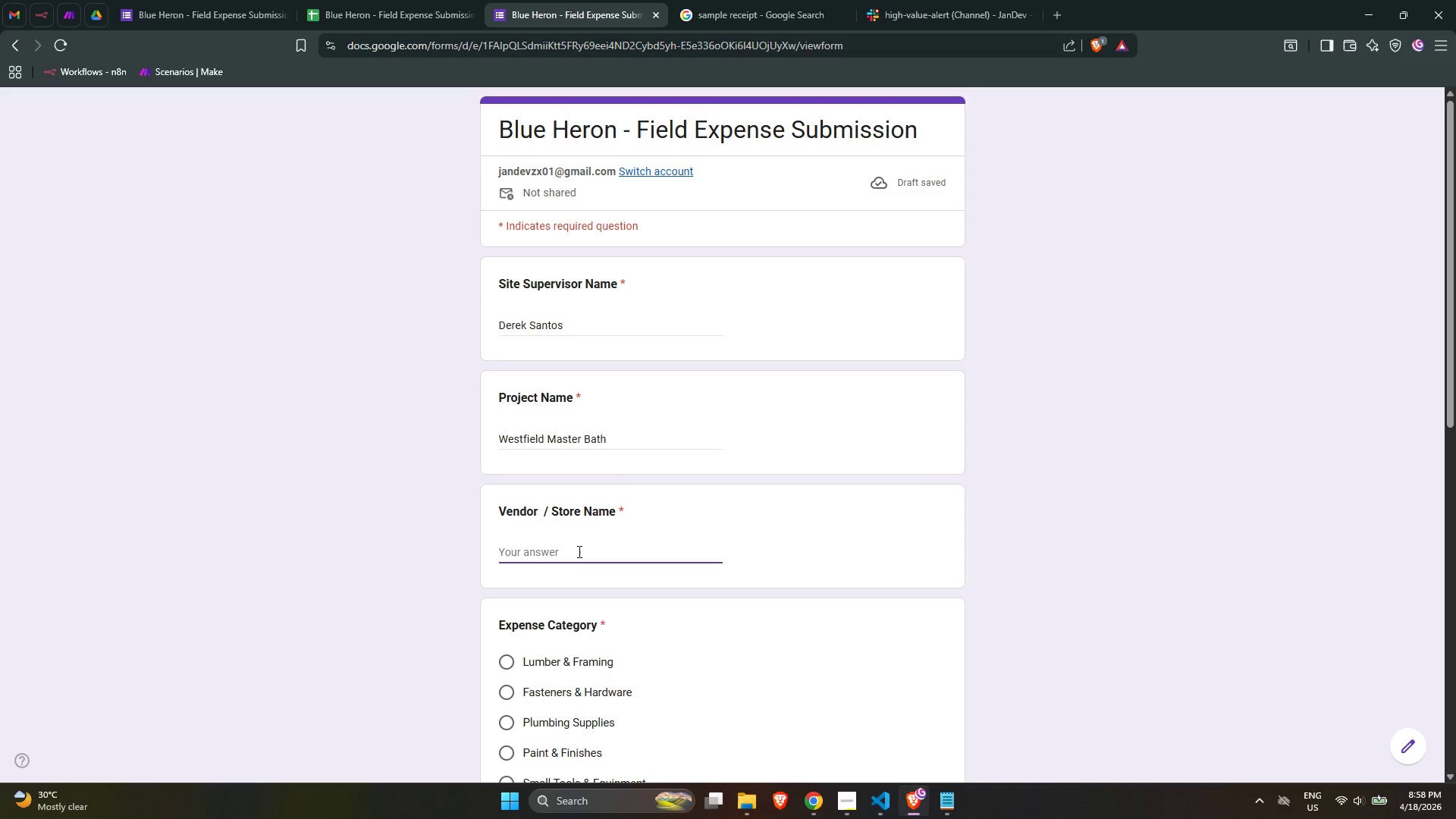 
type(Ace Hardware)
 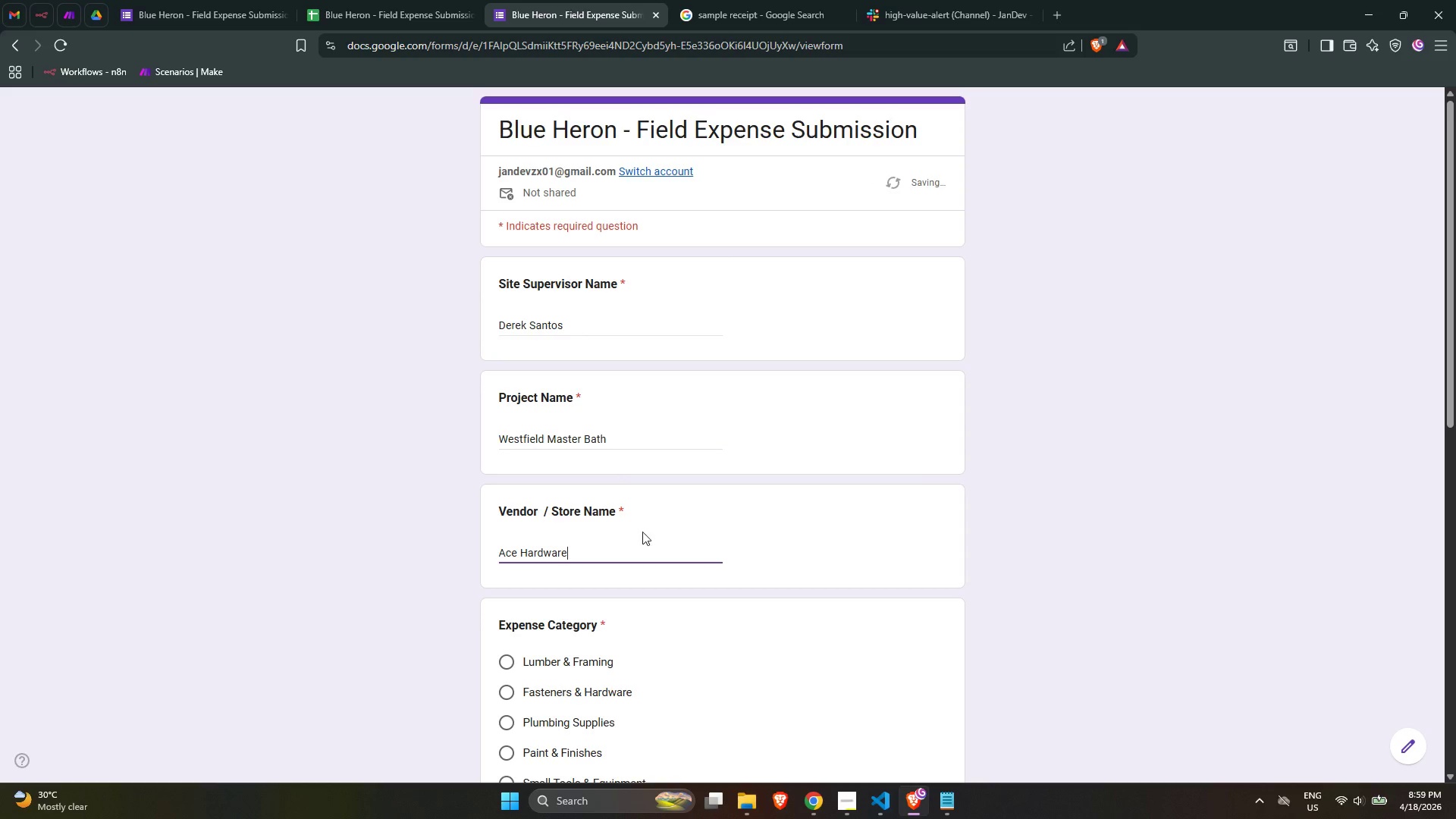 
key(A)
 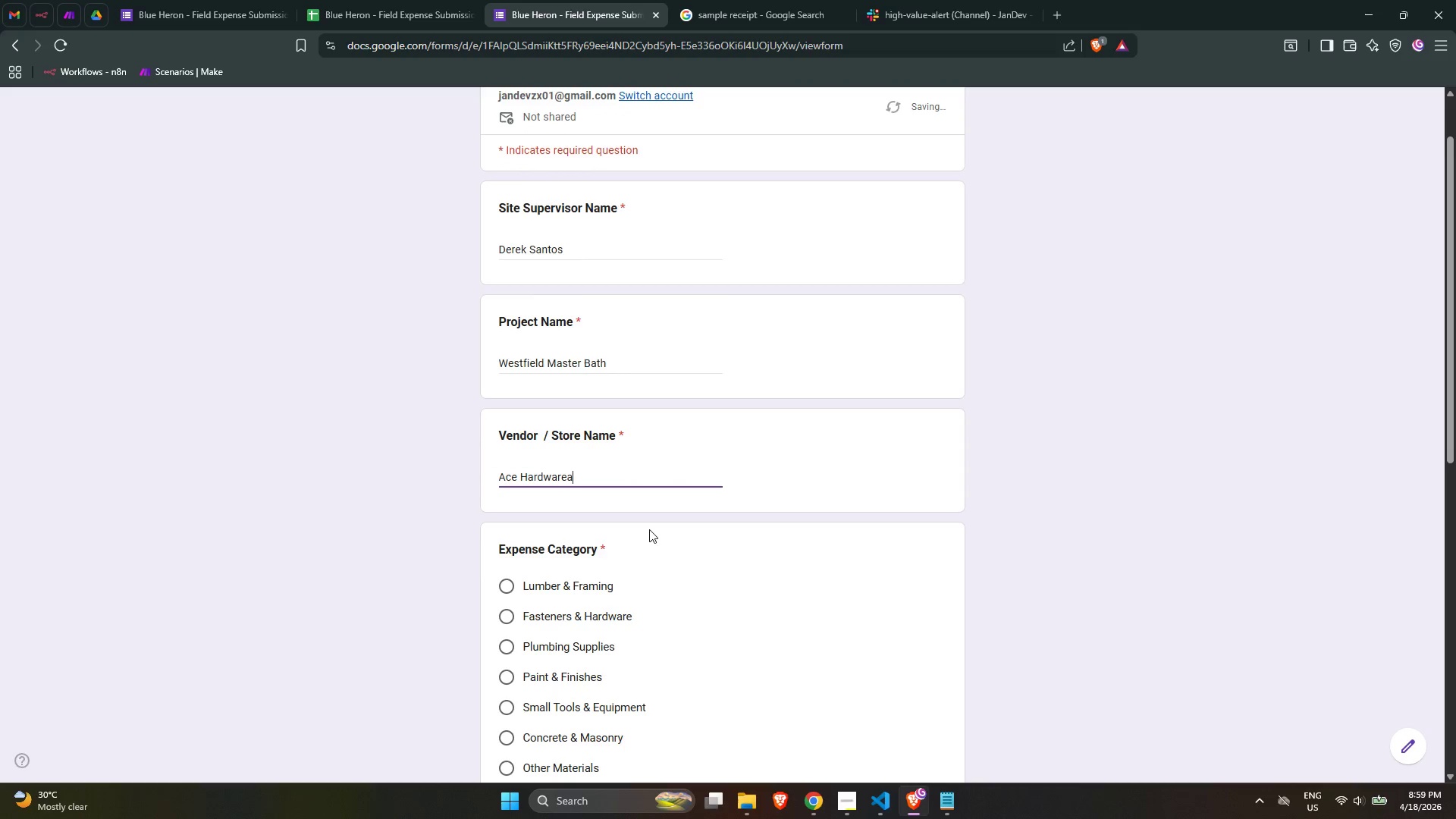 
scroll: coordinate [664, 517], scroll_direction: down, amount: 1.0
 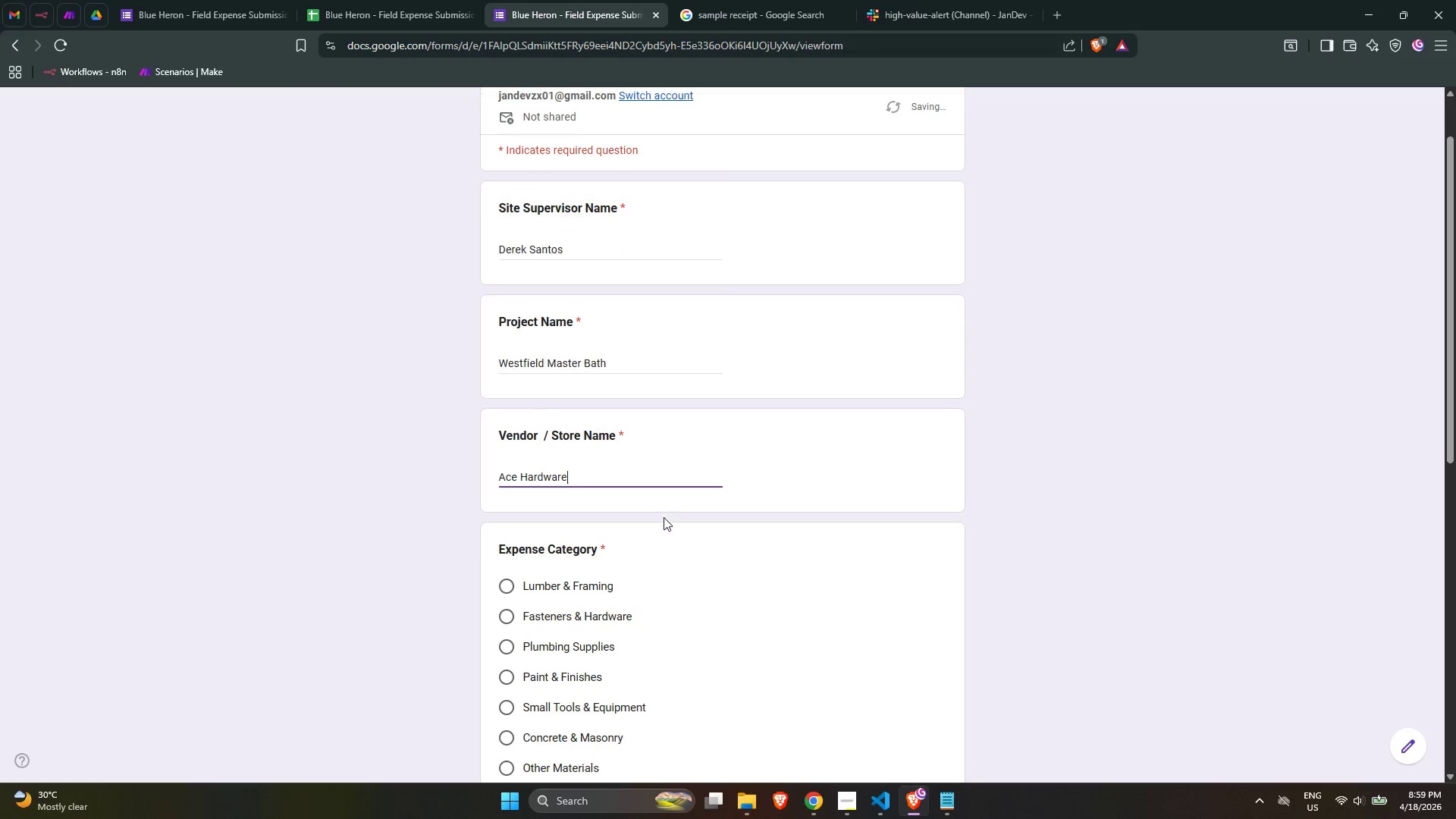 
key(Backspace)
 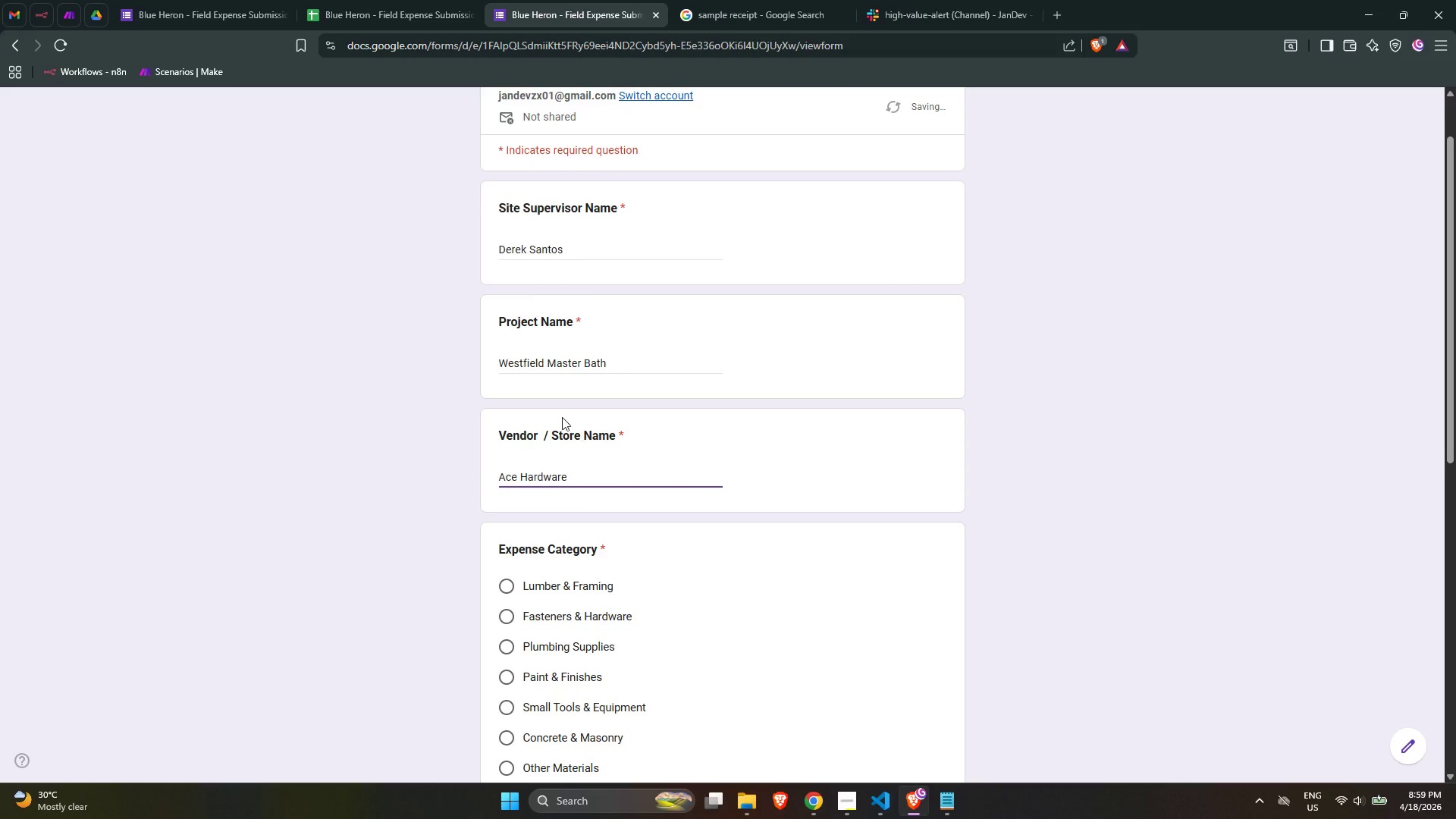 
scroll: coordinate [562, 417], scroll_direction: down, amount: 2.0
 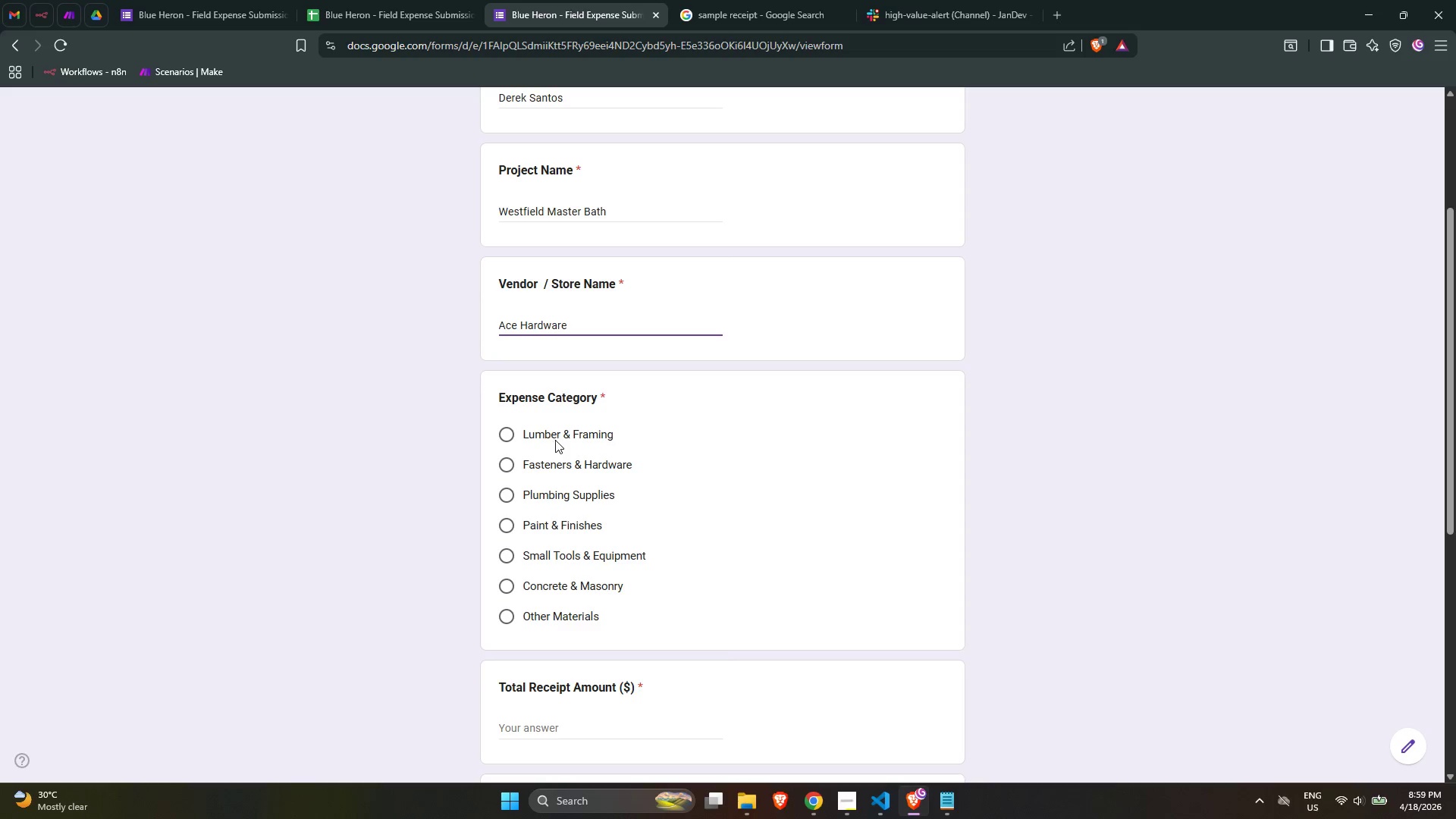 
left_click([571, 462])
 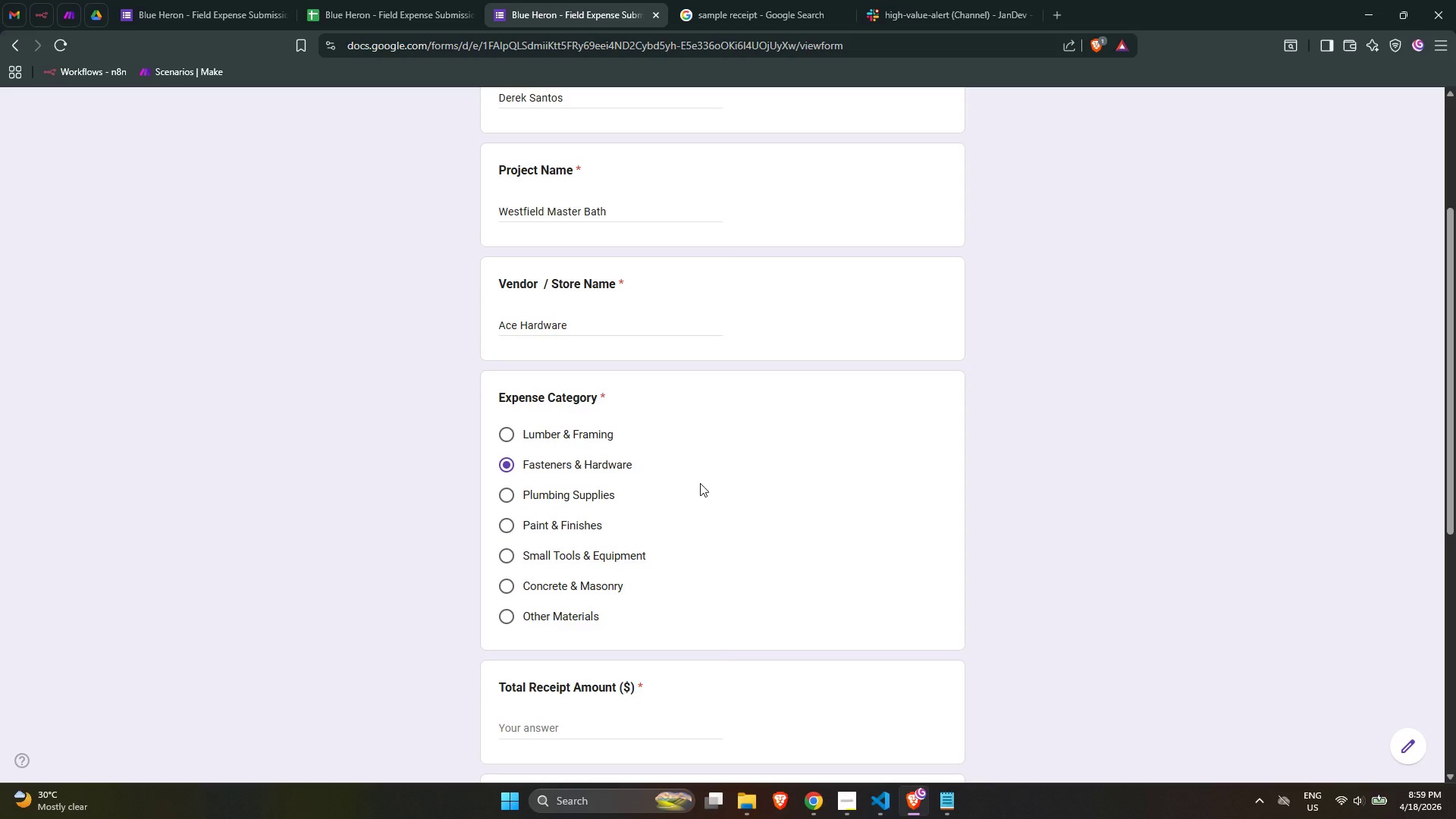 
wait(12.59)
 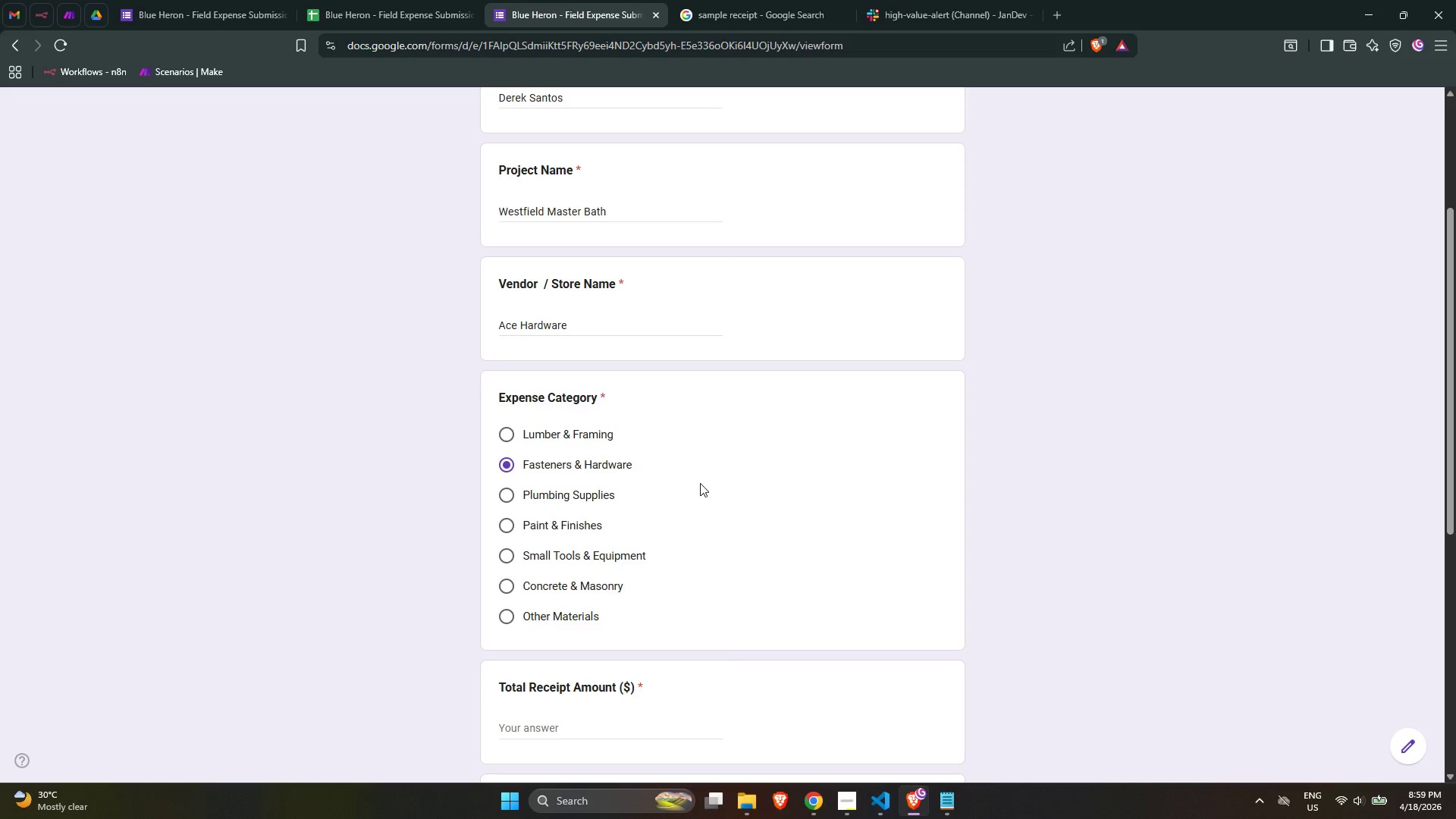 
left_click([628, 799])
 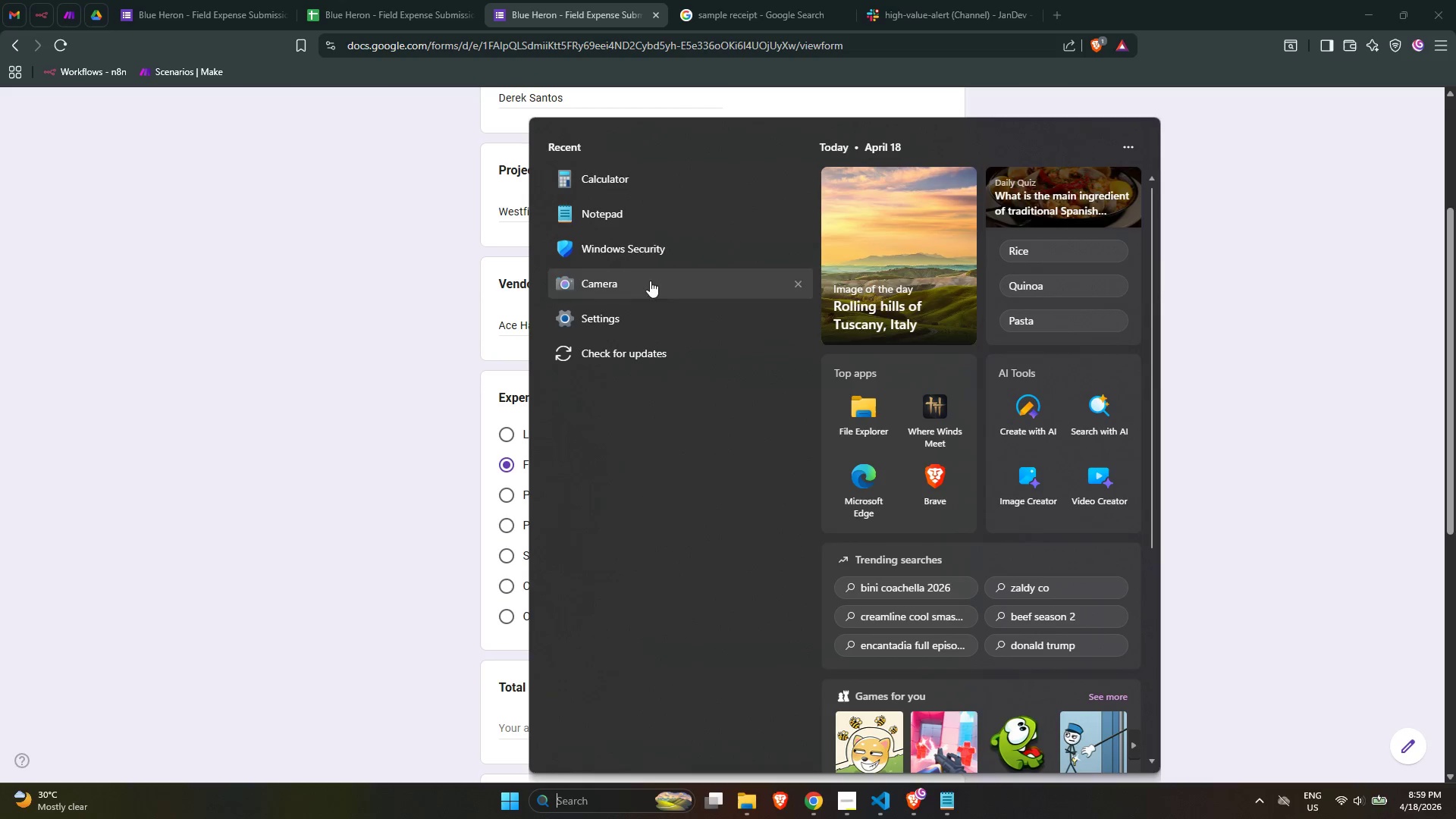 
left_click([611, 180])
 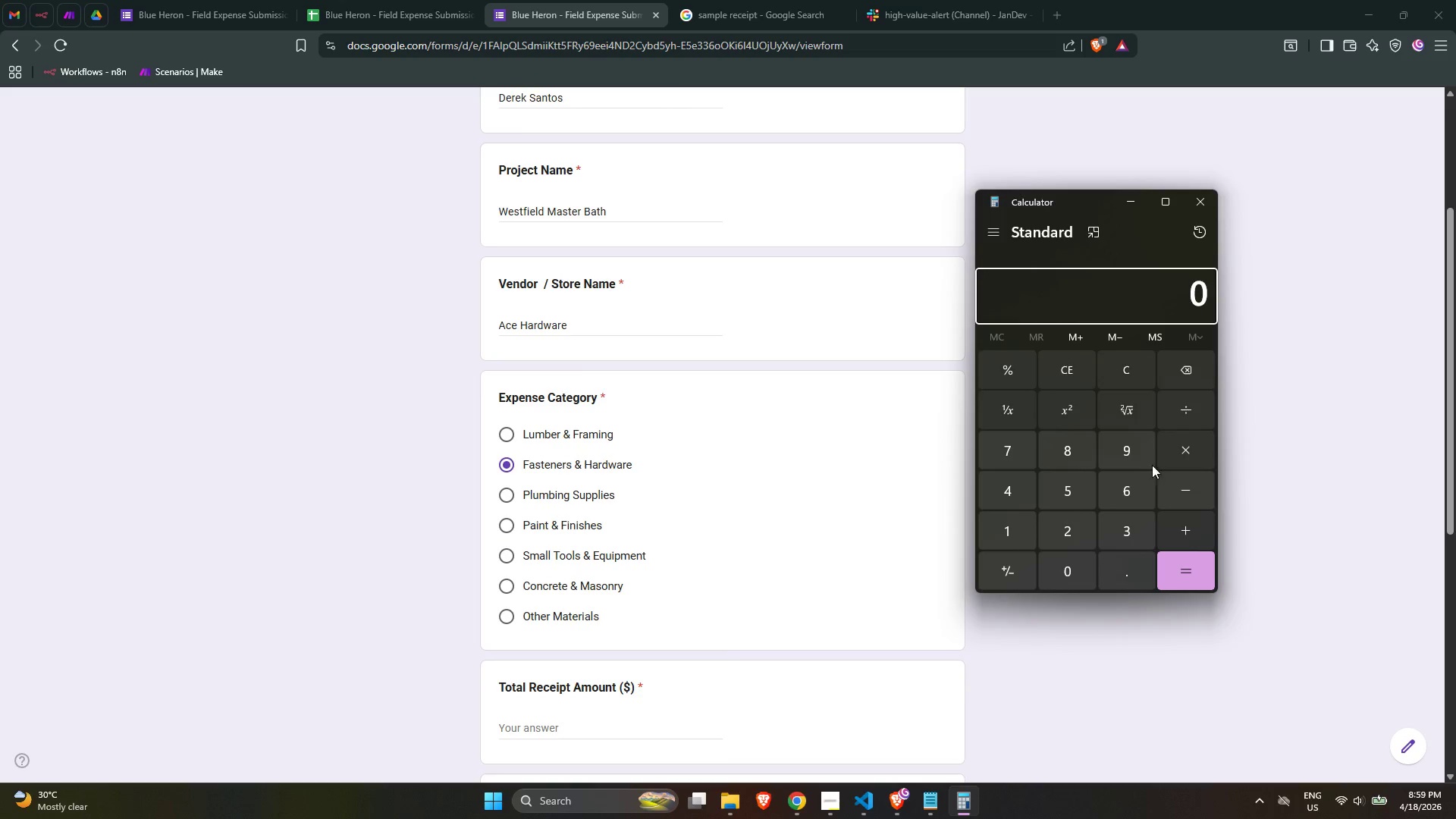 
left_click([1125, 518])
 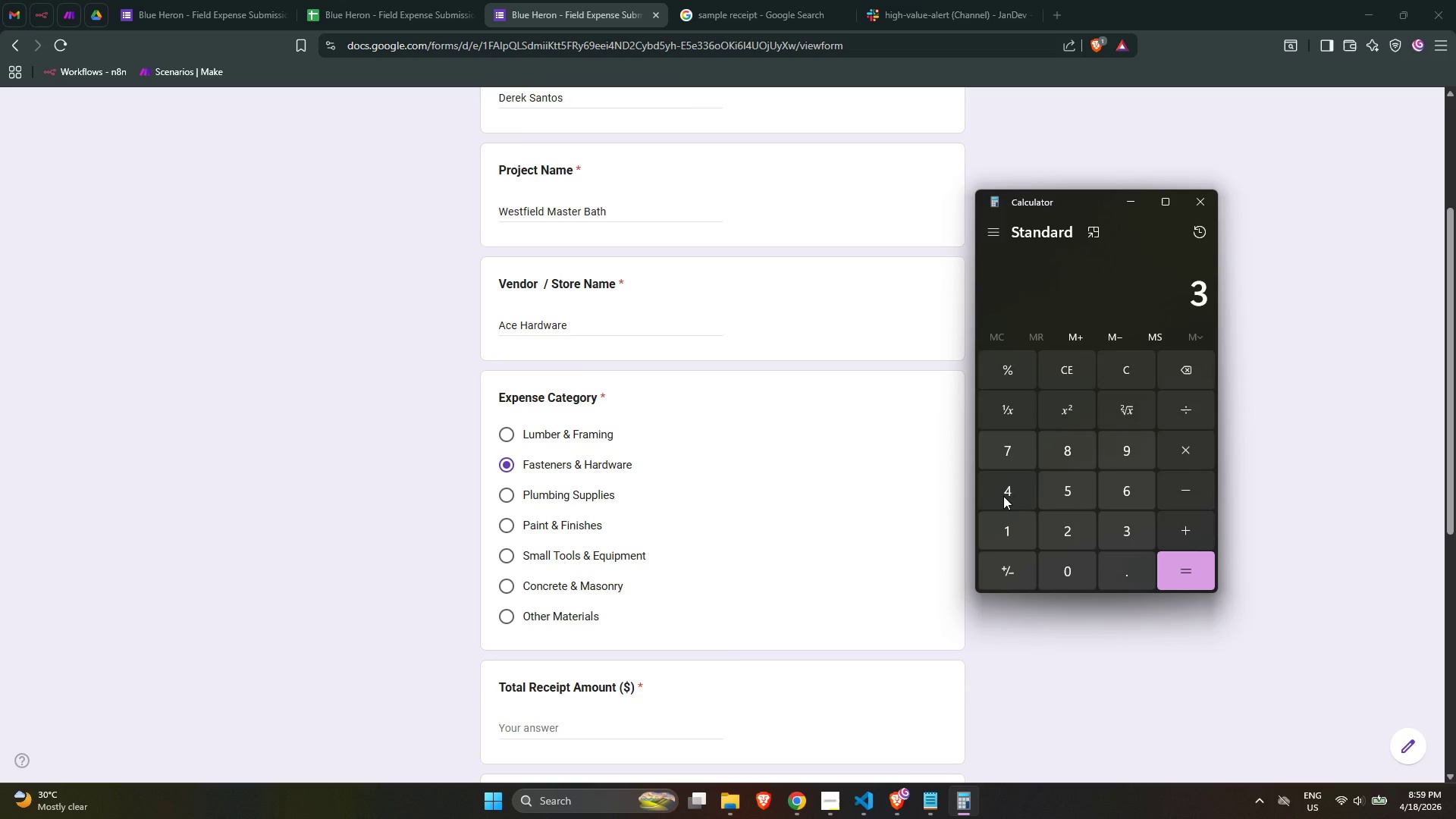 
left_click([1003, 496])
 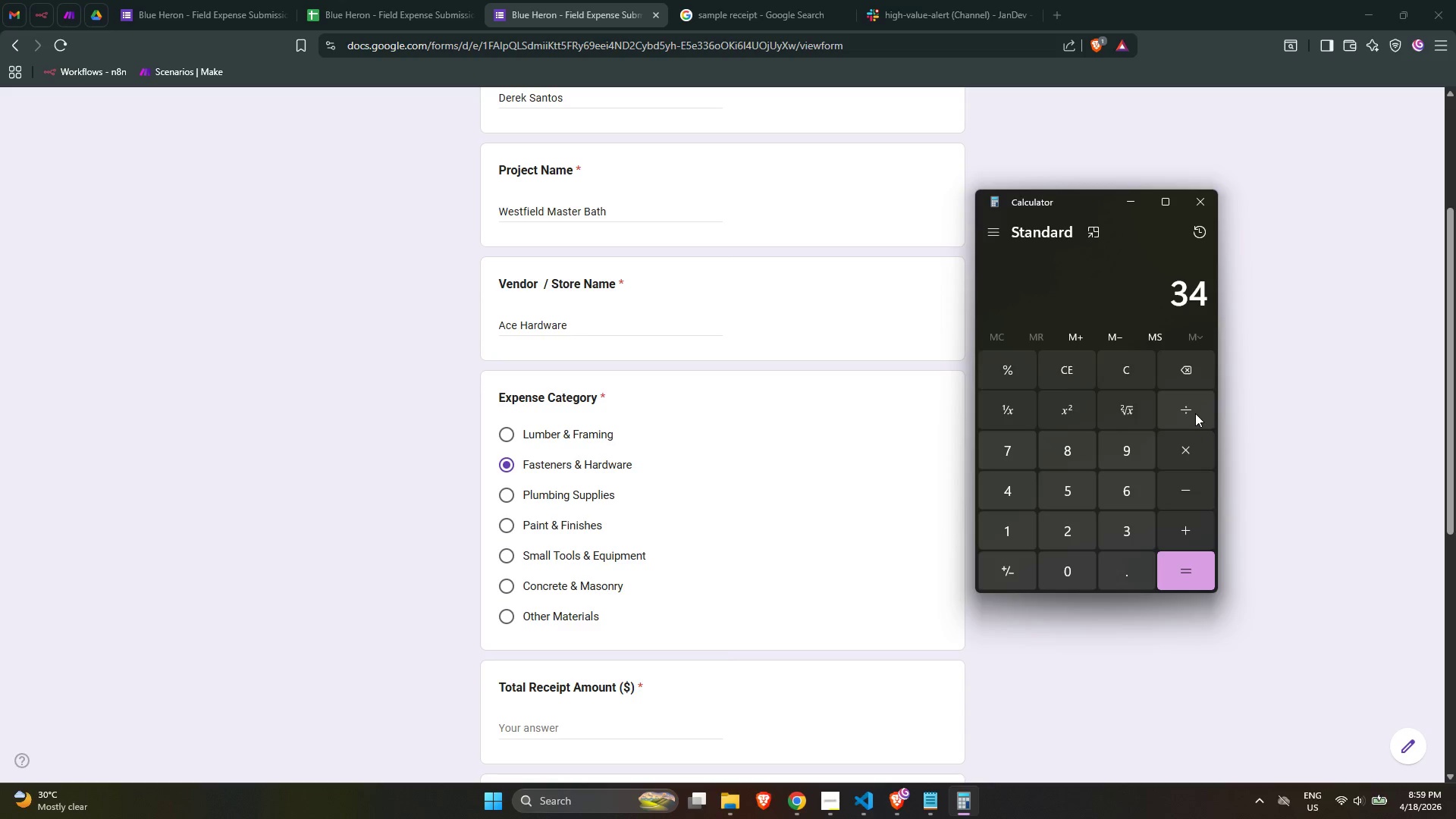 
left_click([1188, 447])
 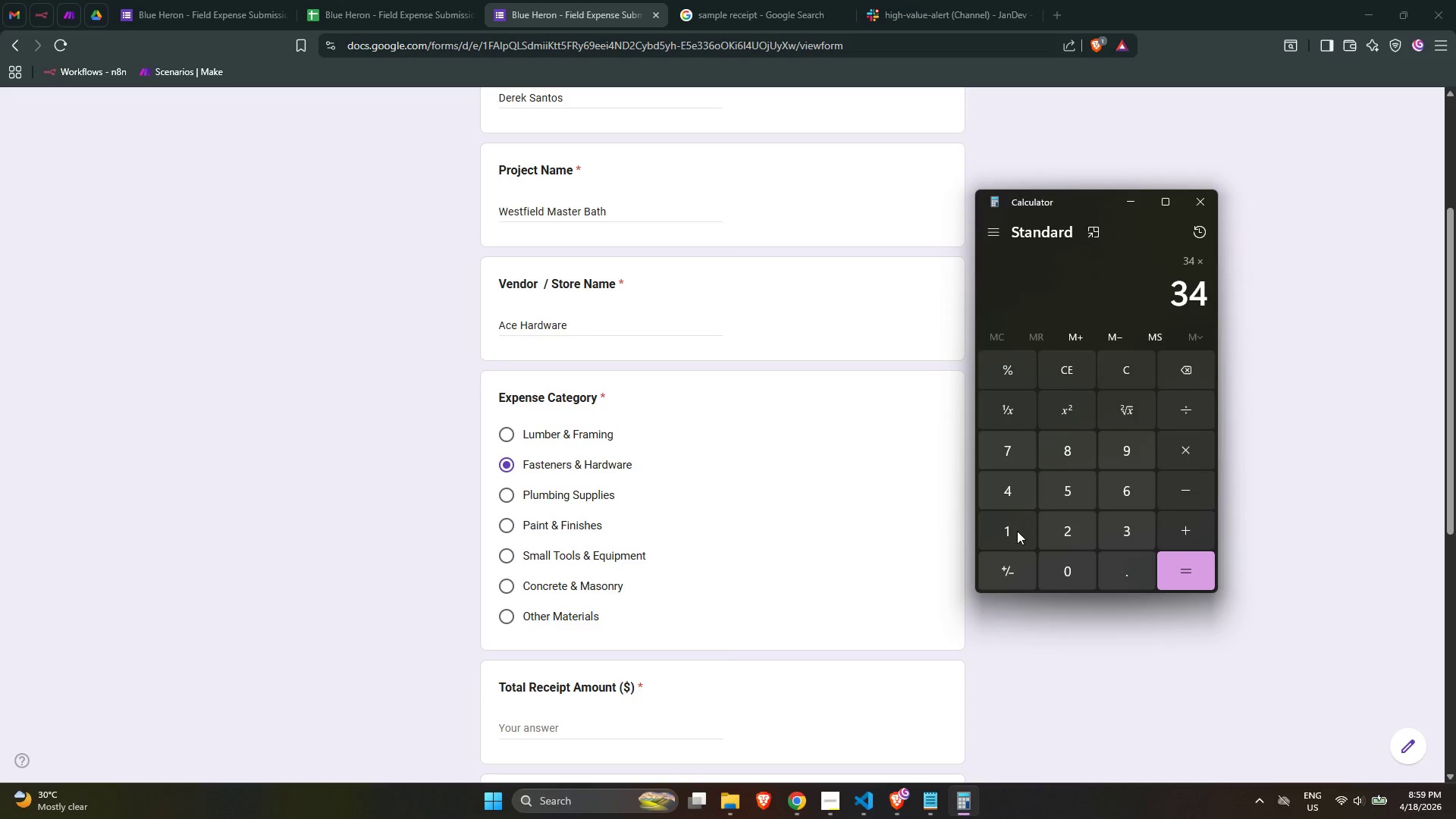 
left_click([1012, 528])
 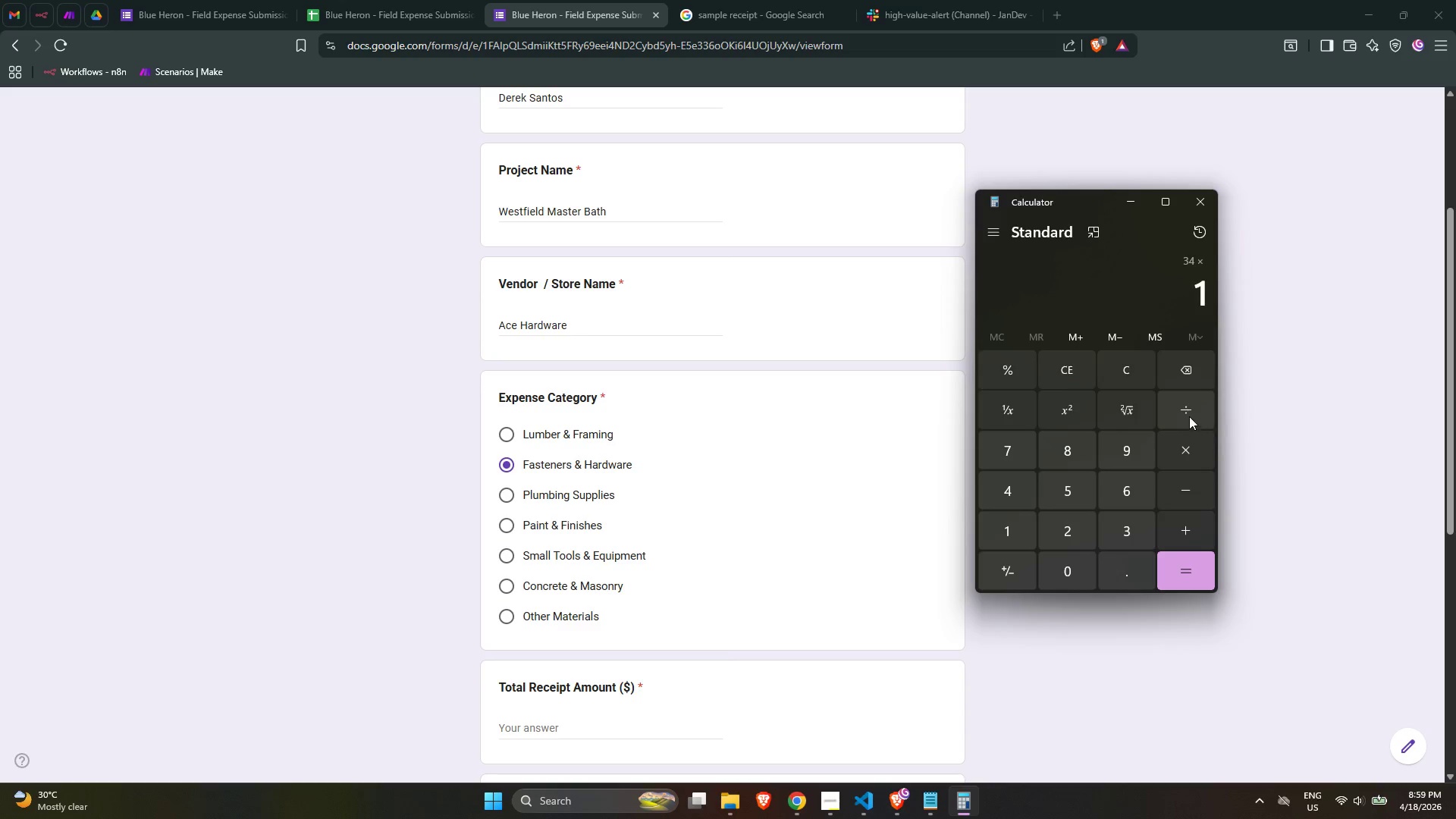 
left_click([1184, 363])
 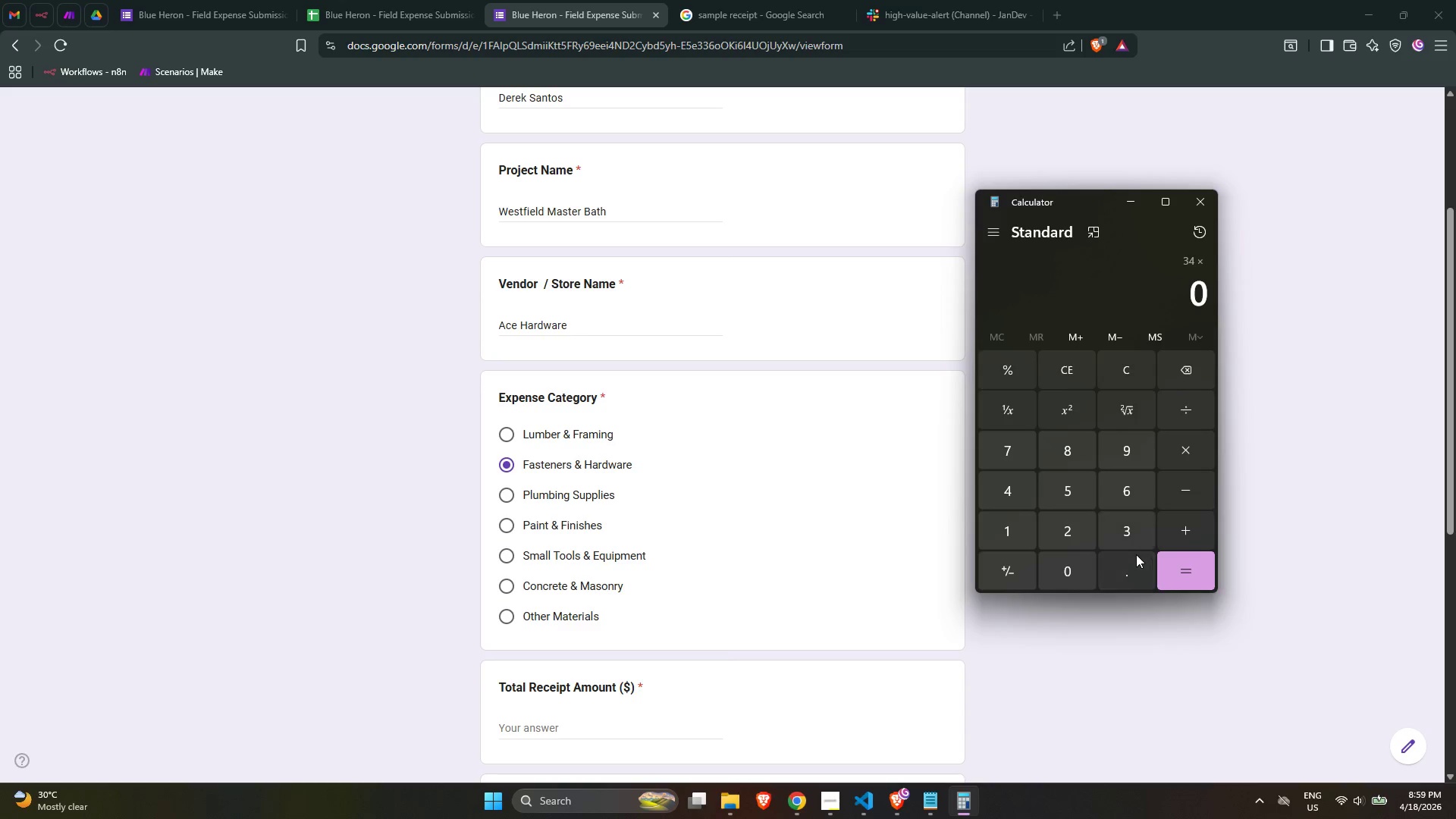 
left_click([1133, 557])
 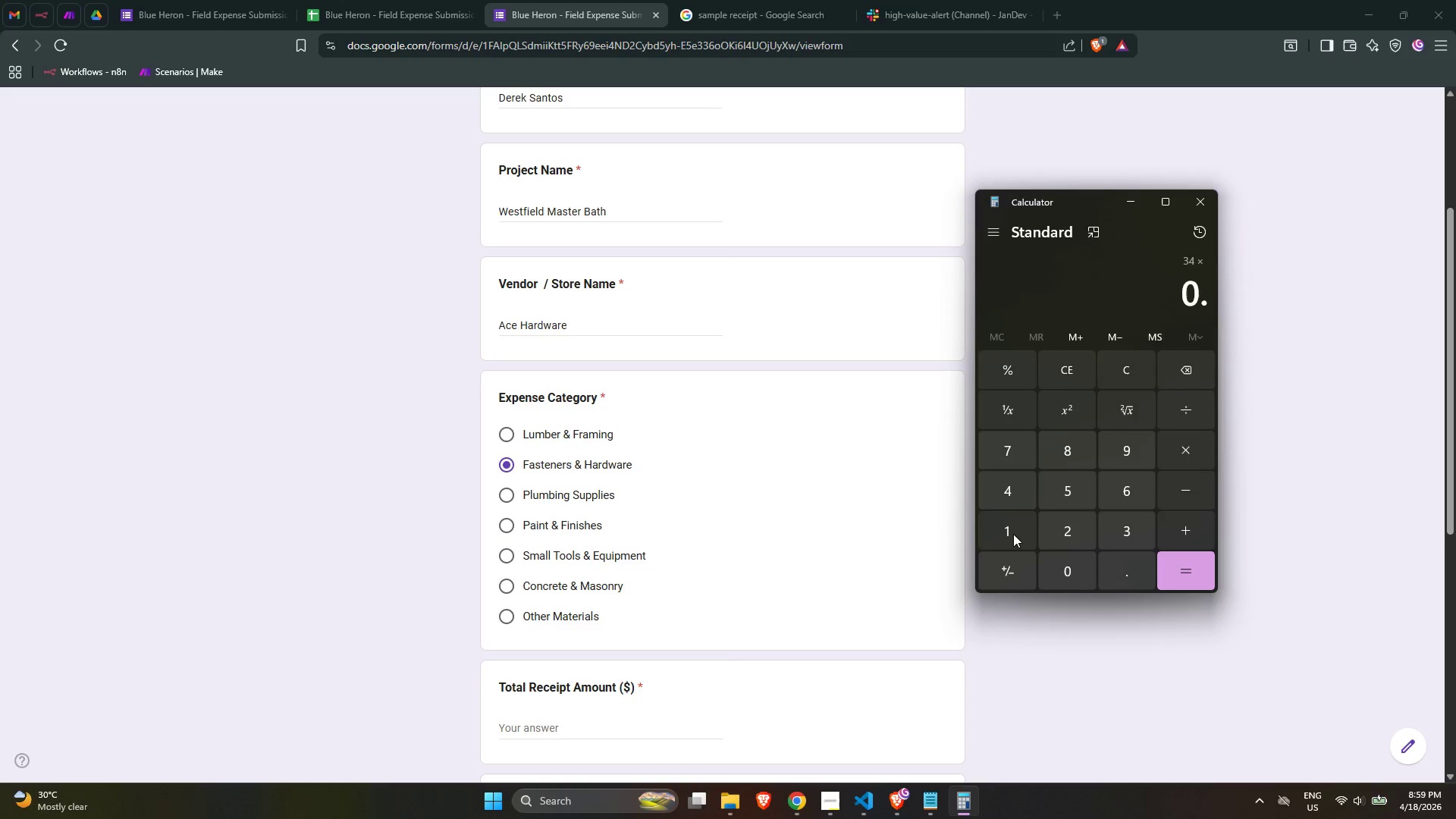 
left_click([1008, 531])
 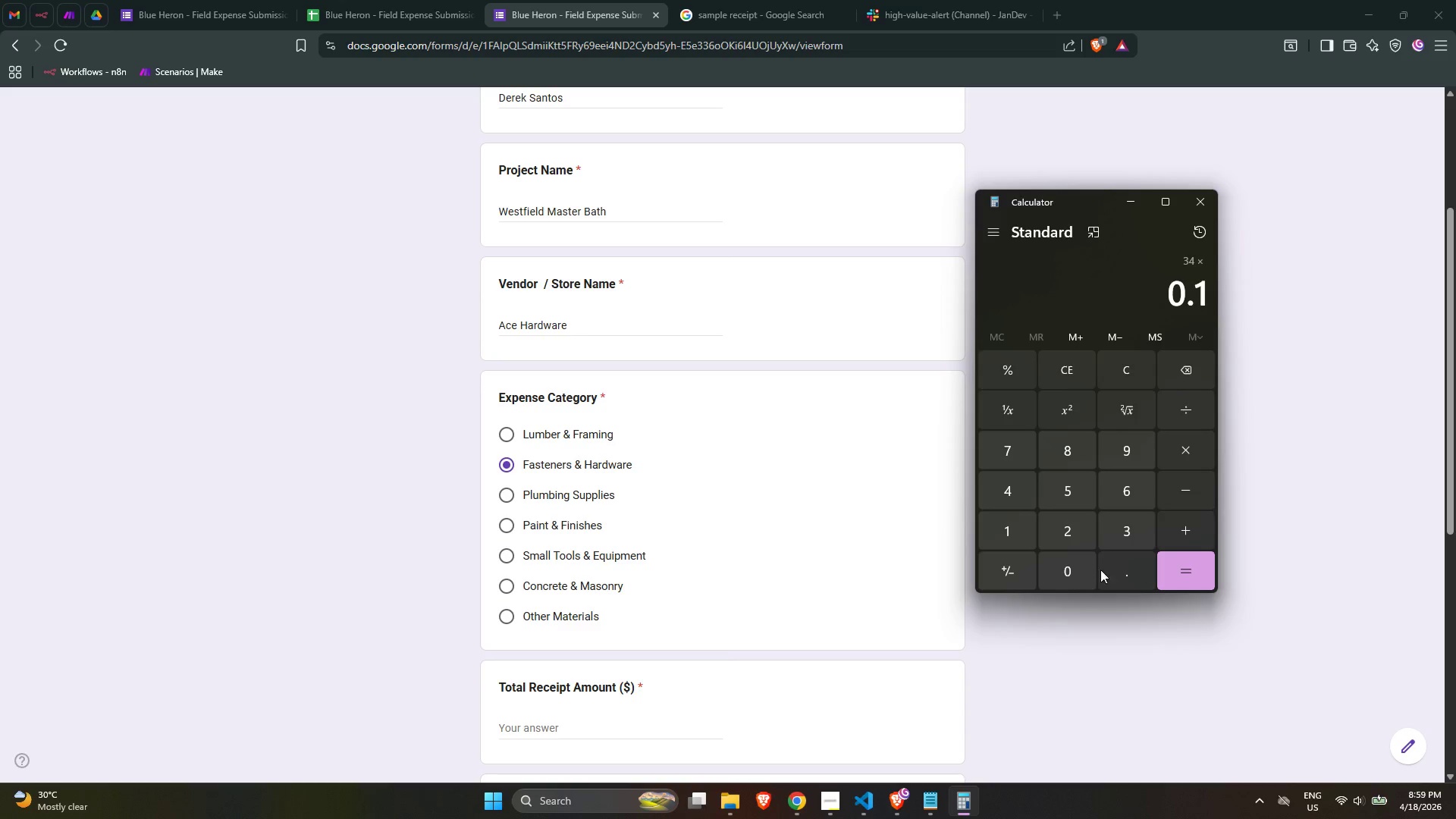 
left_click([1087, 570])
 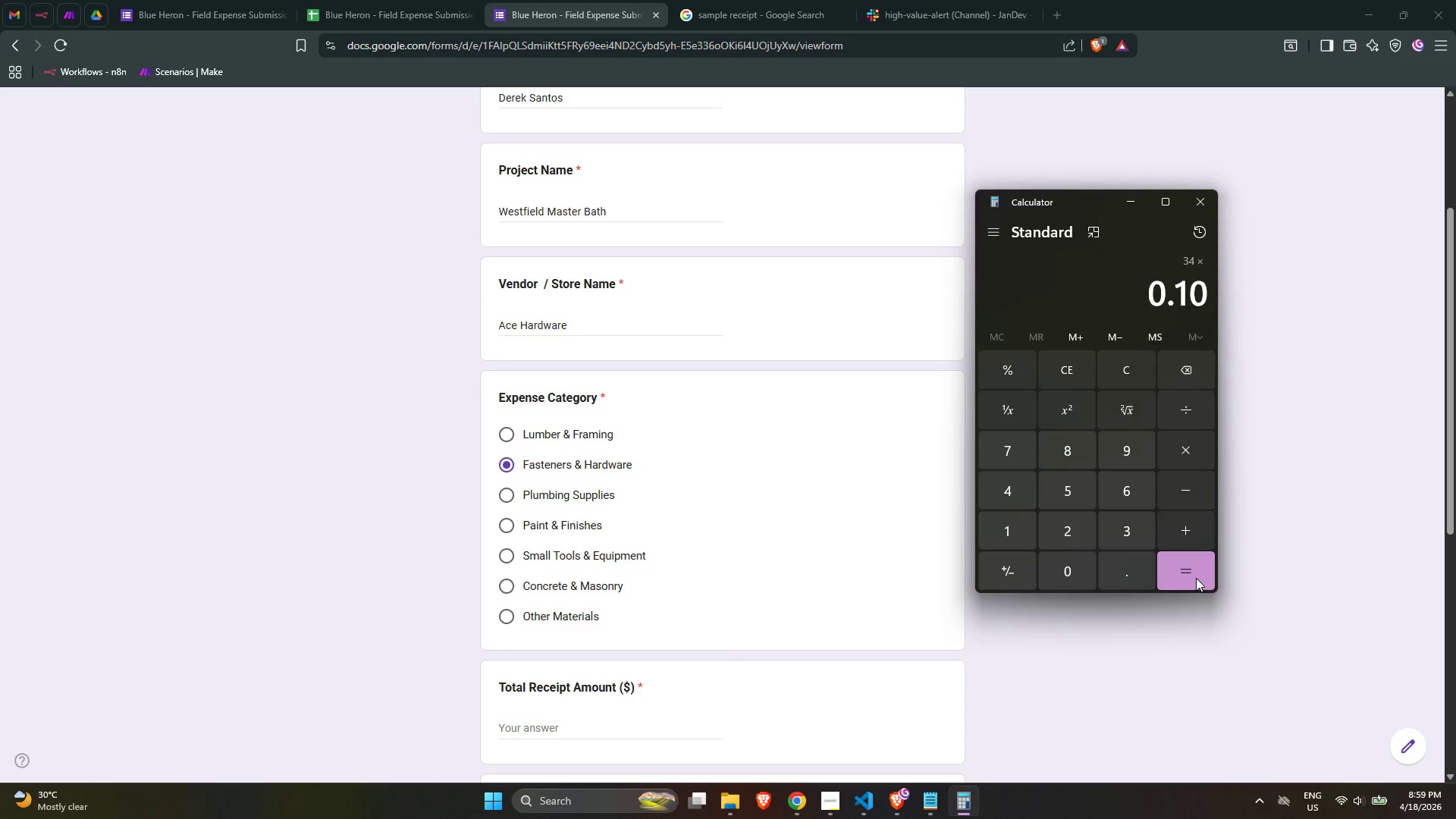 
left_click([1192, 576])
 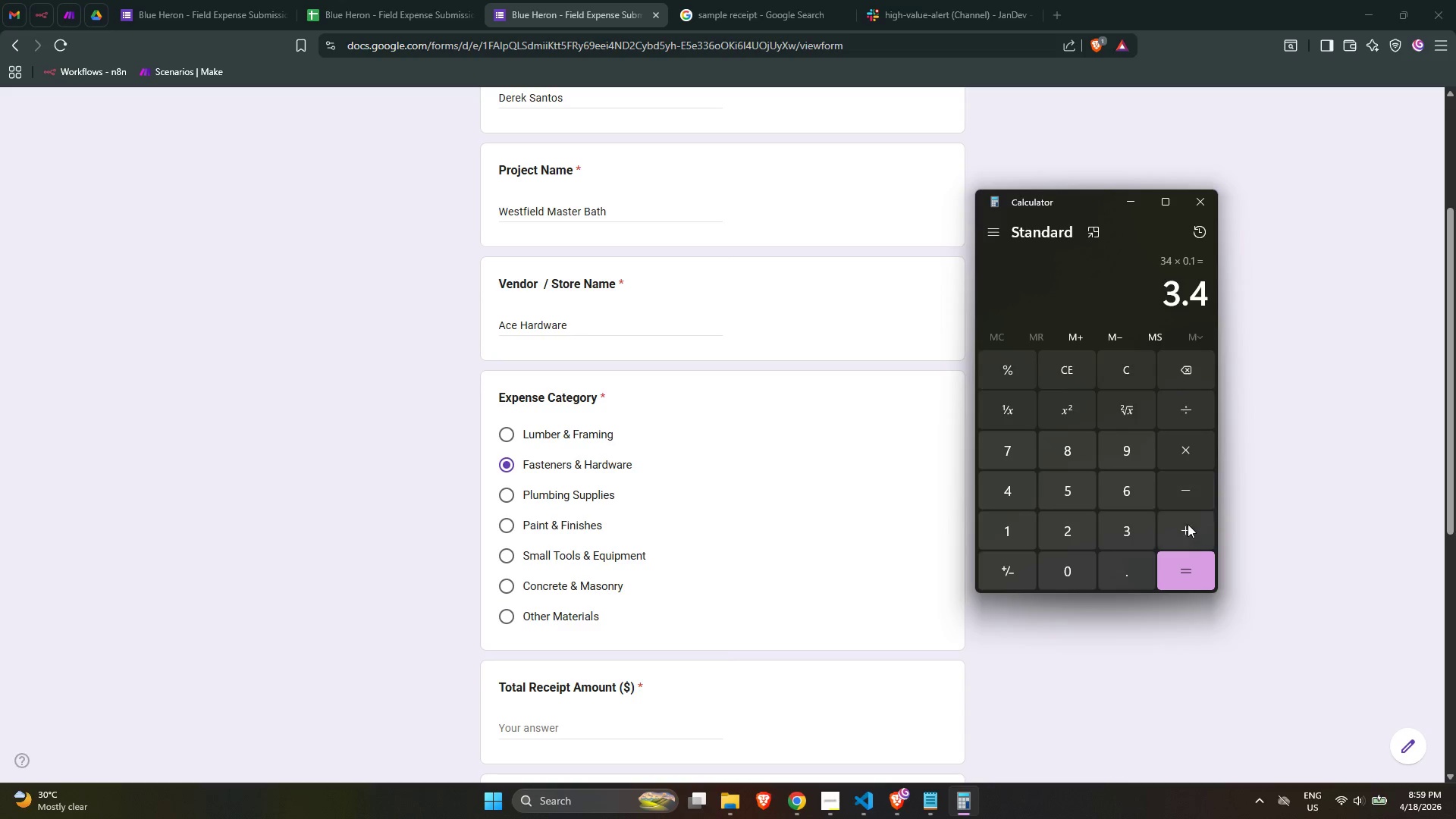 
left_click([1185, 532])
 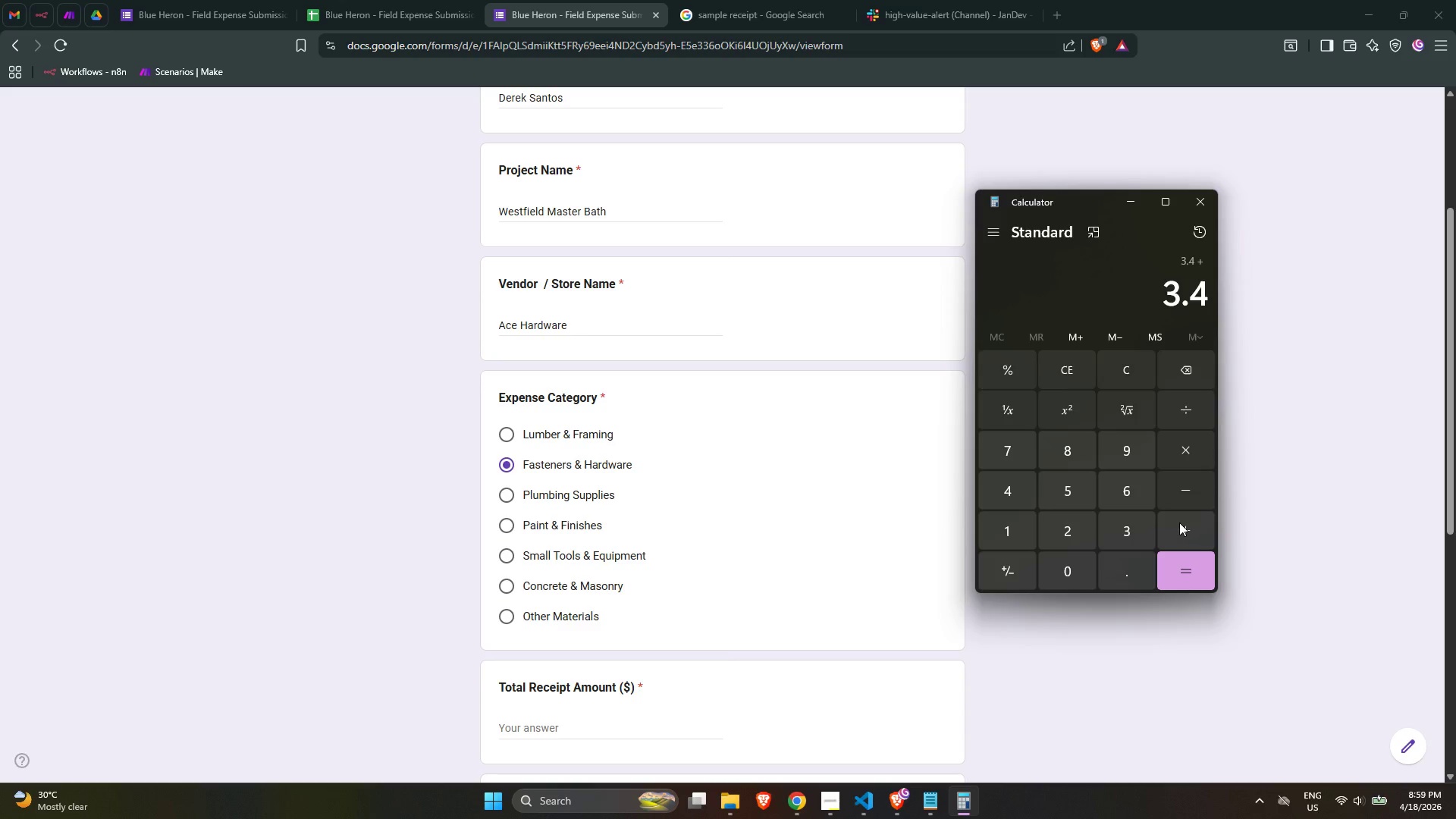 
wait(7.08)
 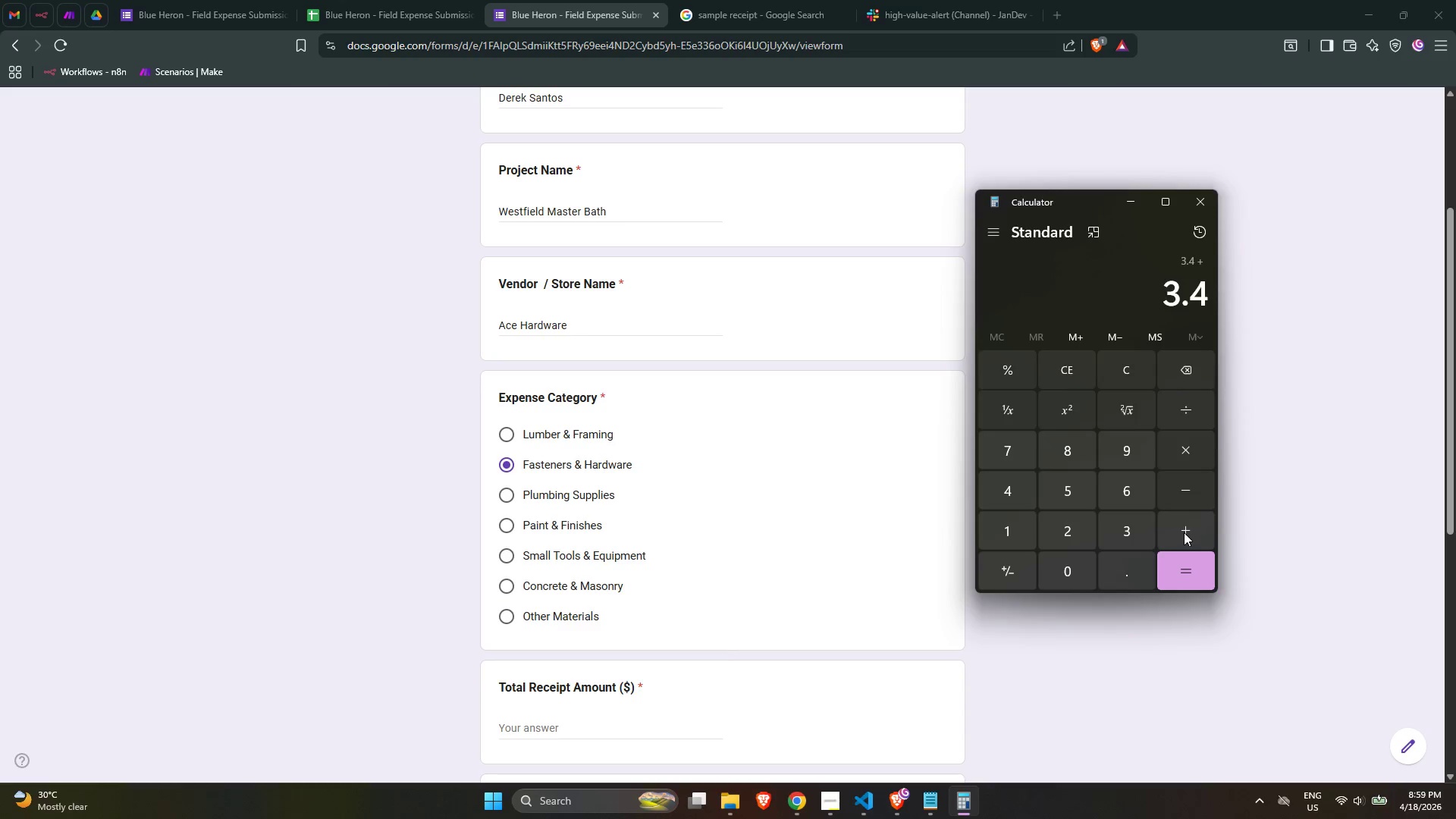 
scroll: coordinate [780, 698], scroll_direction: down, amount: 1.0
 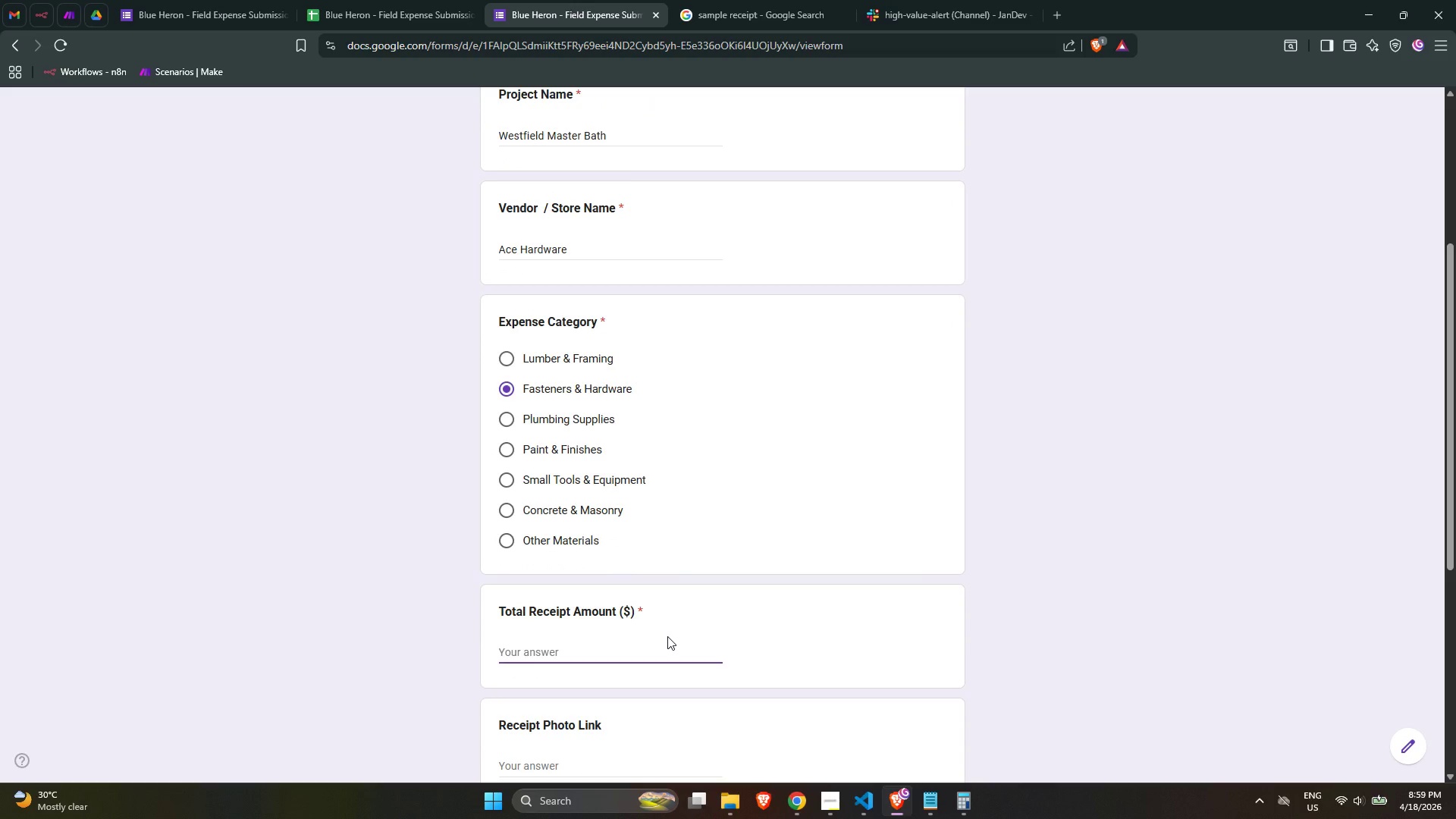 
key(Numpad3)
 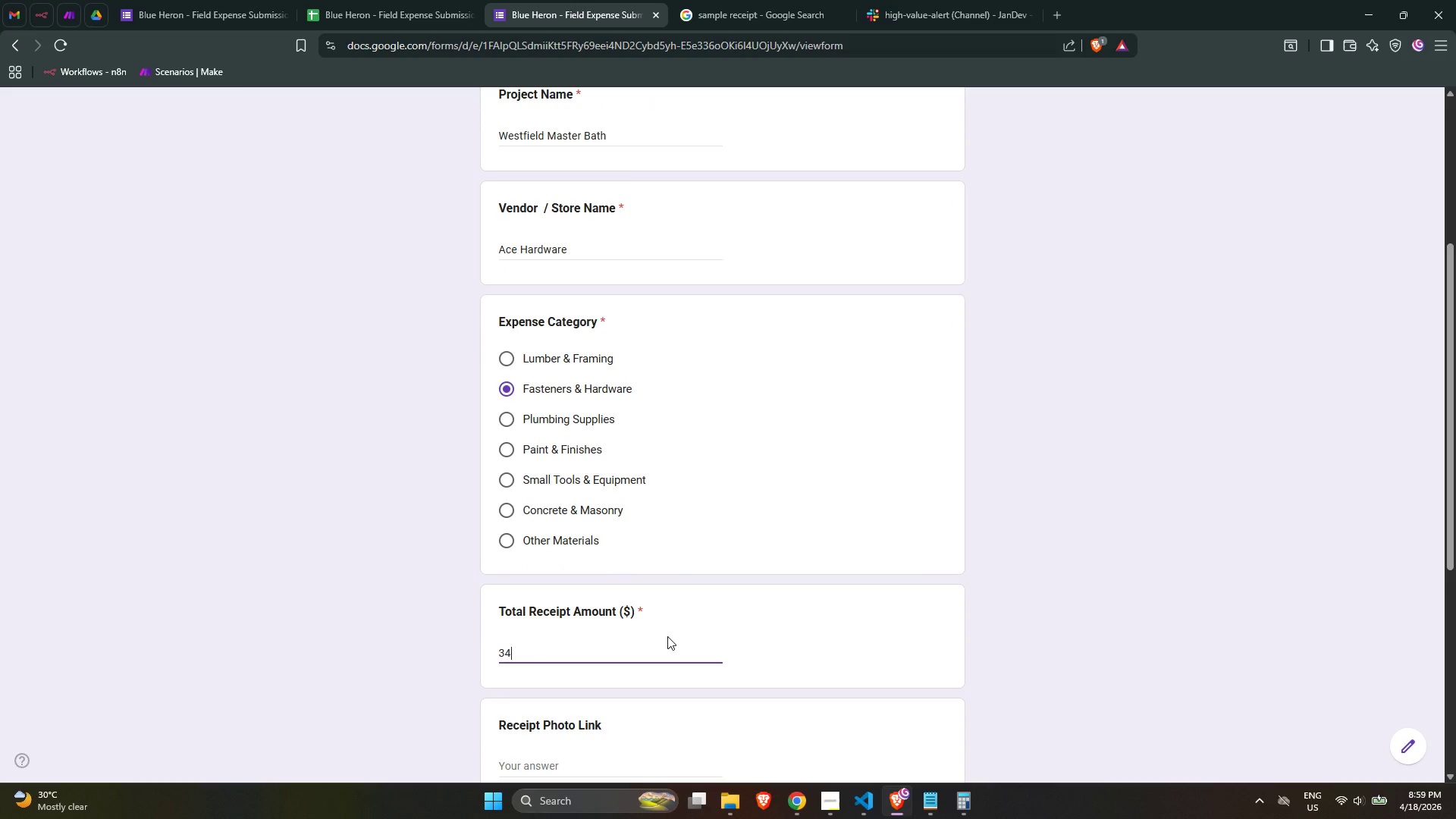 
key(Numpad4)
 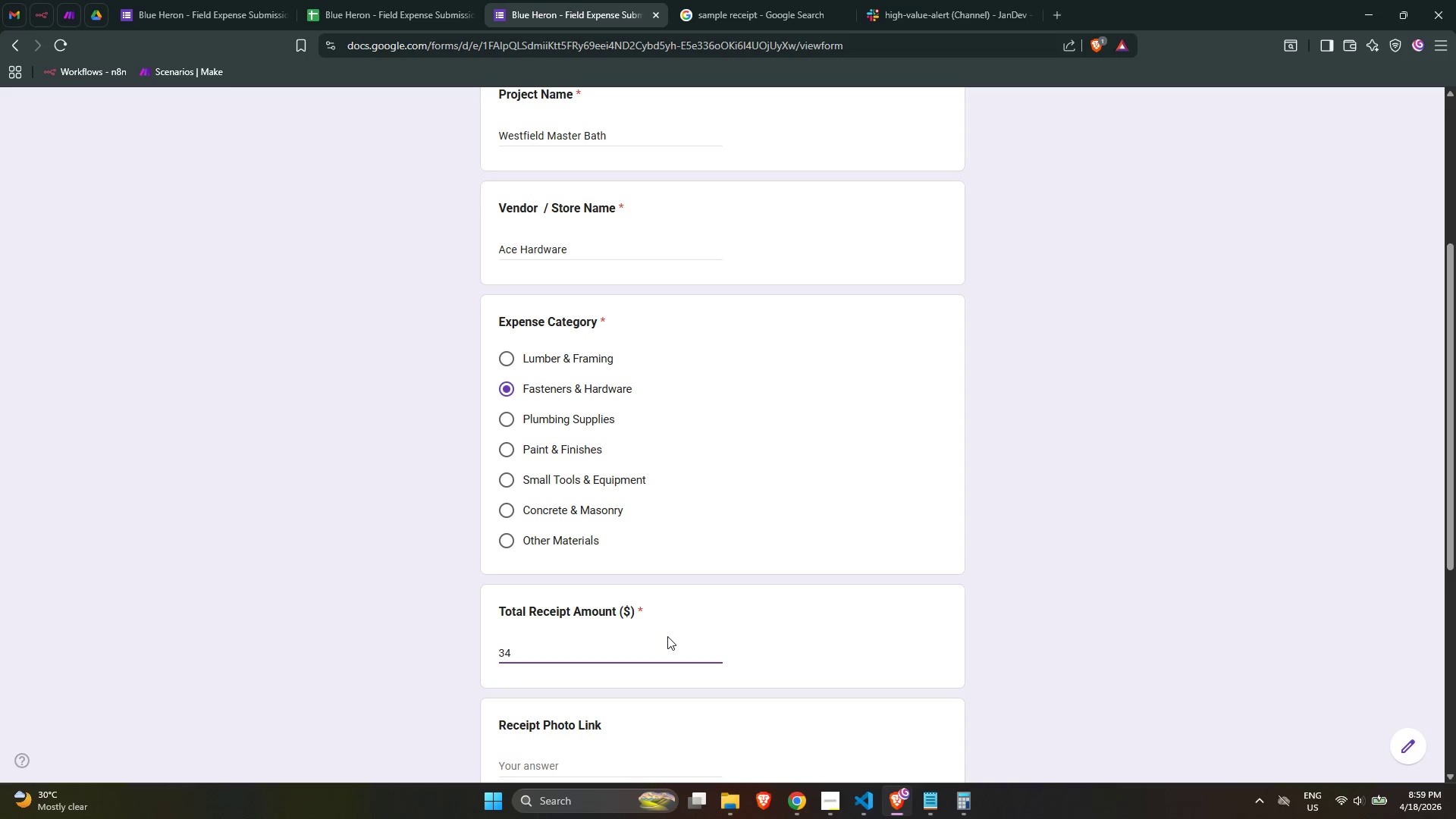 
key(NumpadDecimal)
 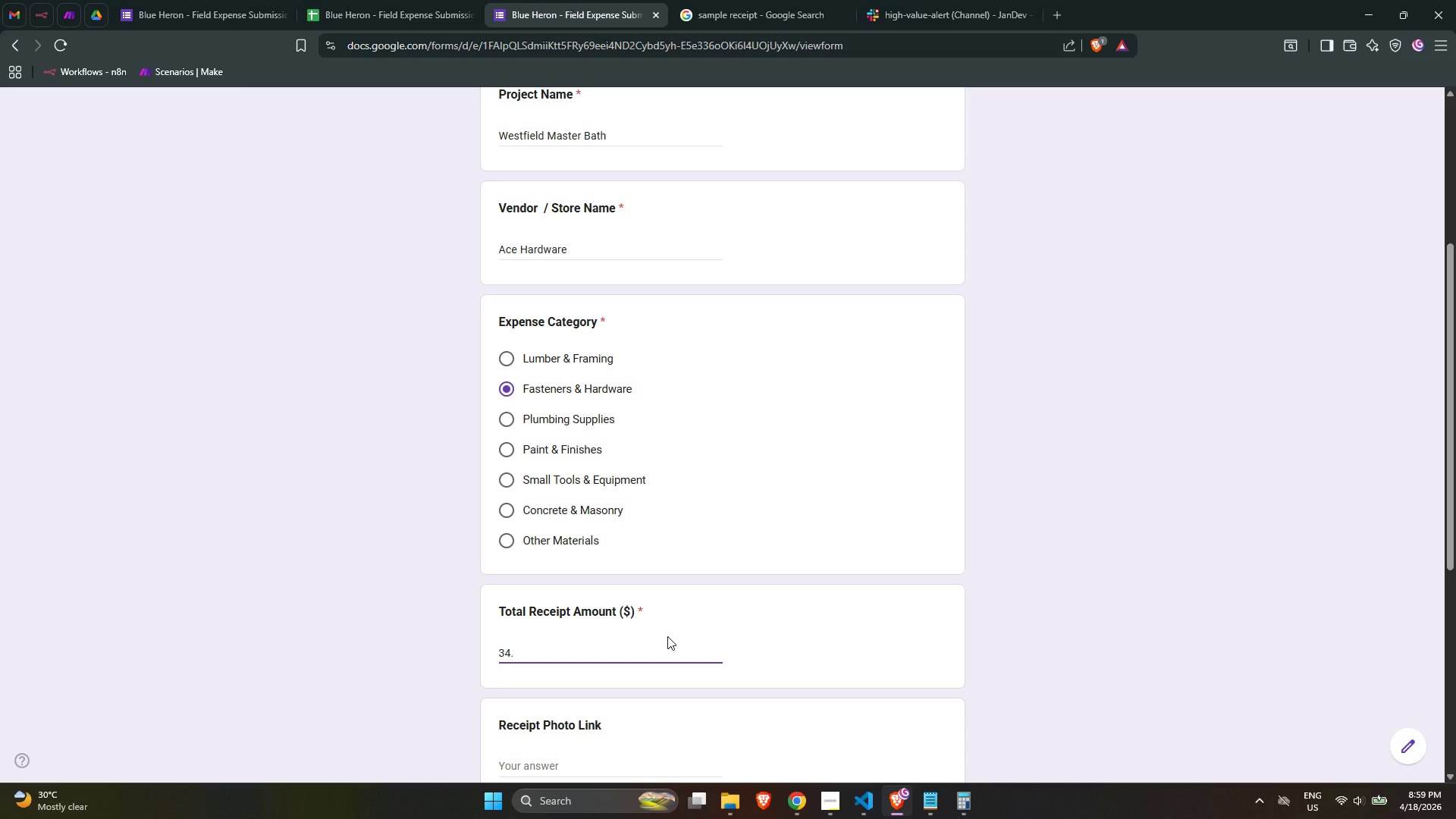 
key(Numpad5)
 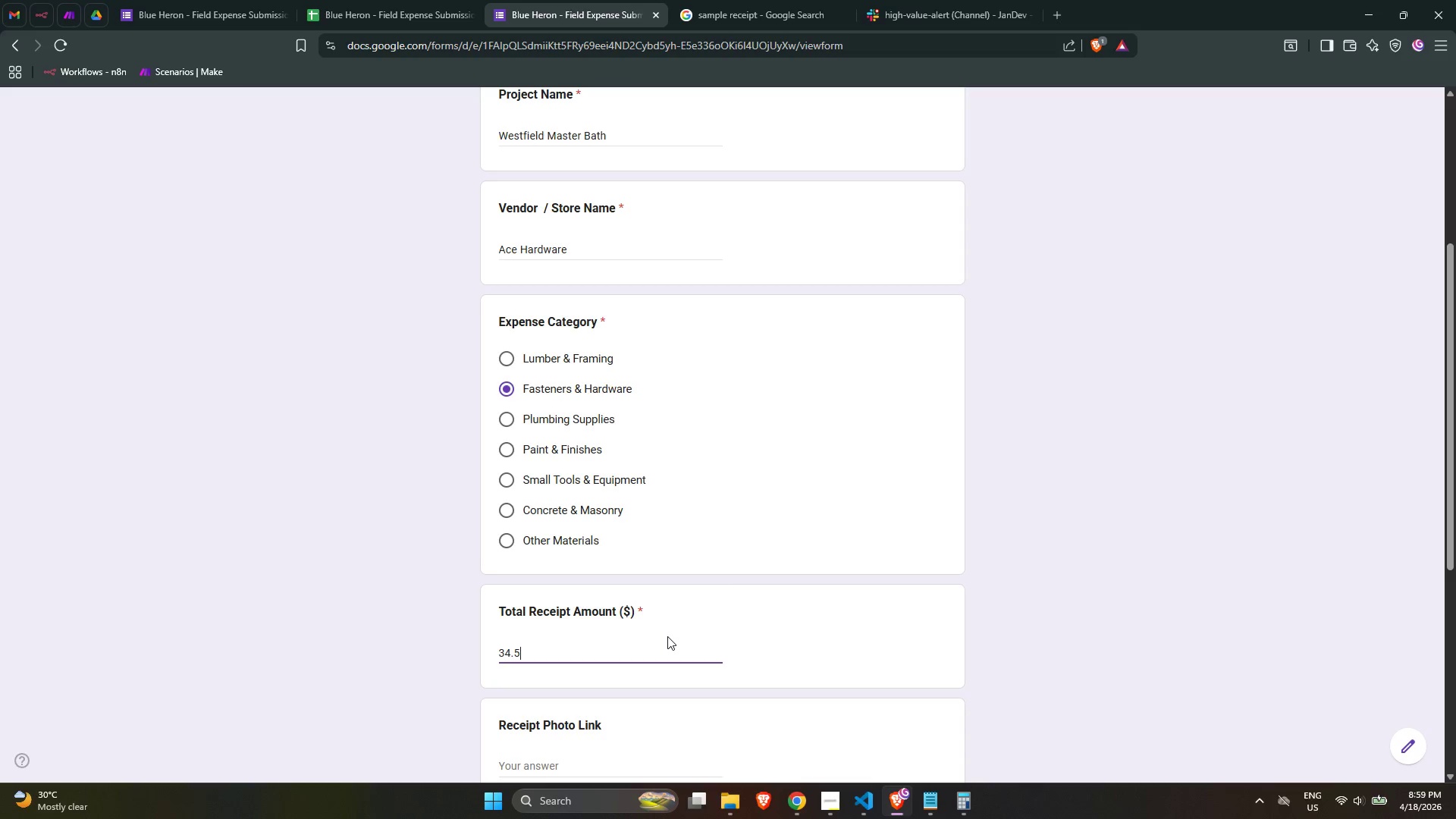 
key(Numpad0)
 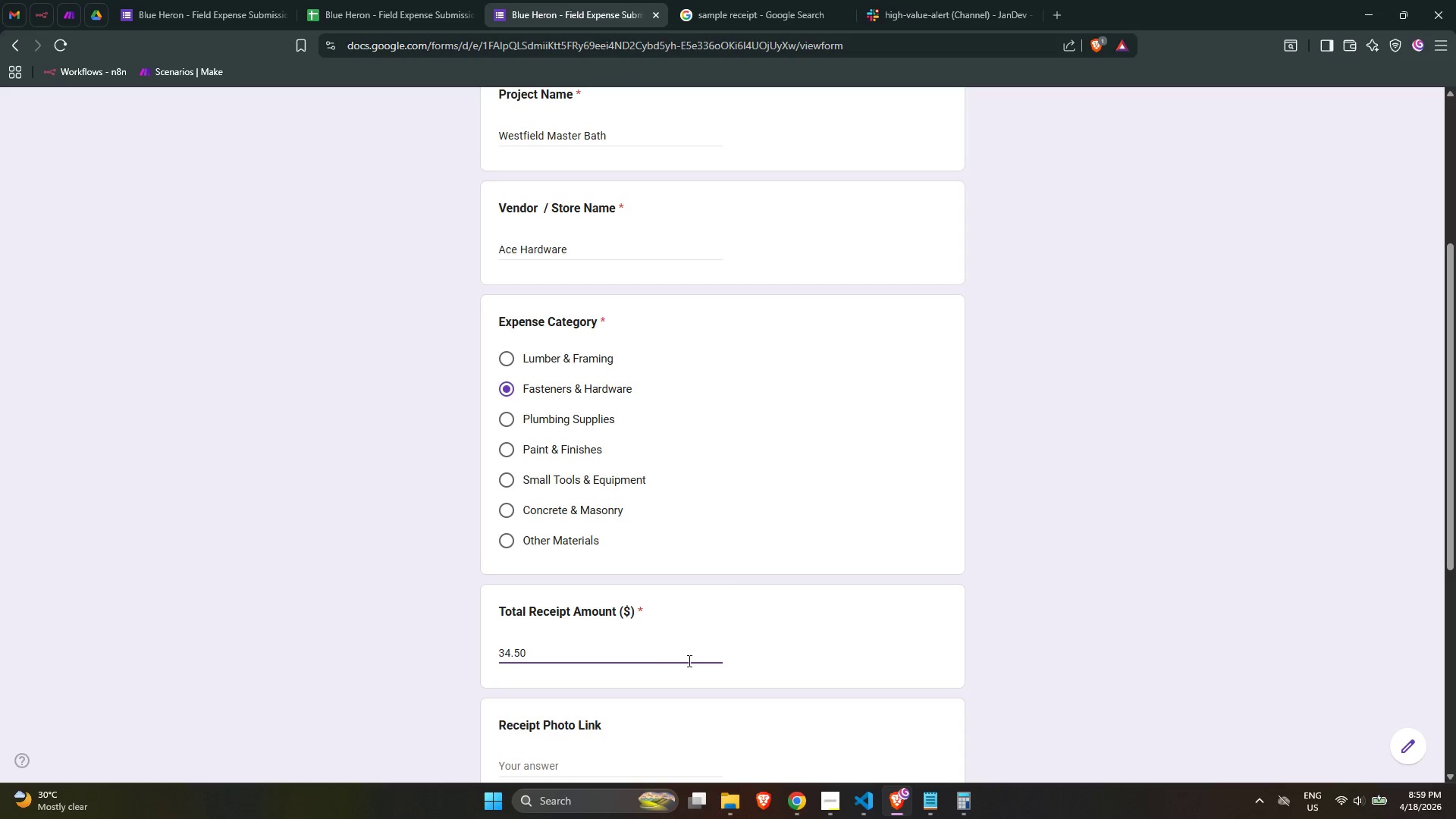 
scroll: coordinate [748, 637], scroll_direction: down, amount: 1.0
 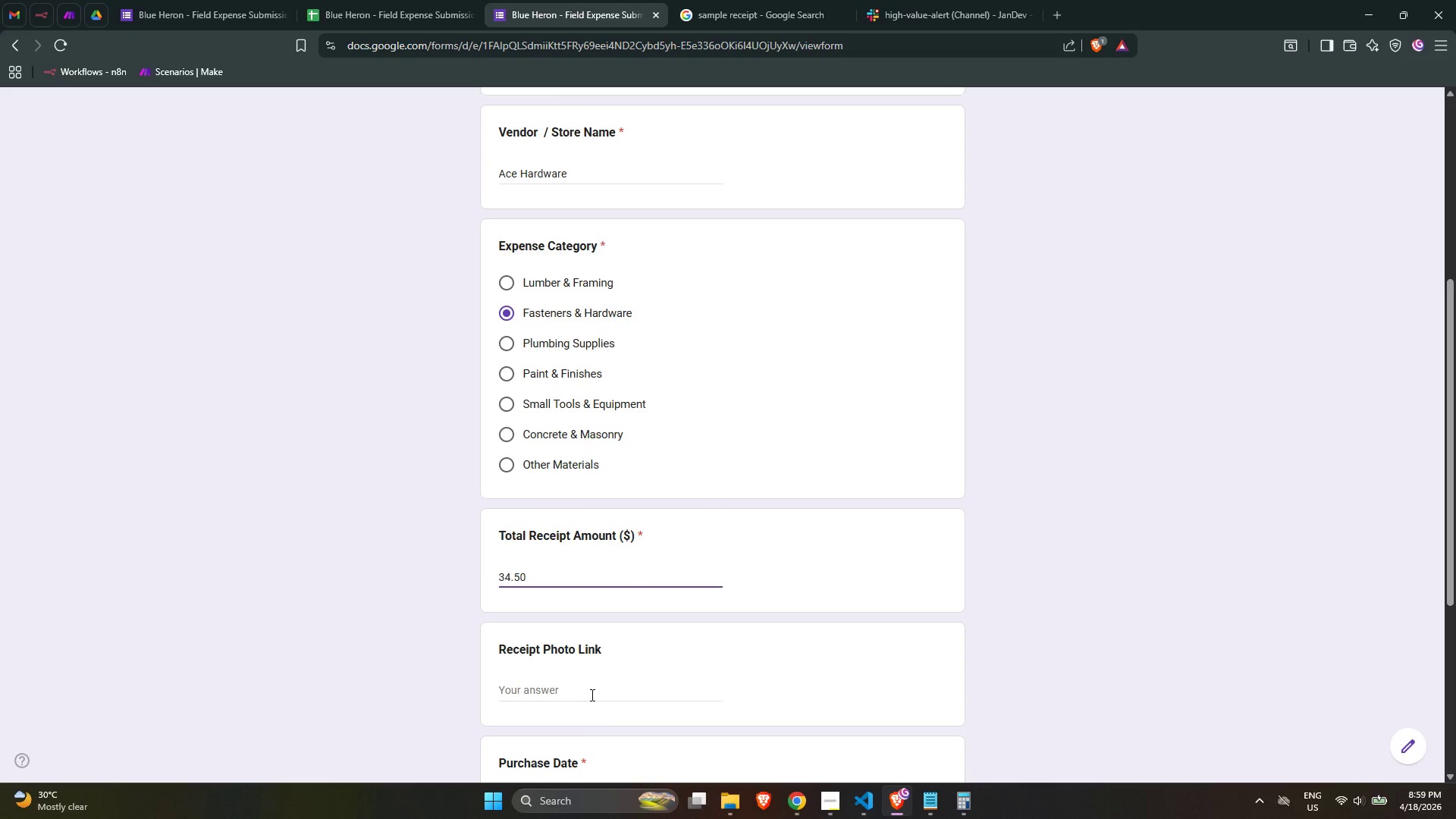 
left_click([591, 695])
 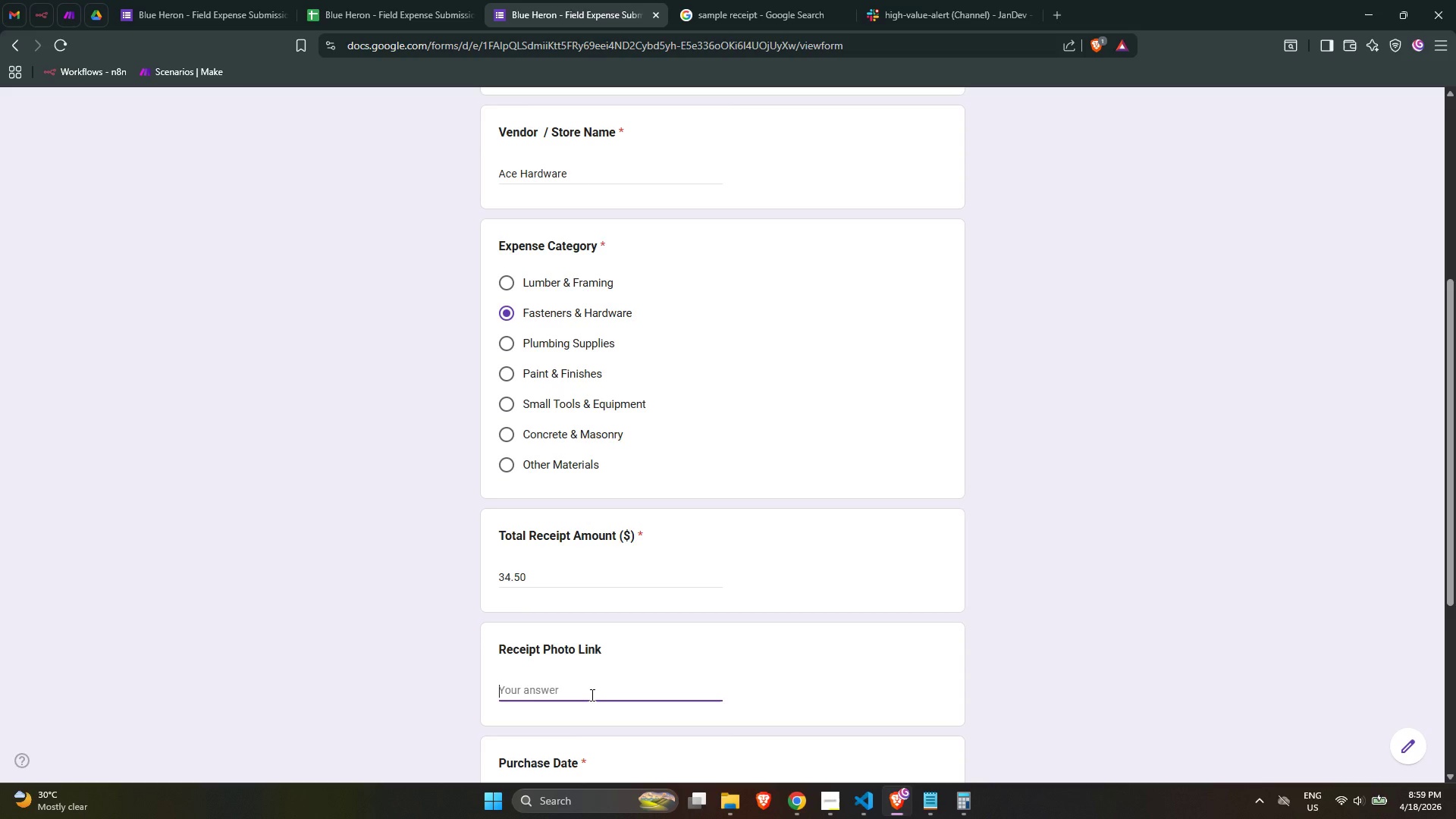 
wait(5.81)
 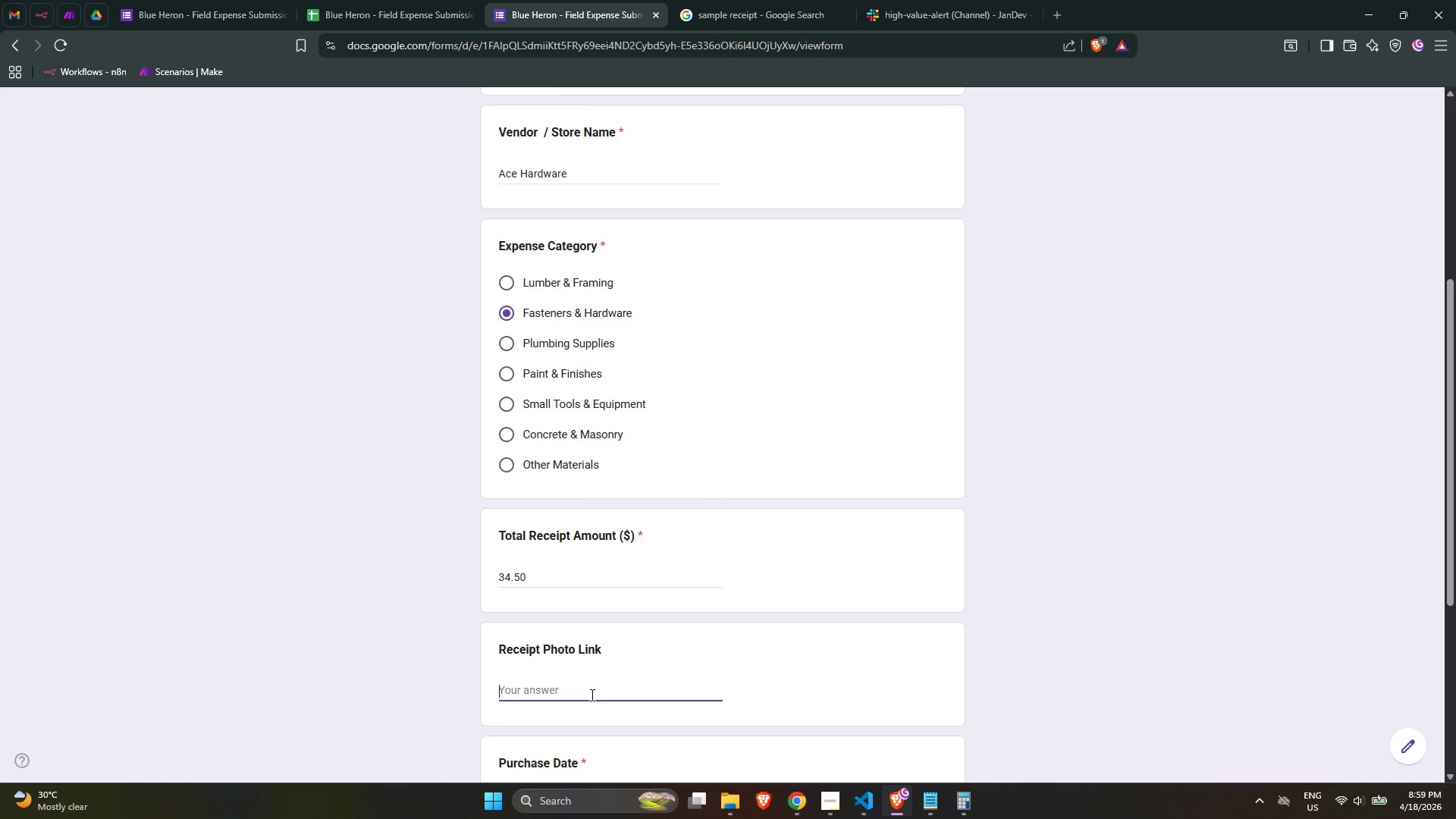 
scroll: coordinate [591, 695], scroll_direction: down, amount: 2.0
 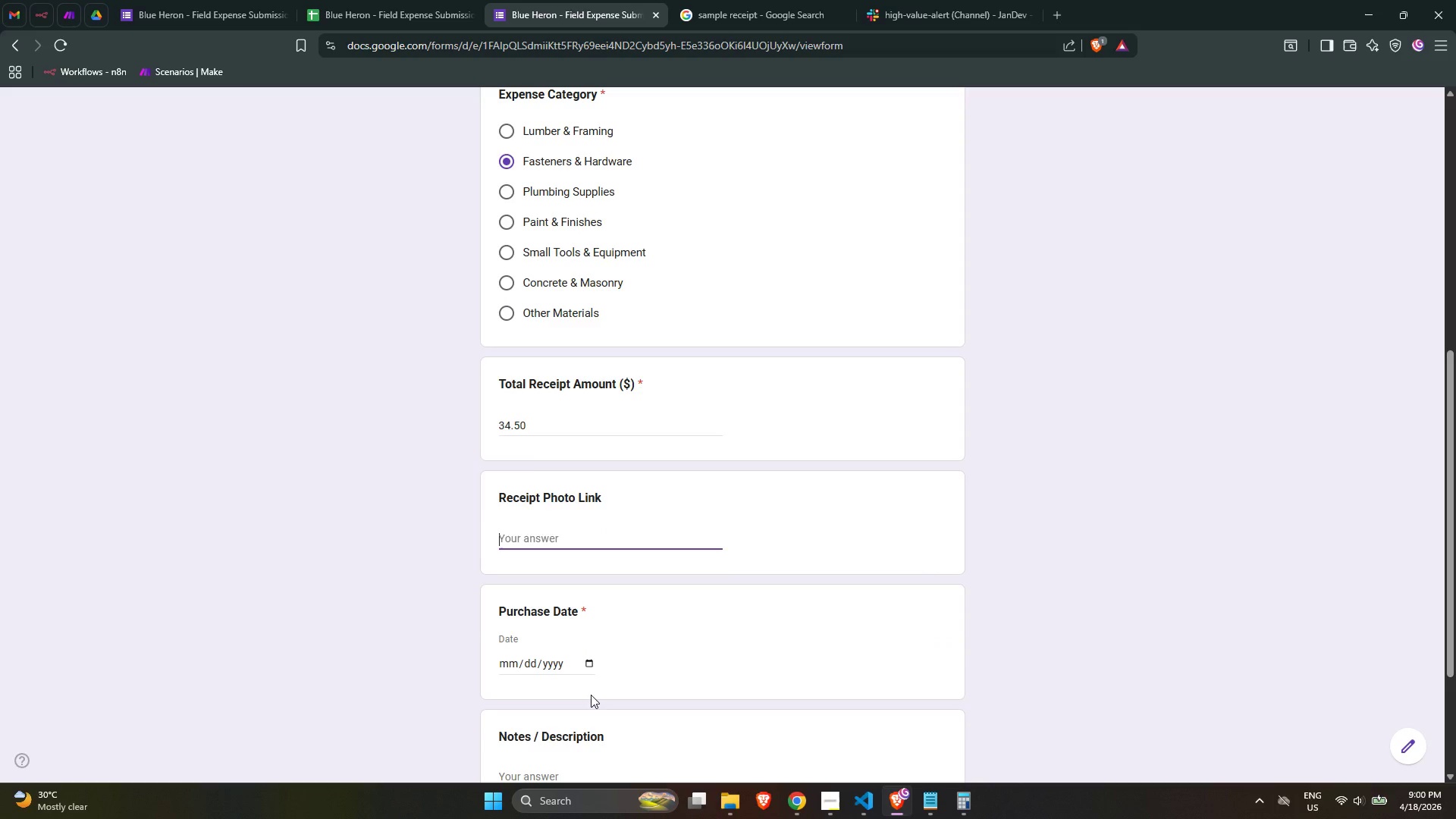 
wait(5.74)
 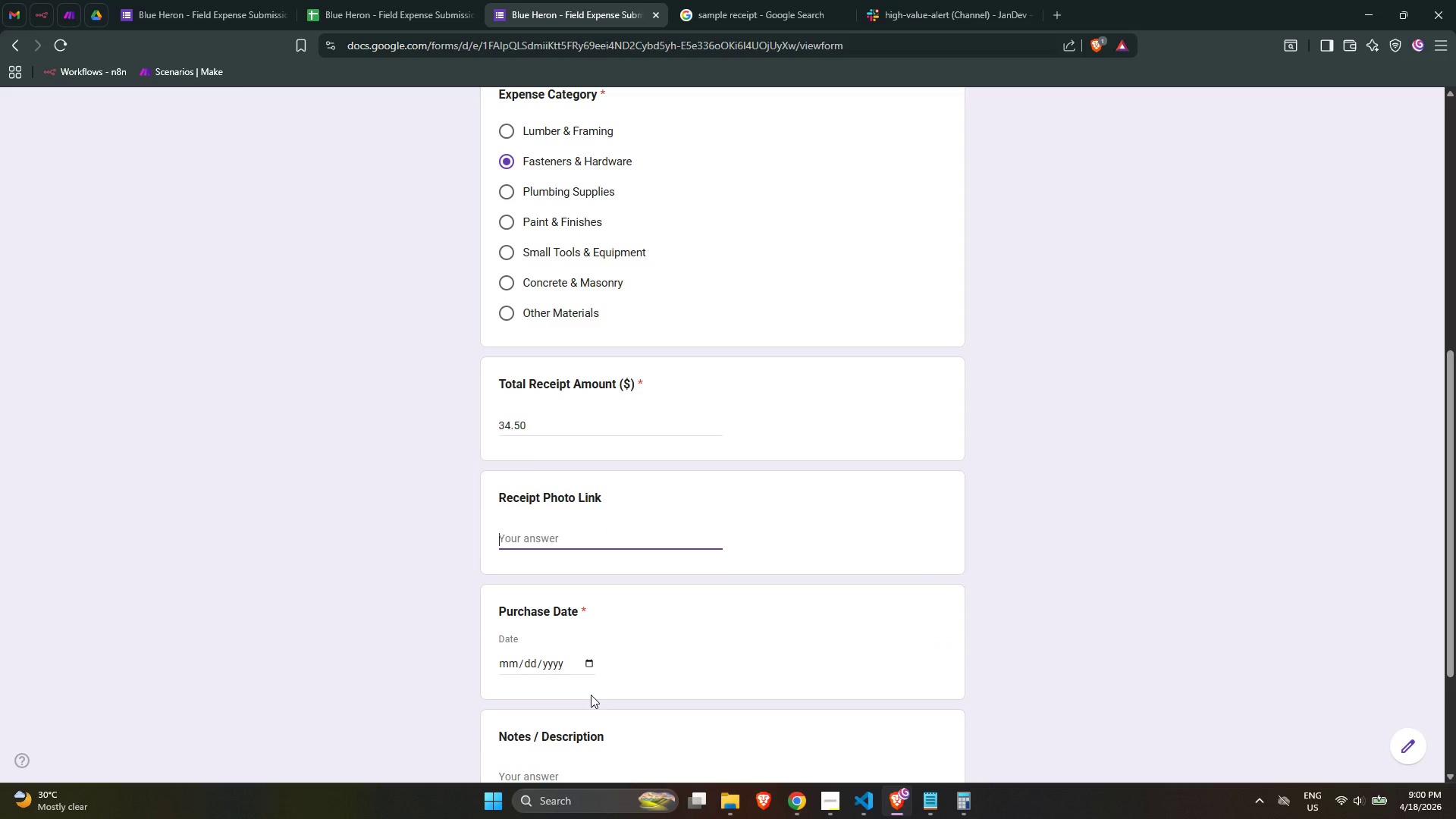 
left_click([589, 662])
 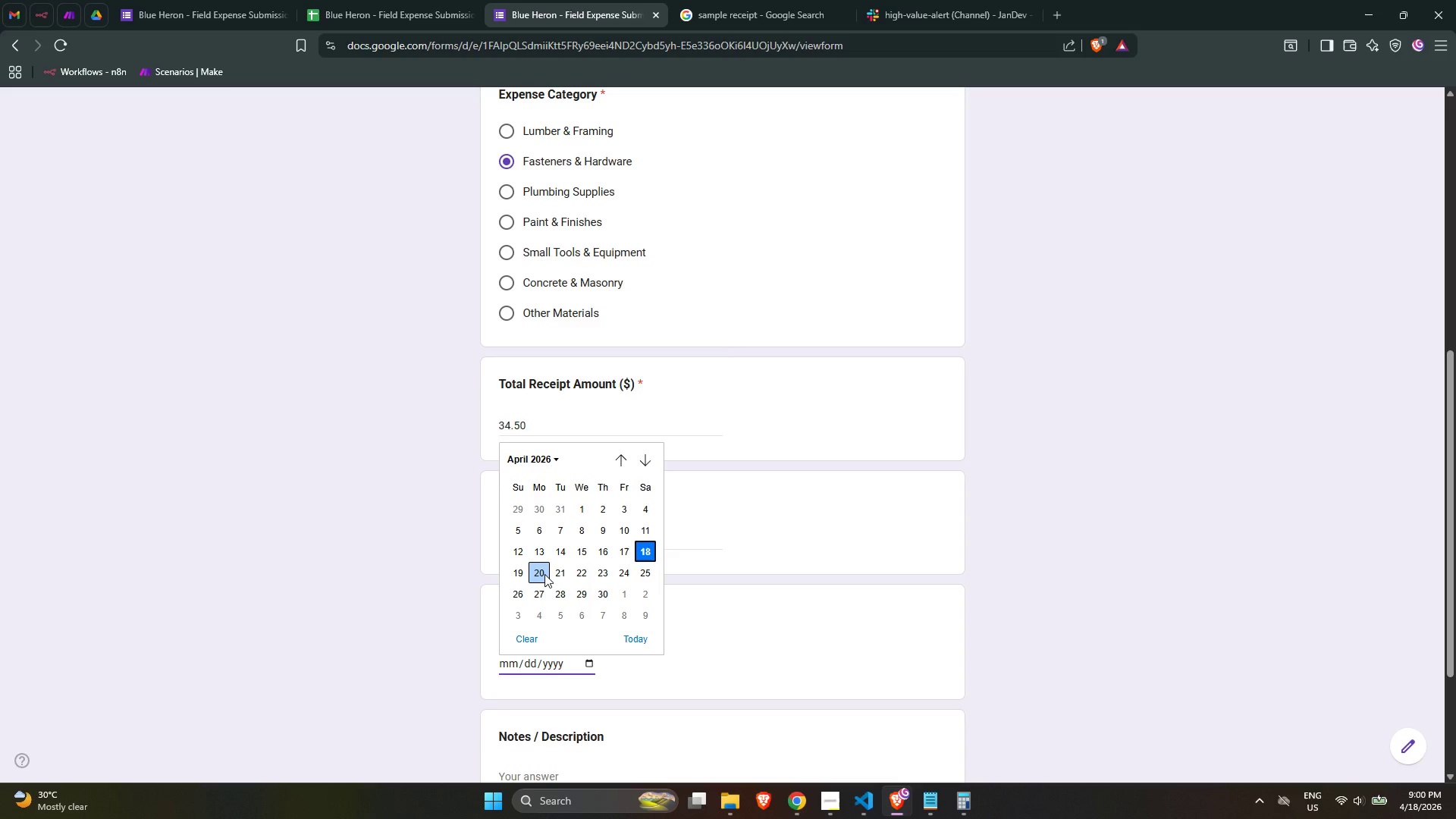 
left_click([526, 571])
 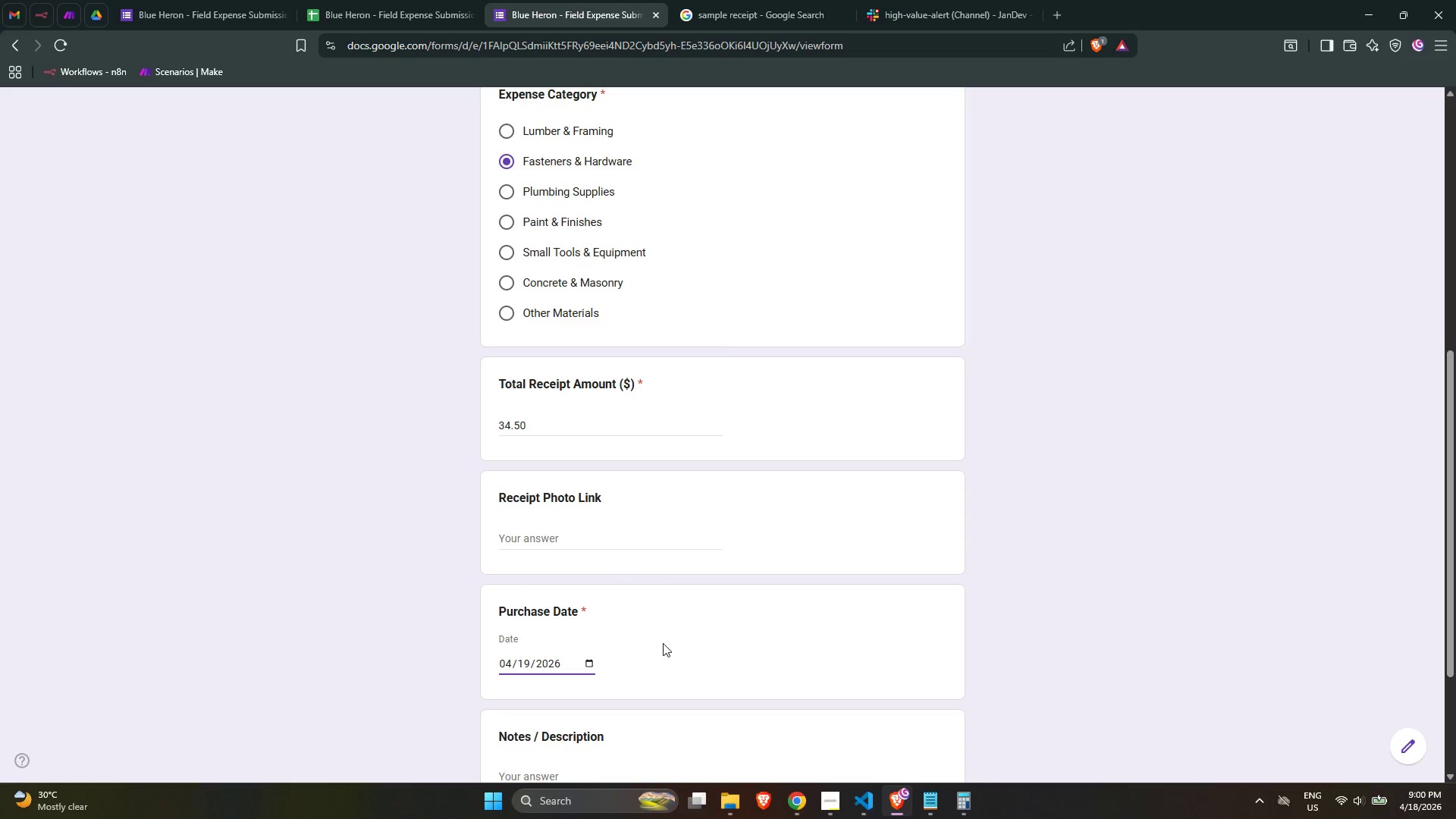 
scroll: coordinate [663, 643], scroll_direction: down, amount: 2.0
 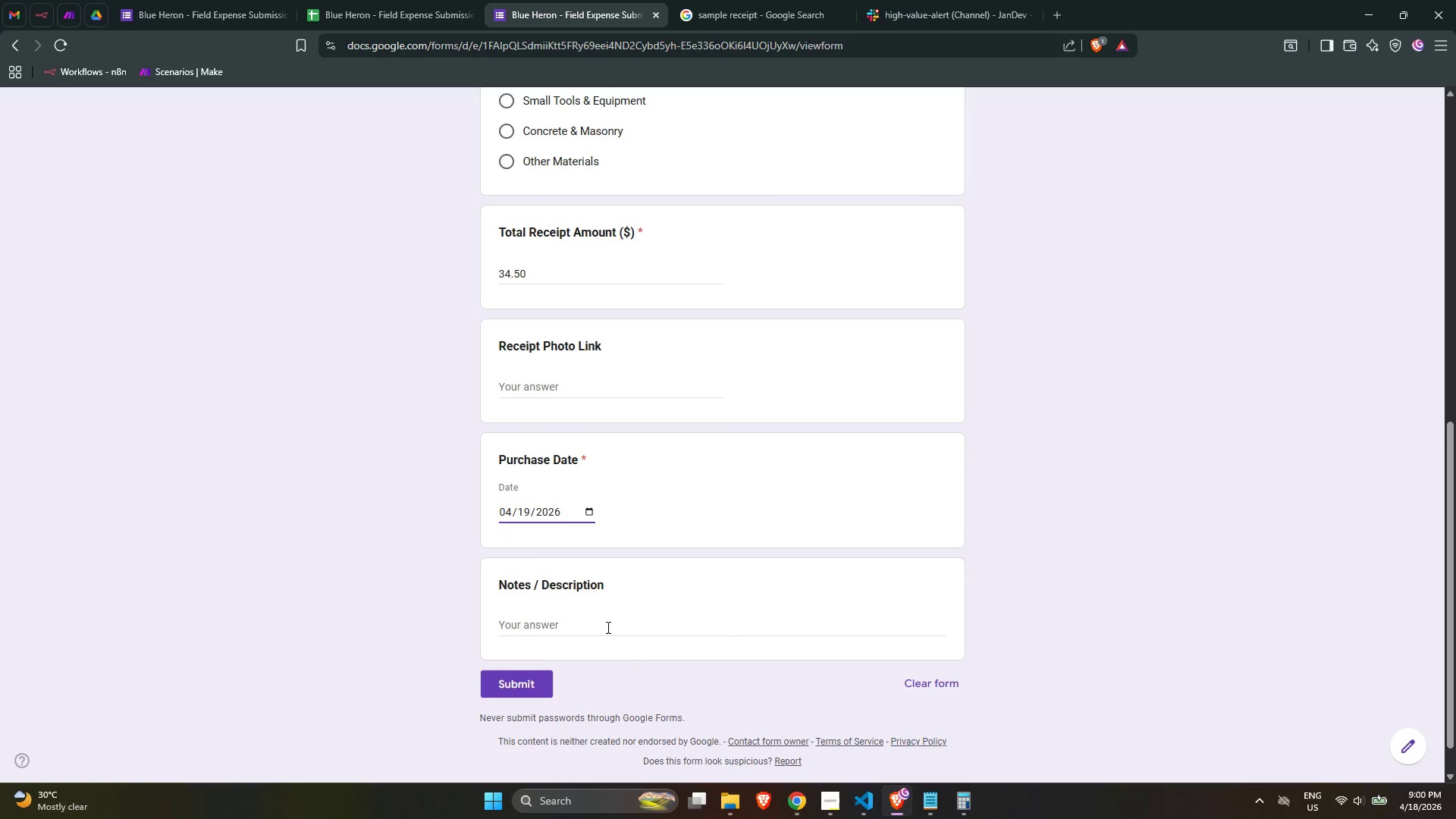 
left_click([607, 627])
 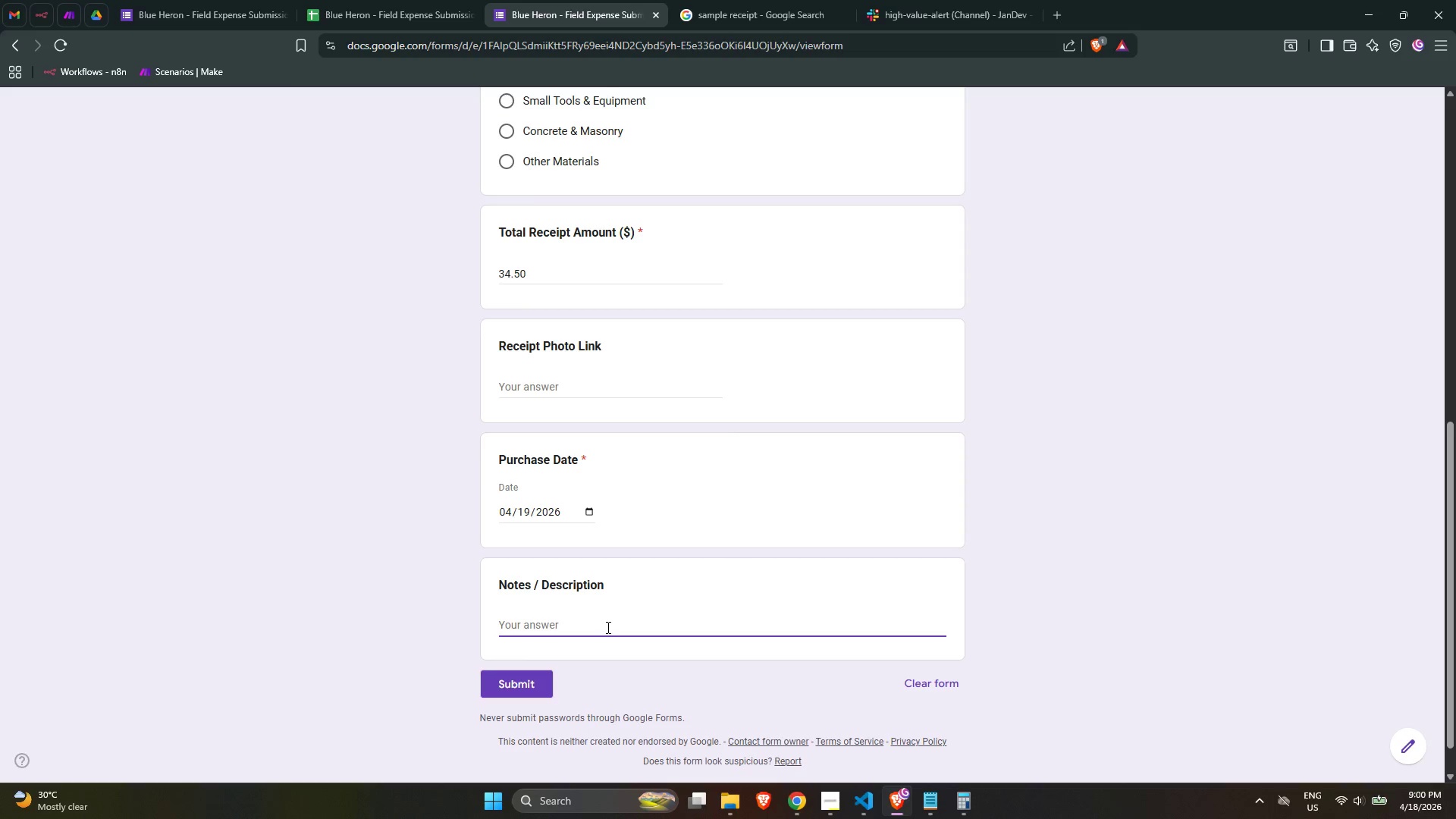 
wait(17.53)
 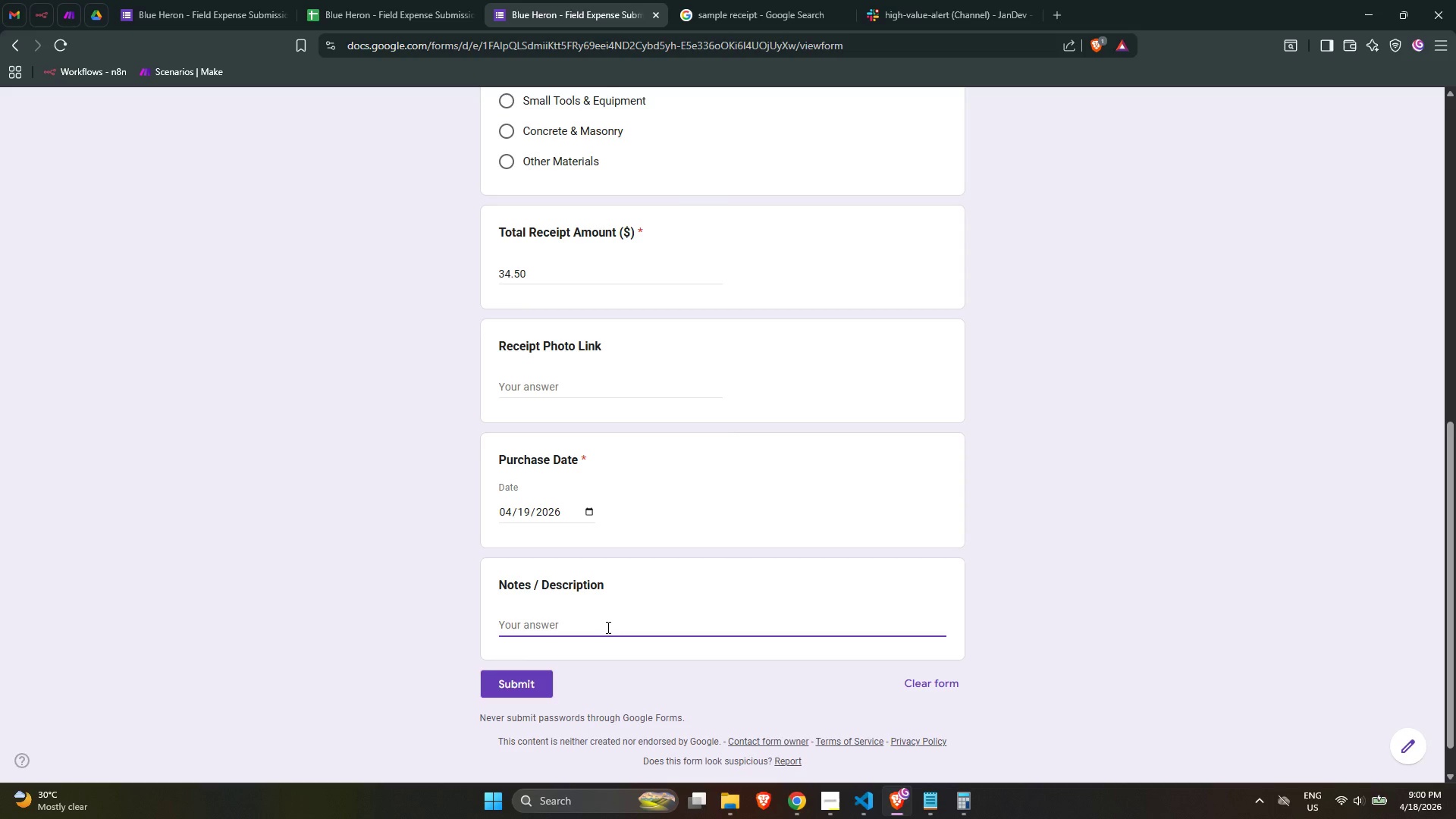 
type(Bp)
key(Backspace)
type(ox of 3 deck screw and anchor bolts)
 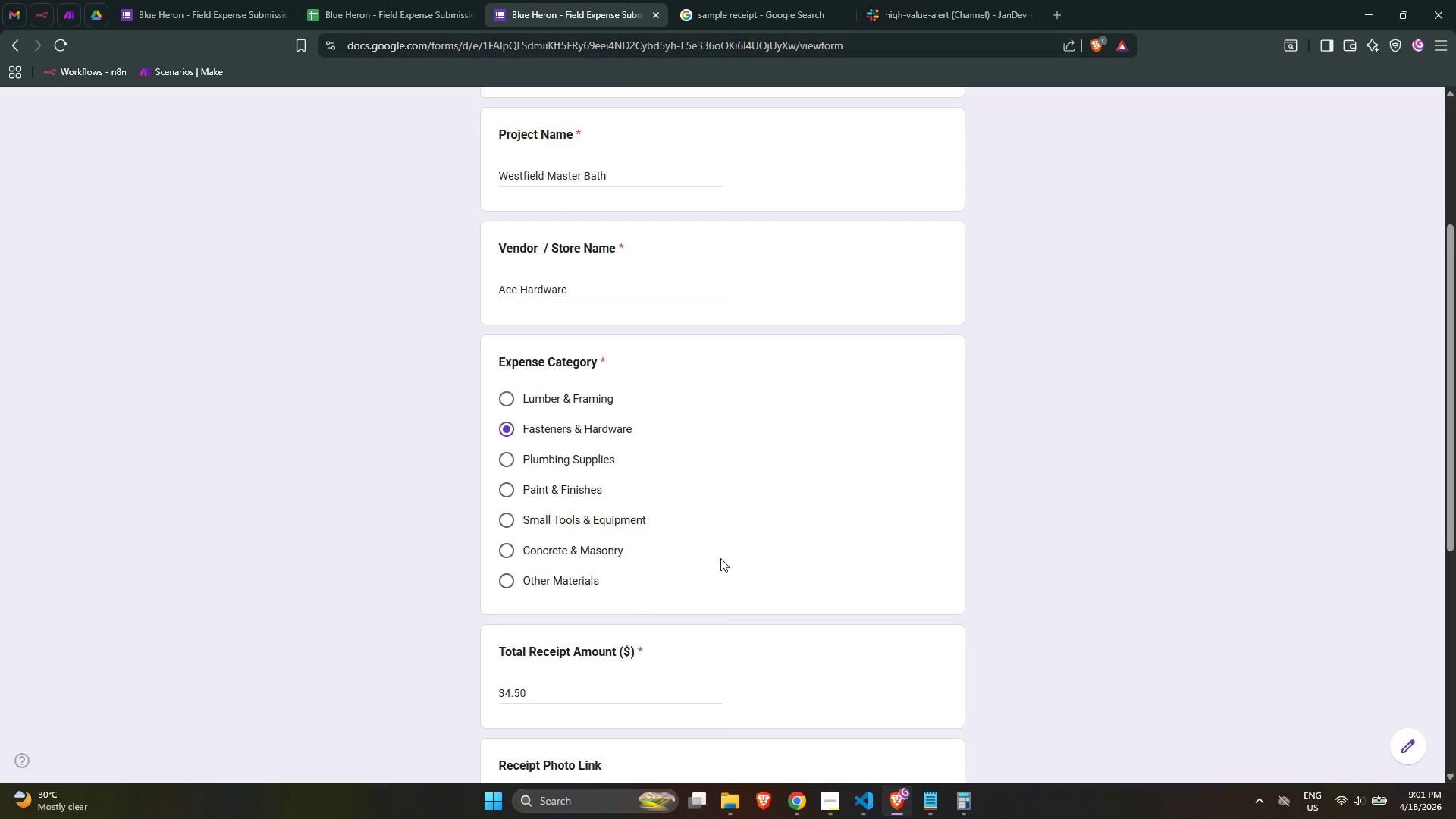 
wait(23.11)
 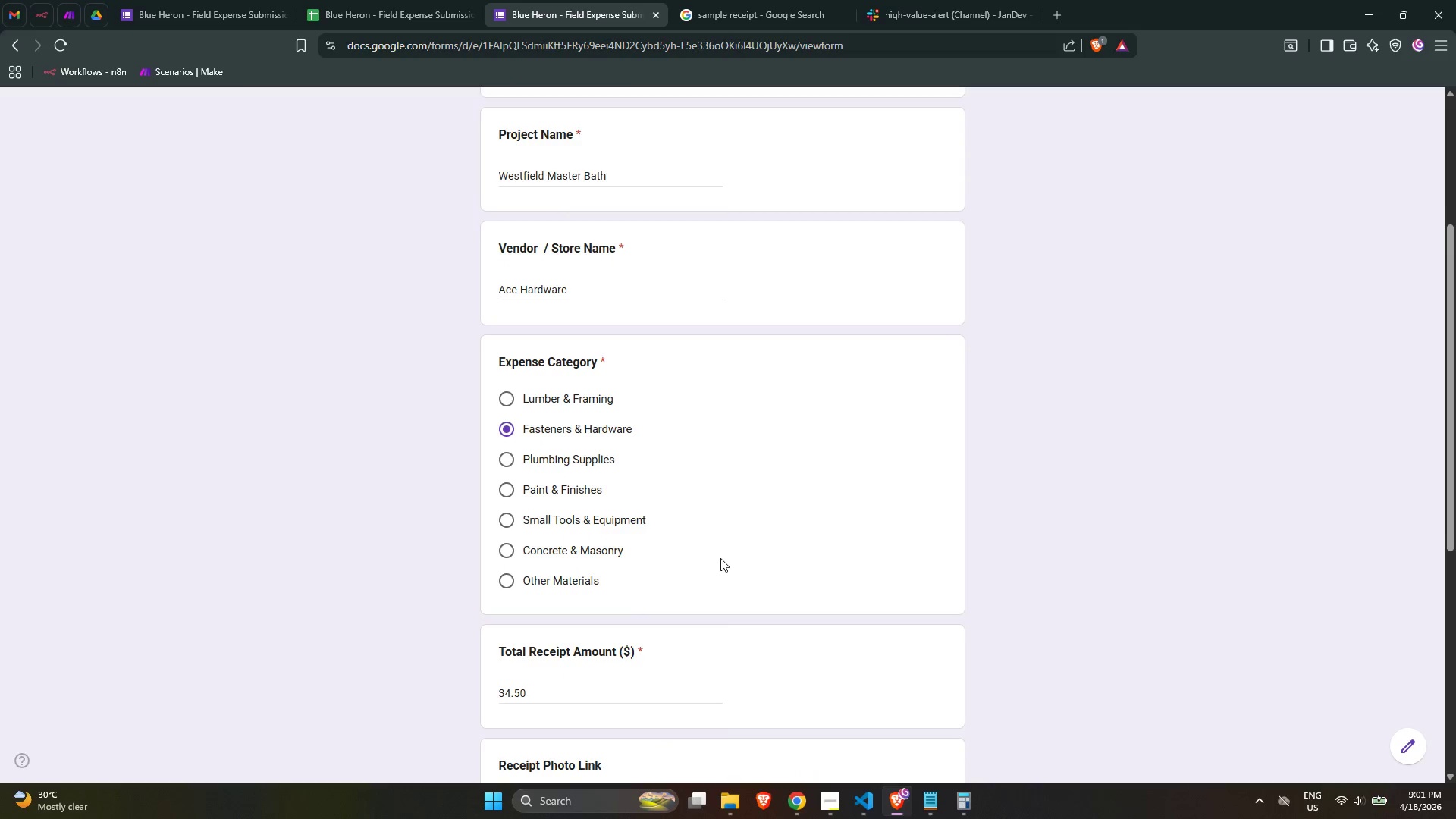 
left_click([624, 587])
 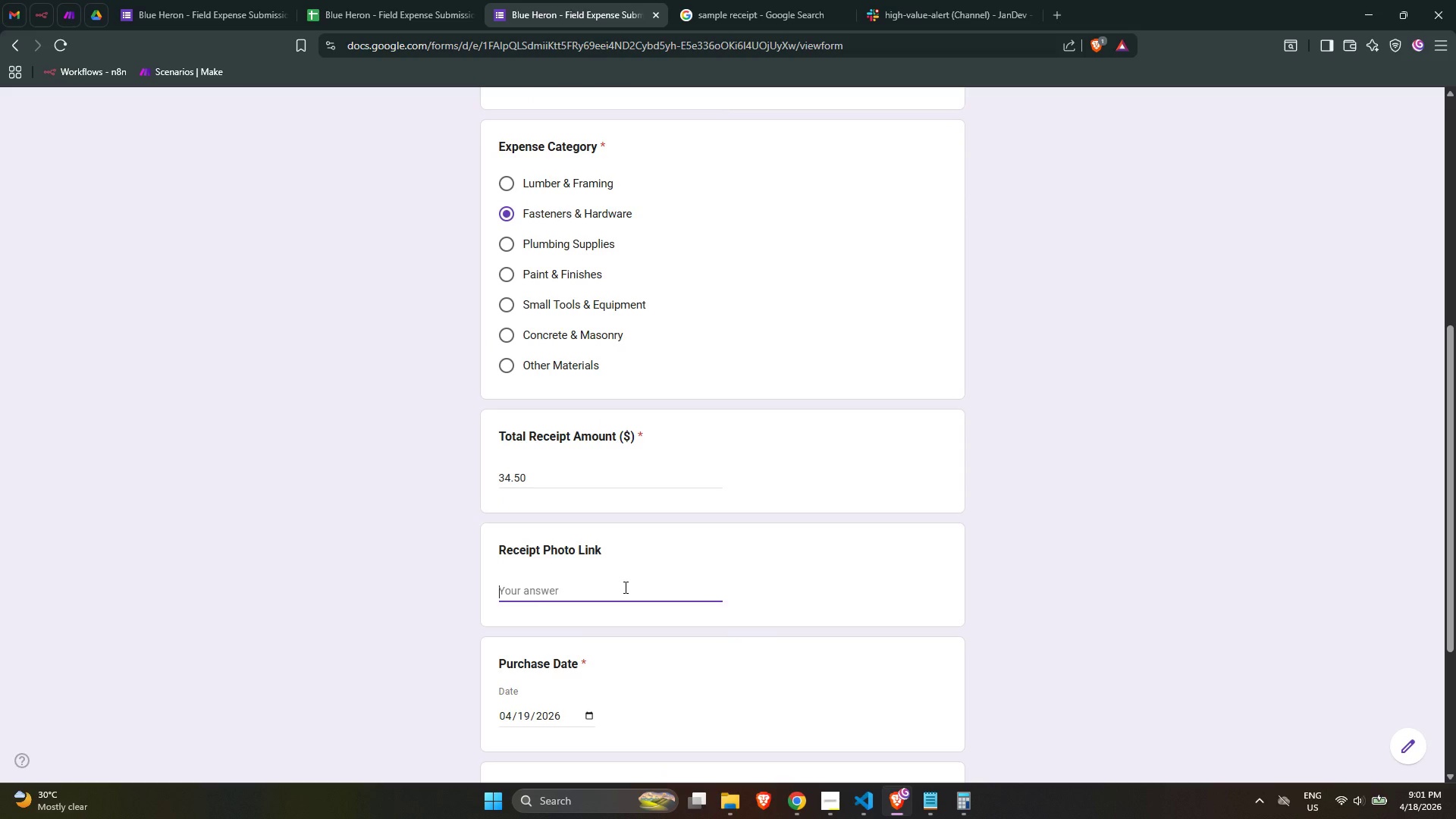 
scroll: coordinate [625, 584], scroll_direction: down, amount: 2.0
 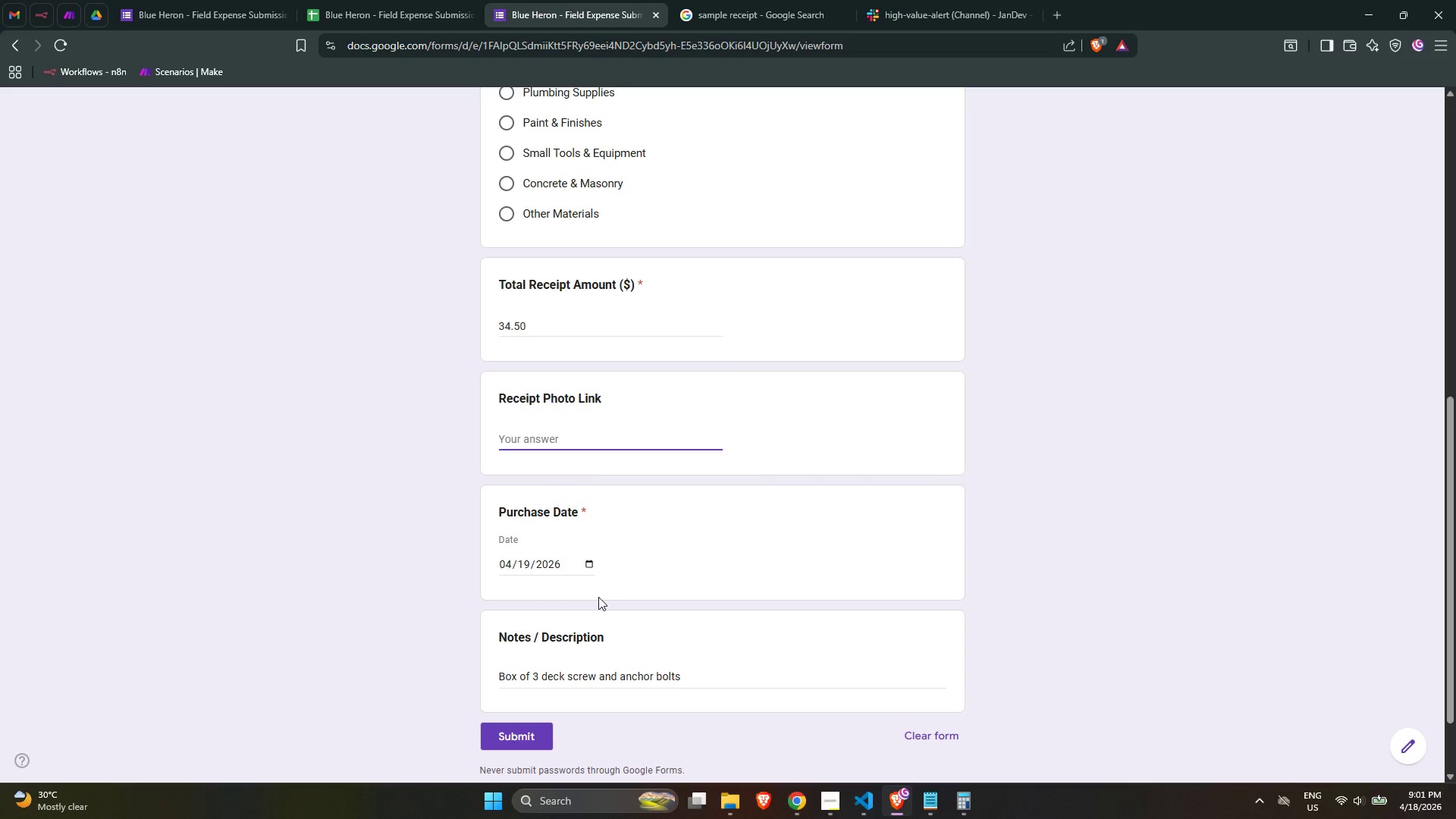 
wait(7.62)
 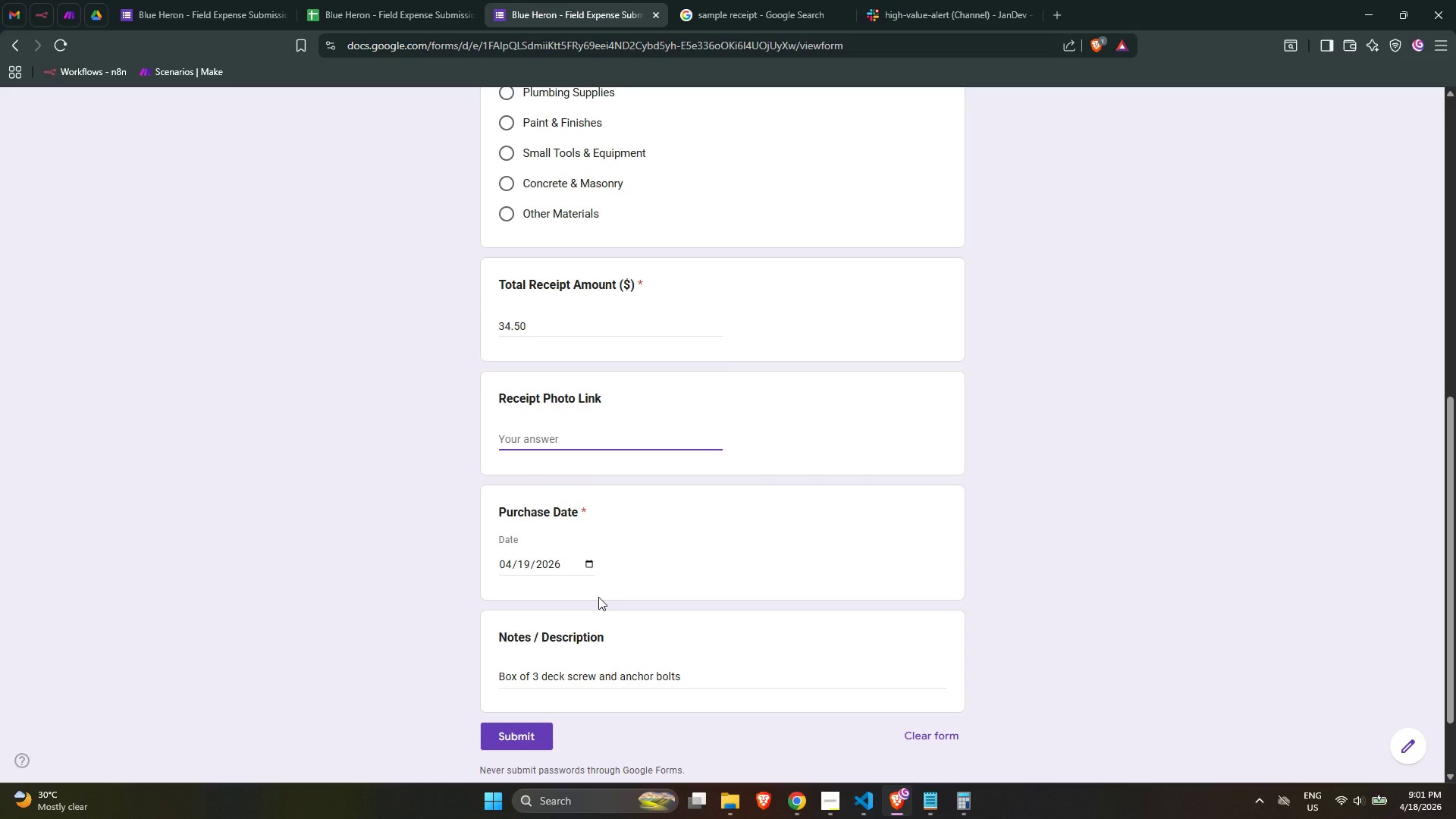 
left_click([592, 565])
 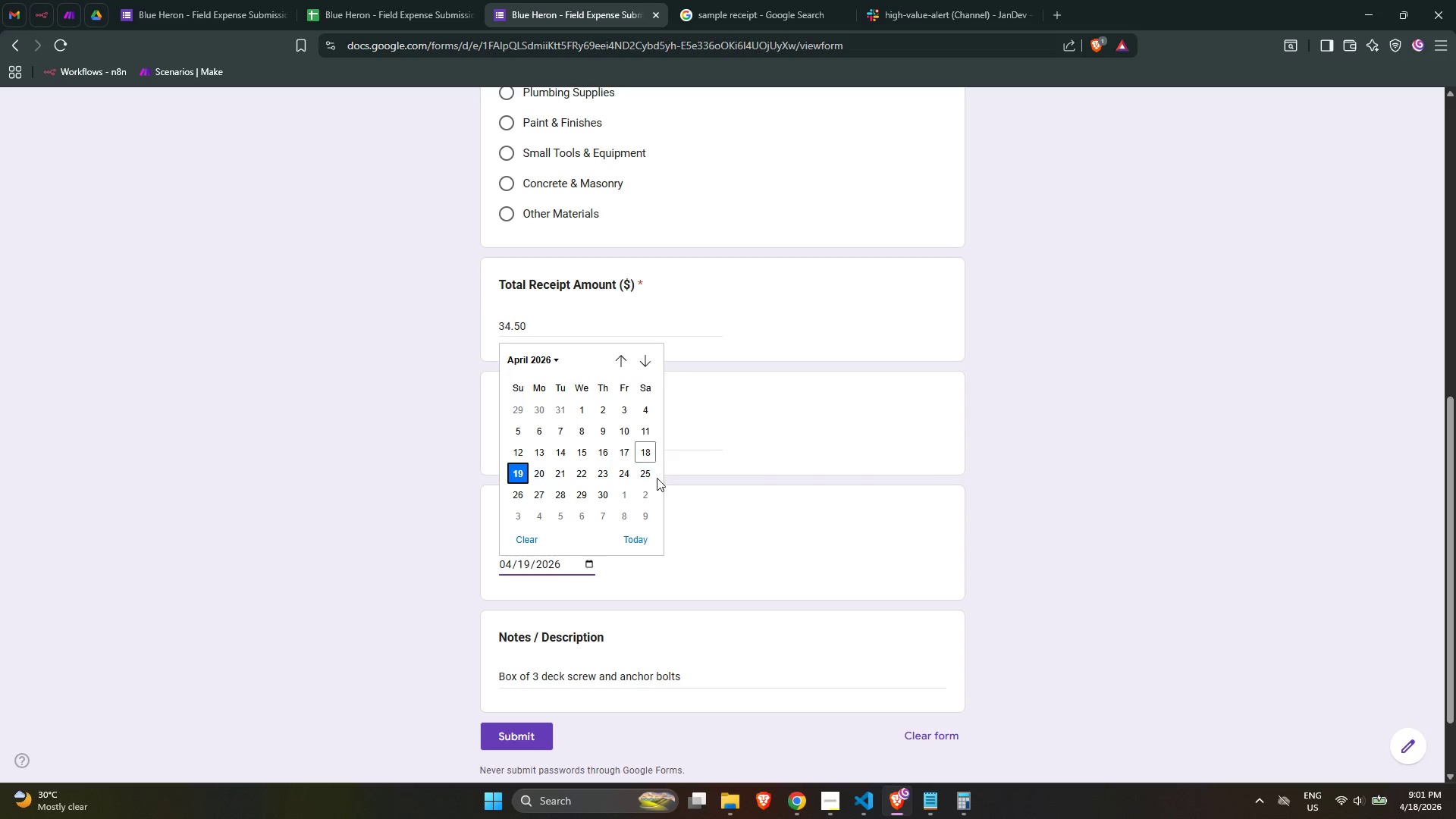 
left_click([645, 458])
 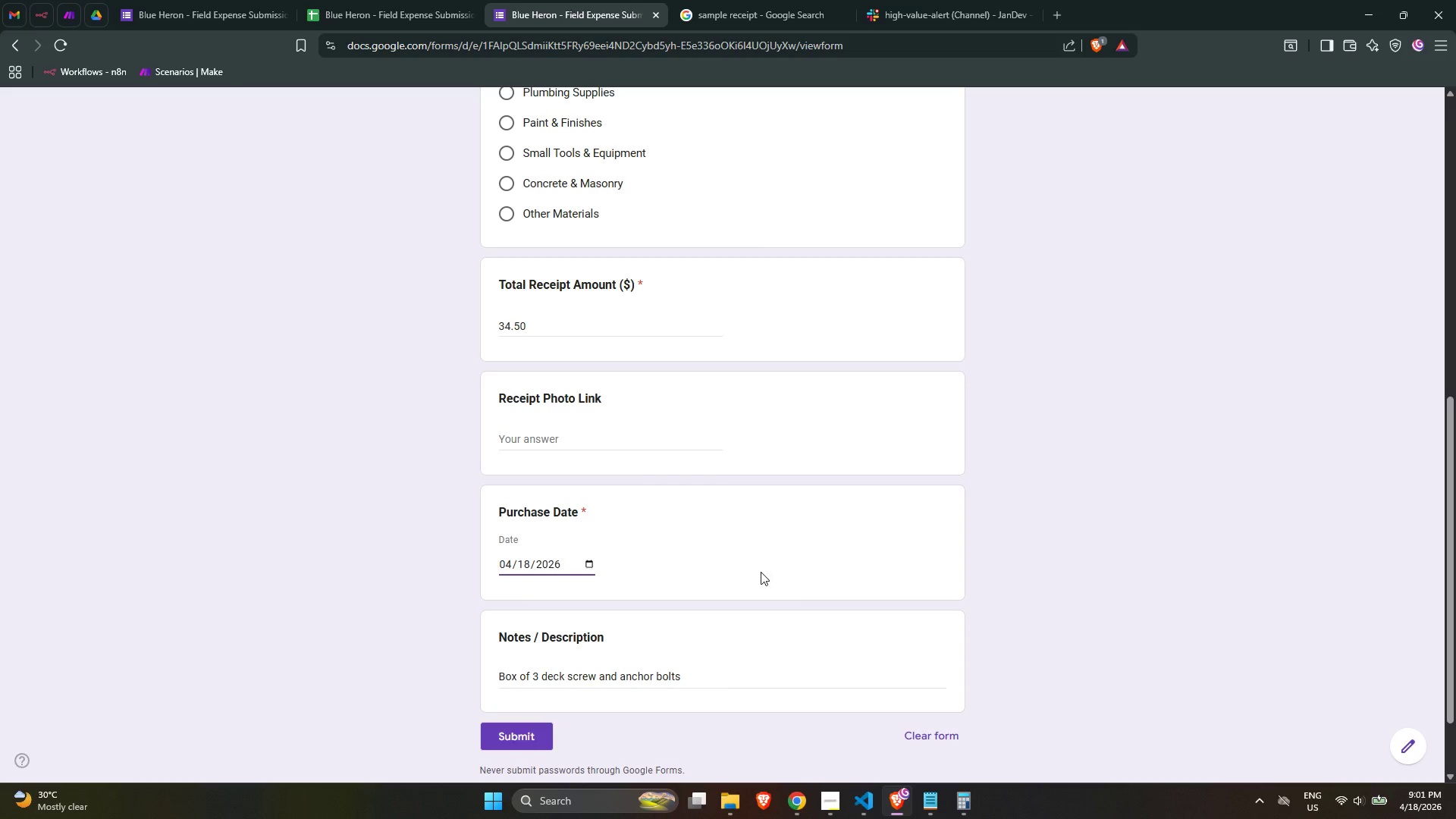 
left_click_drag(start_coordinate=[792, 594], to_coordinate=[792, 598])
 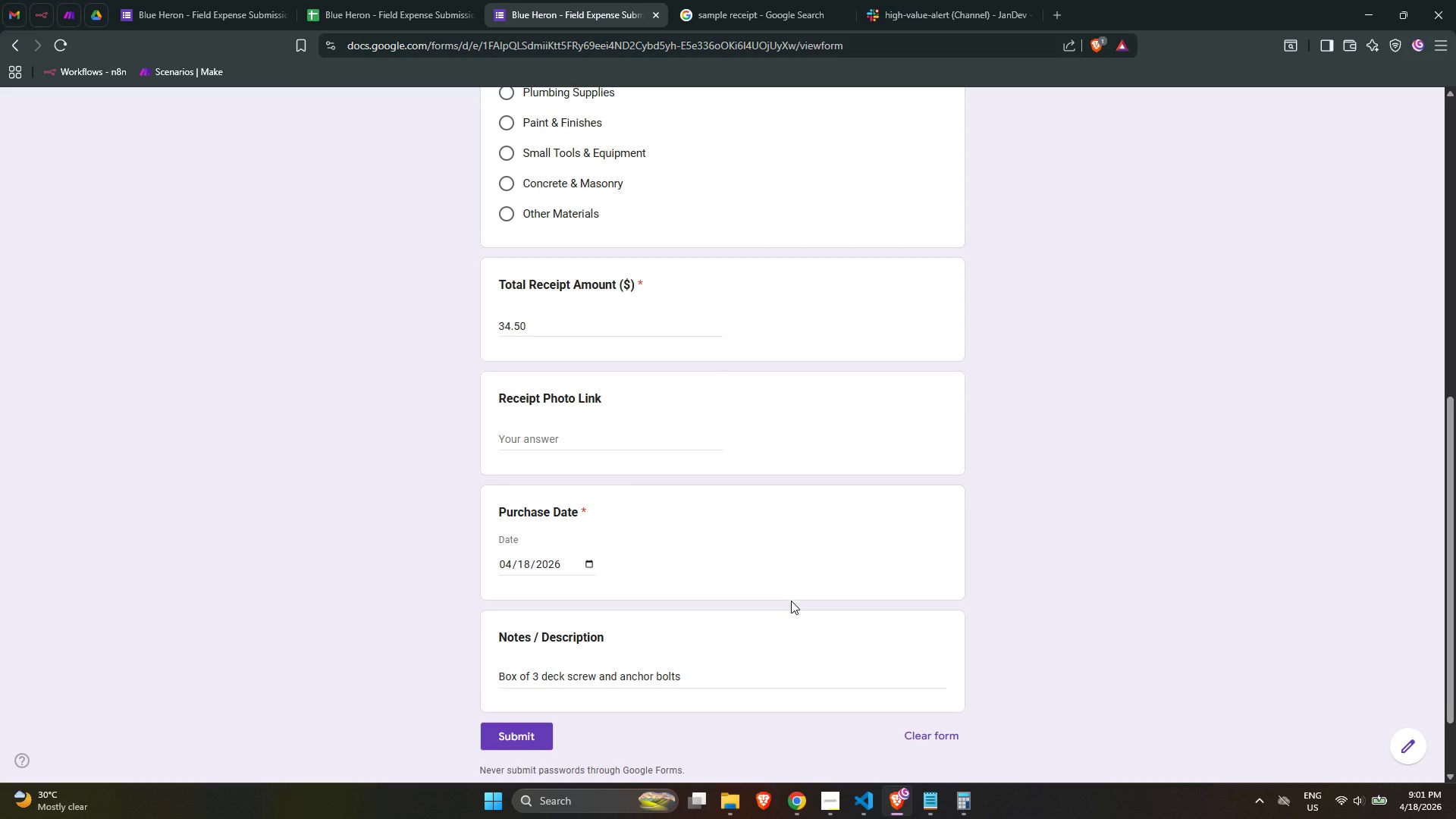 
scroll: coordinate [789, 601], scroll_direction: down, amount: 2.0
 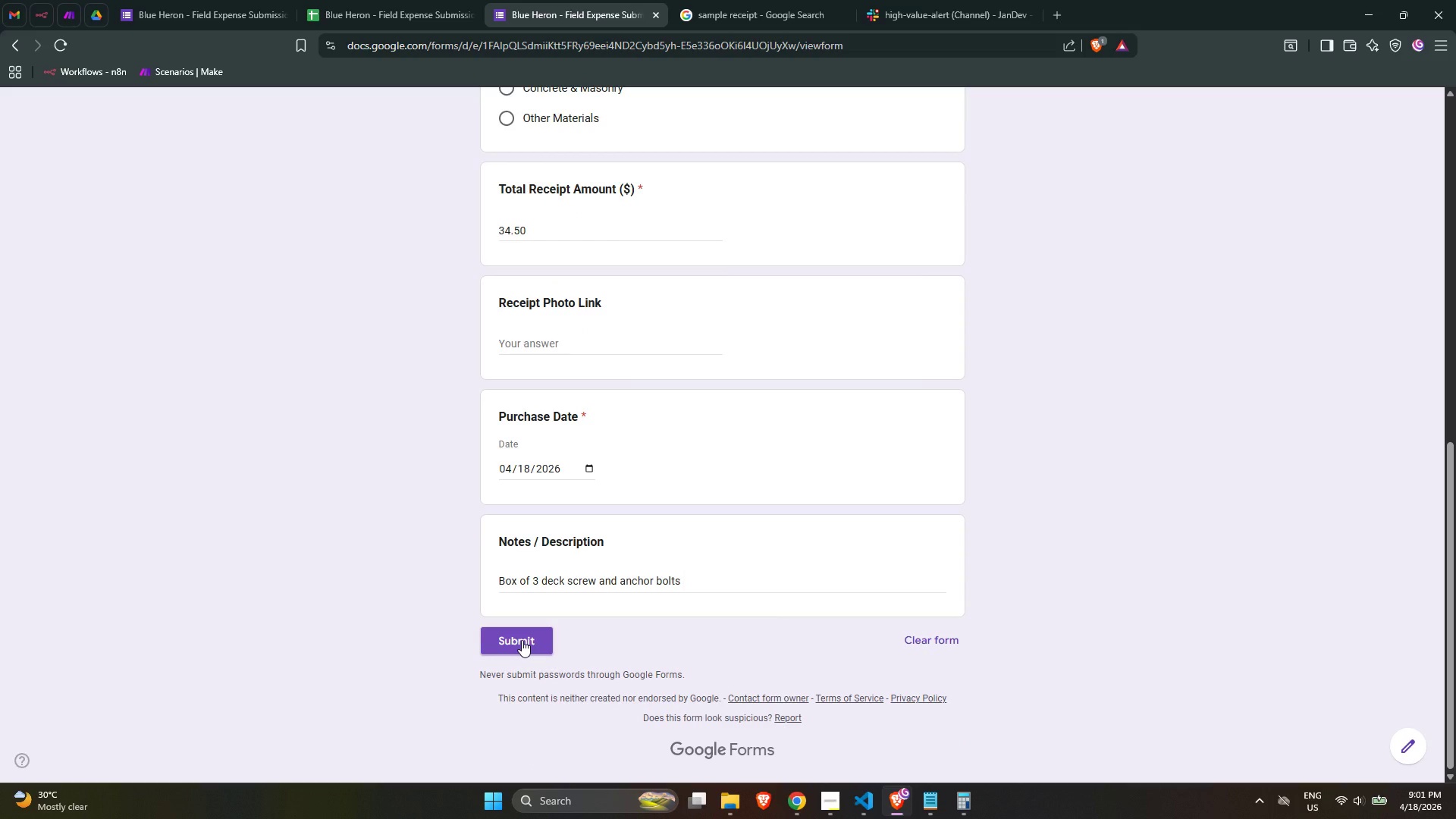 
left_click([522, 640])
 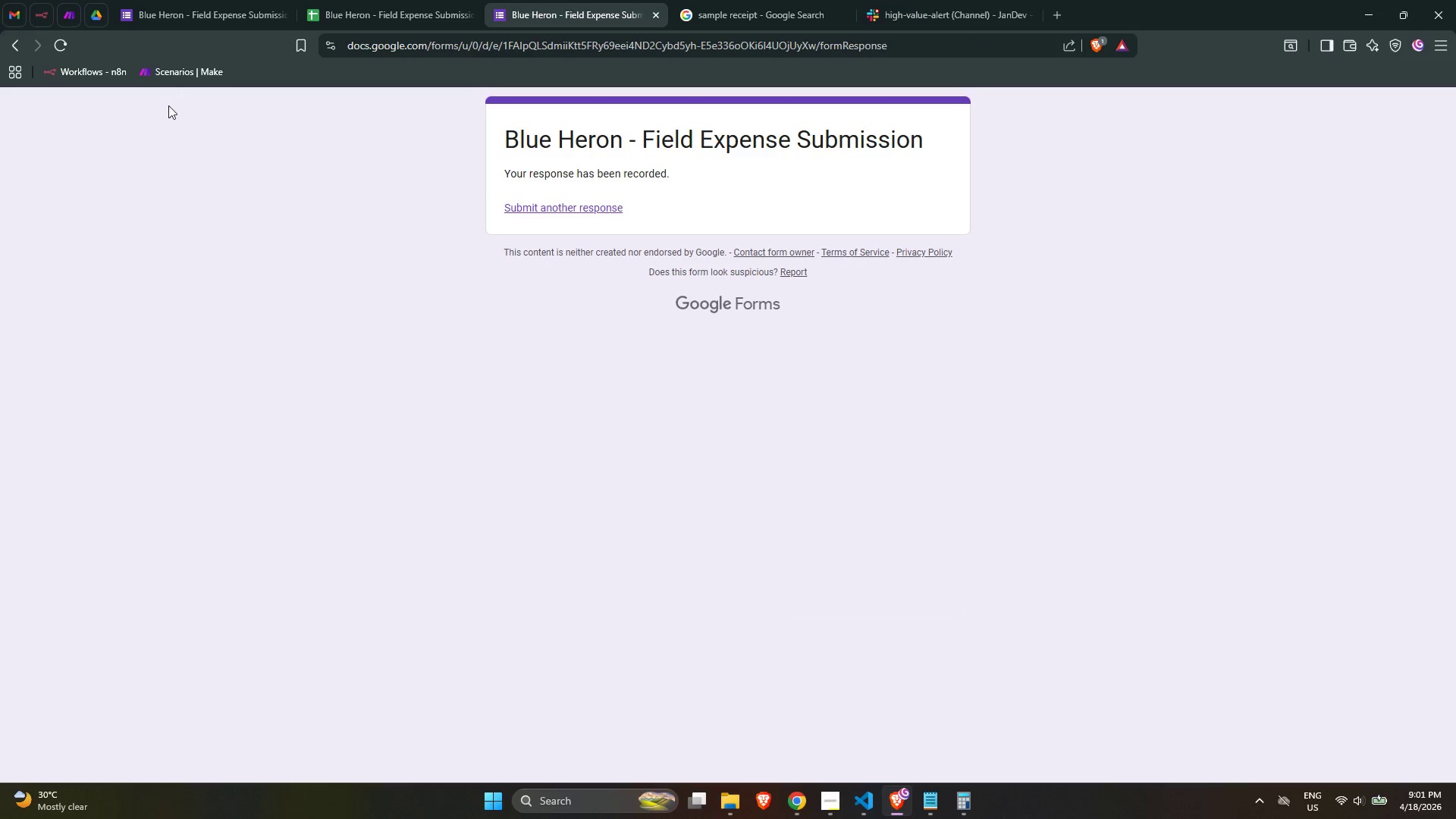 
left_click([73, 19])
 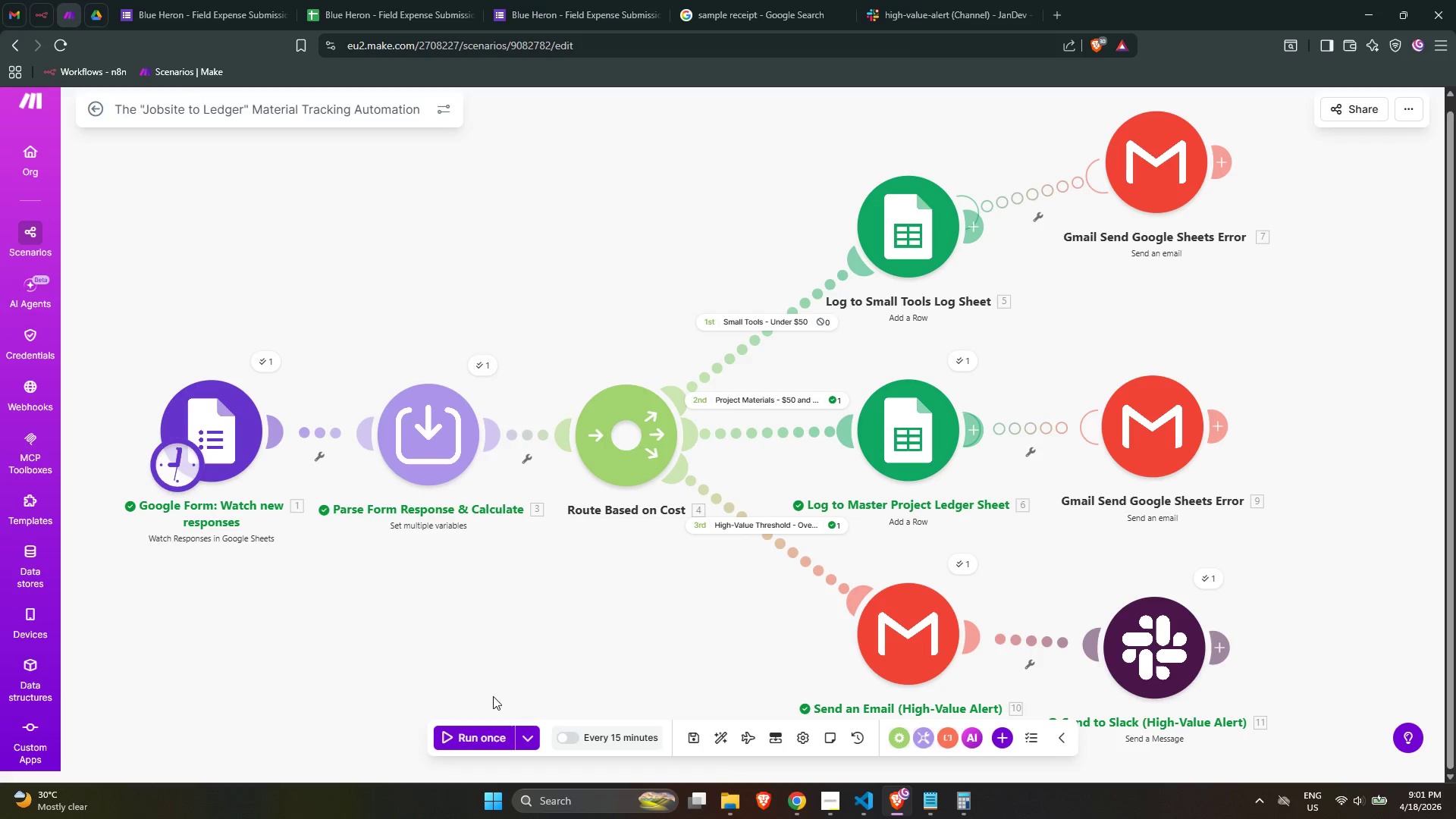 
left_click([520, 739])
 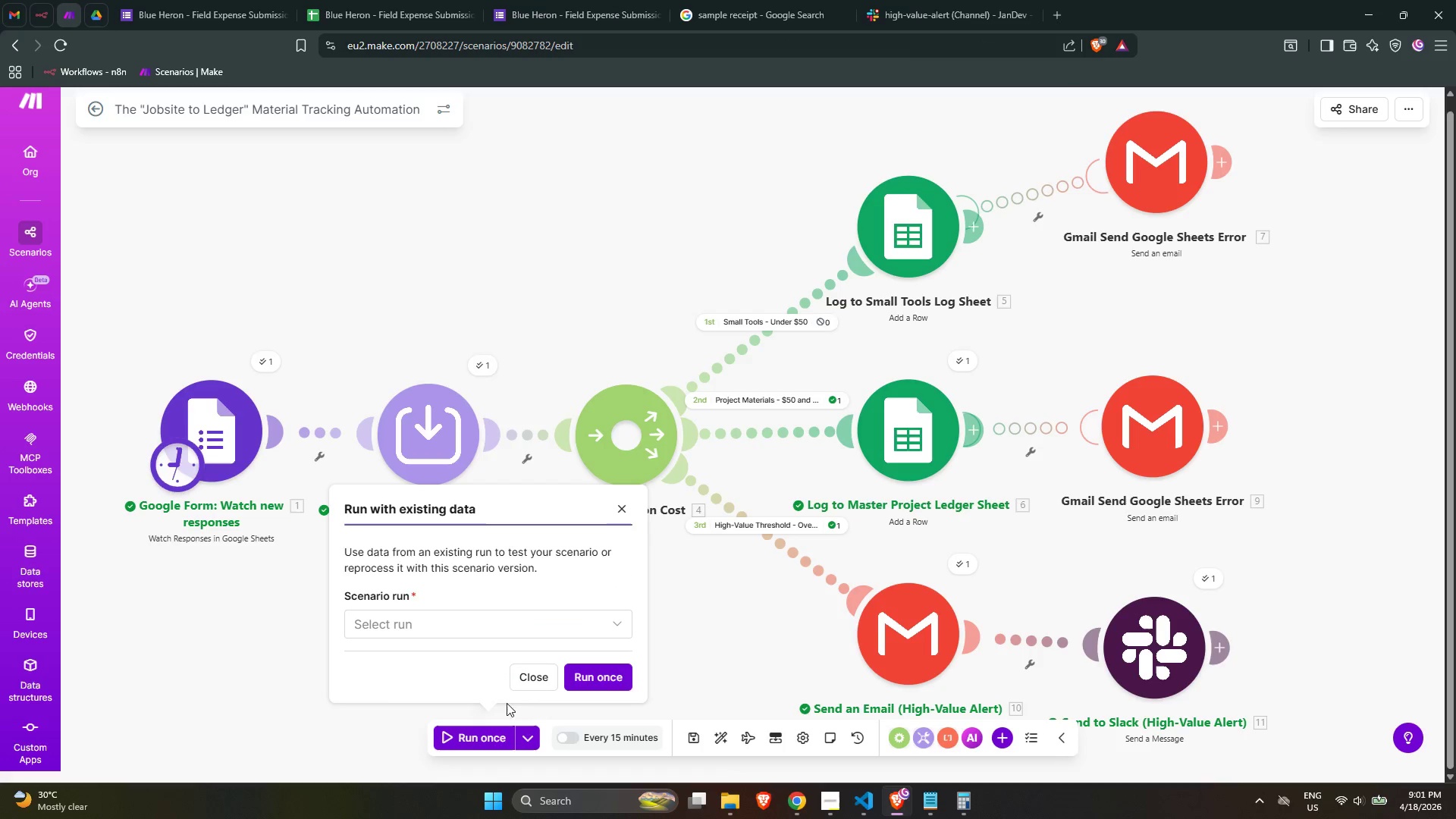 
left_click([503, 623])
 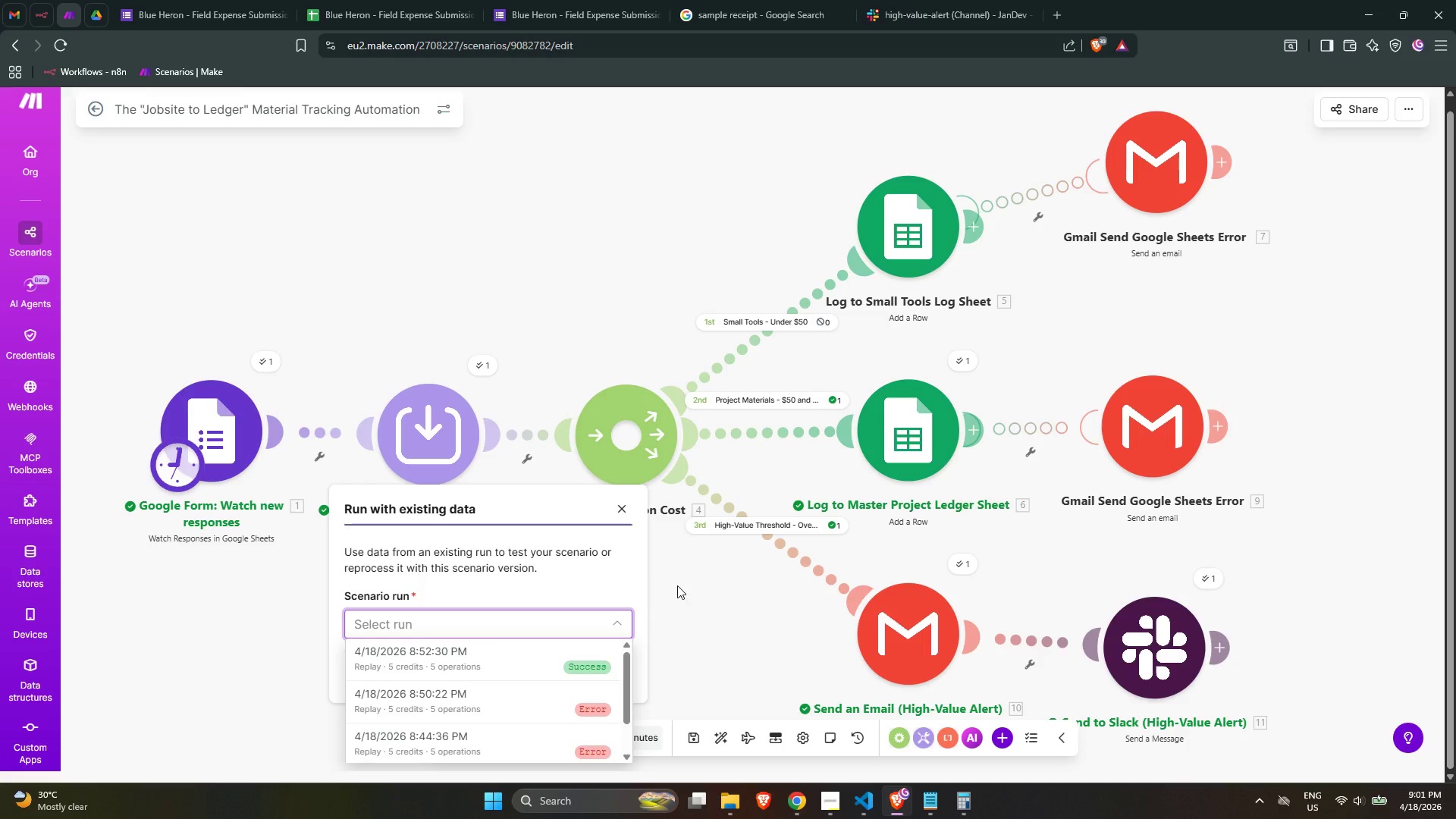 
left_click([674, 570])
 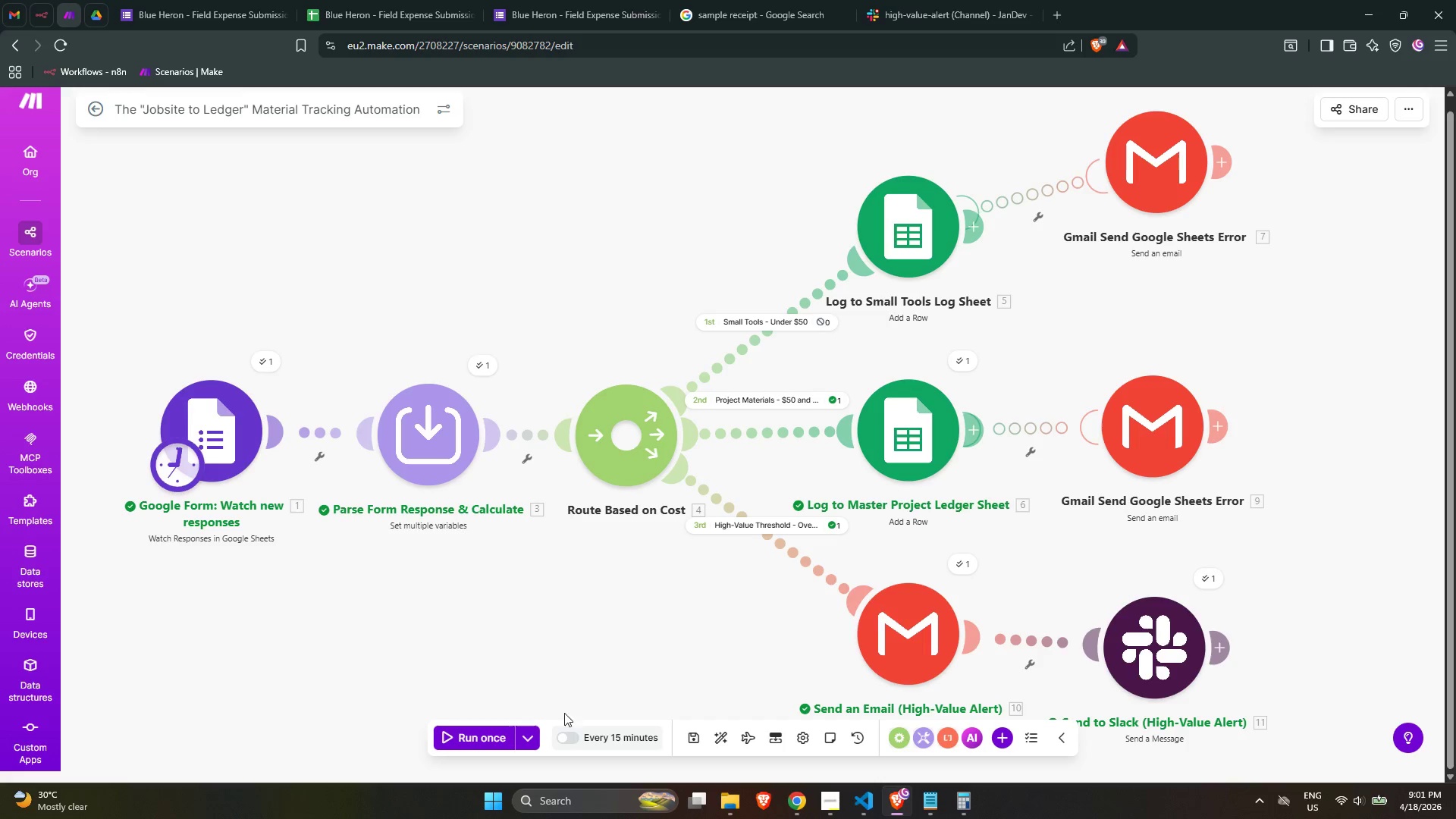 
left_click([488, 736])
 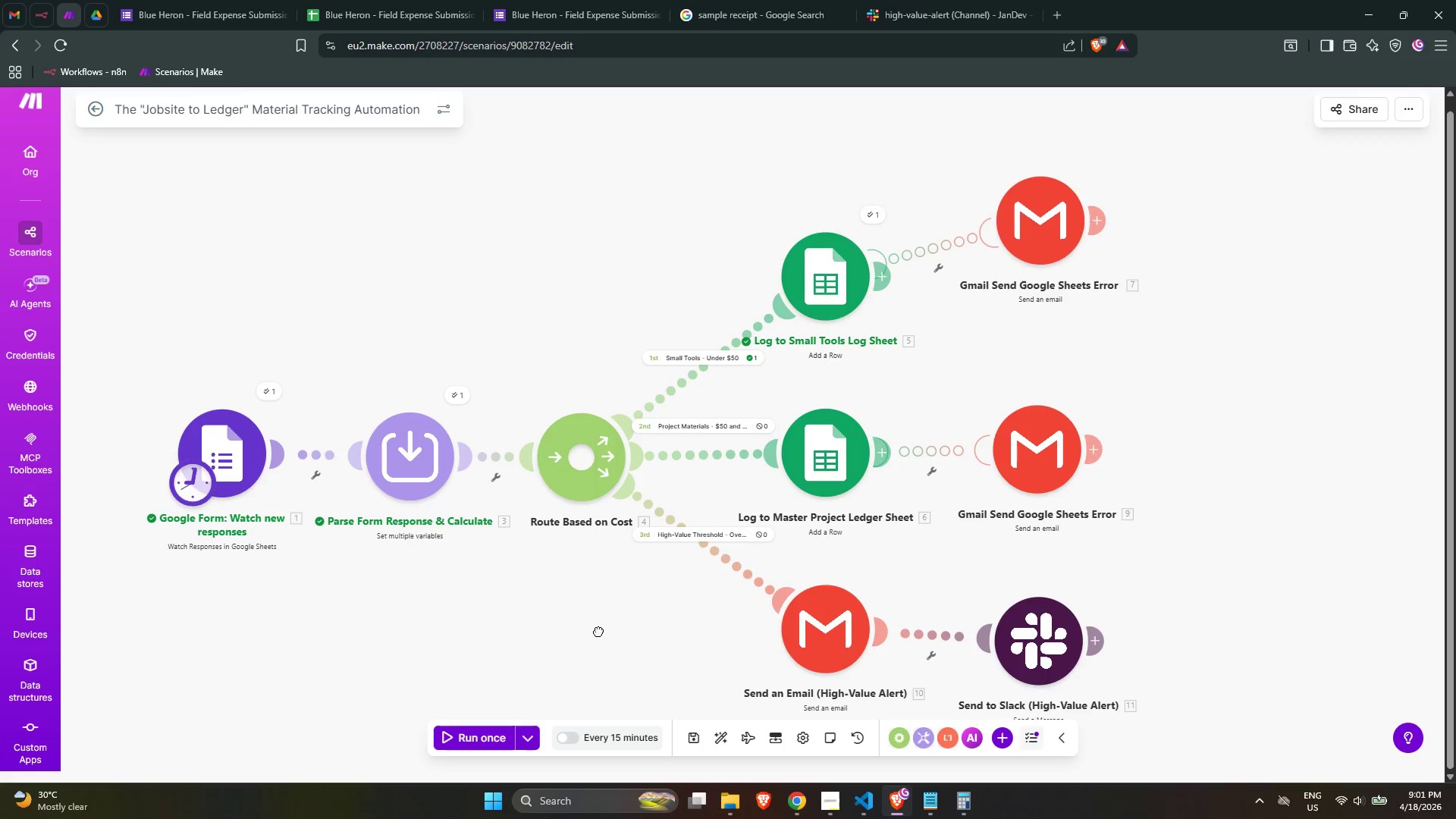 
wait(8.33)
 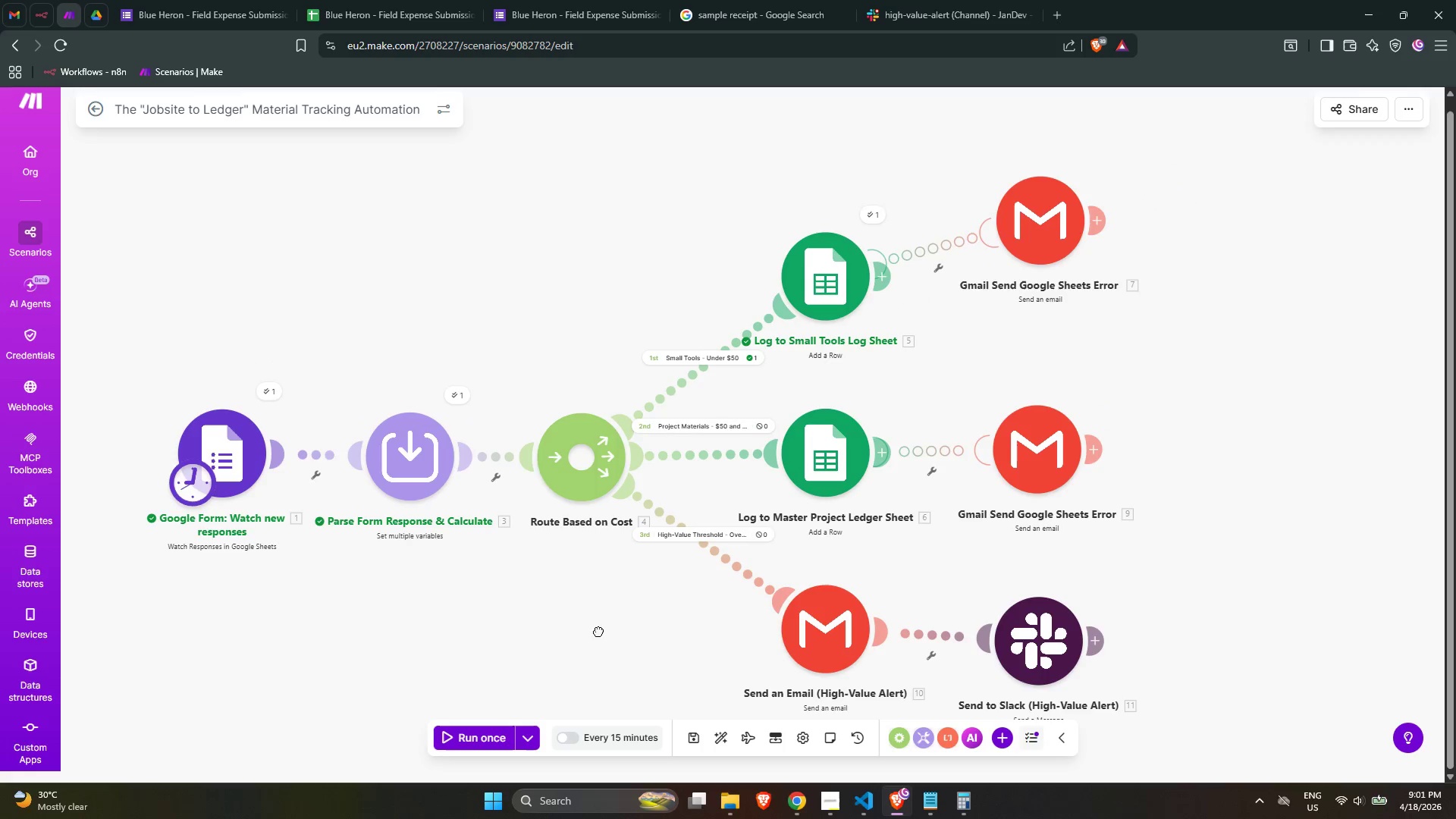 
left_click([730, 358])
 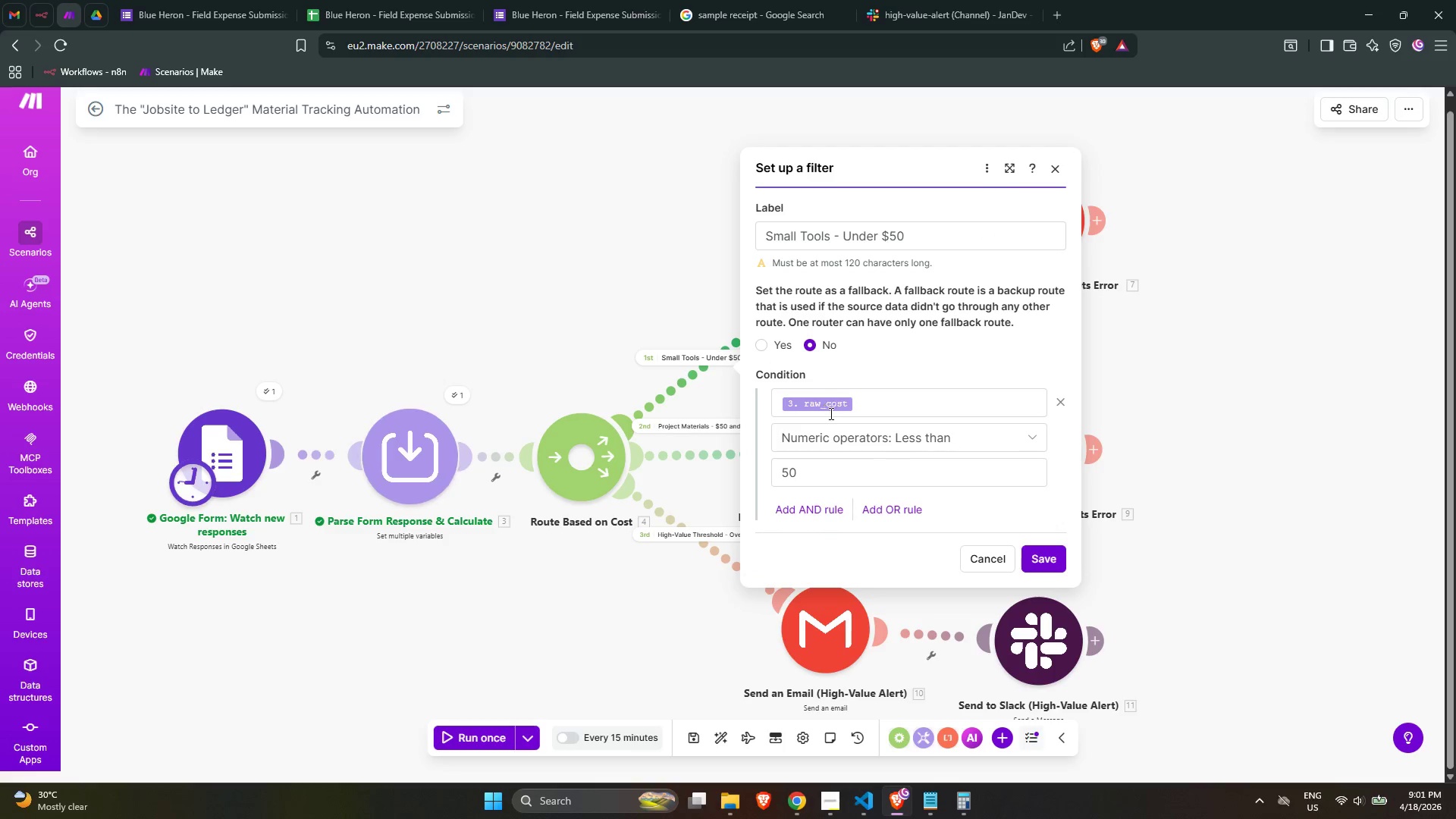 
left_click([828, 402])
 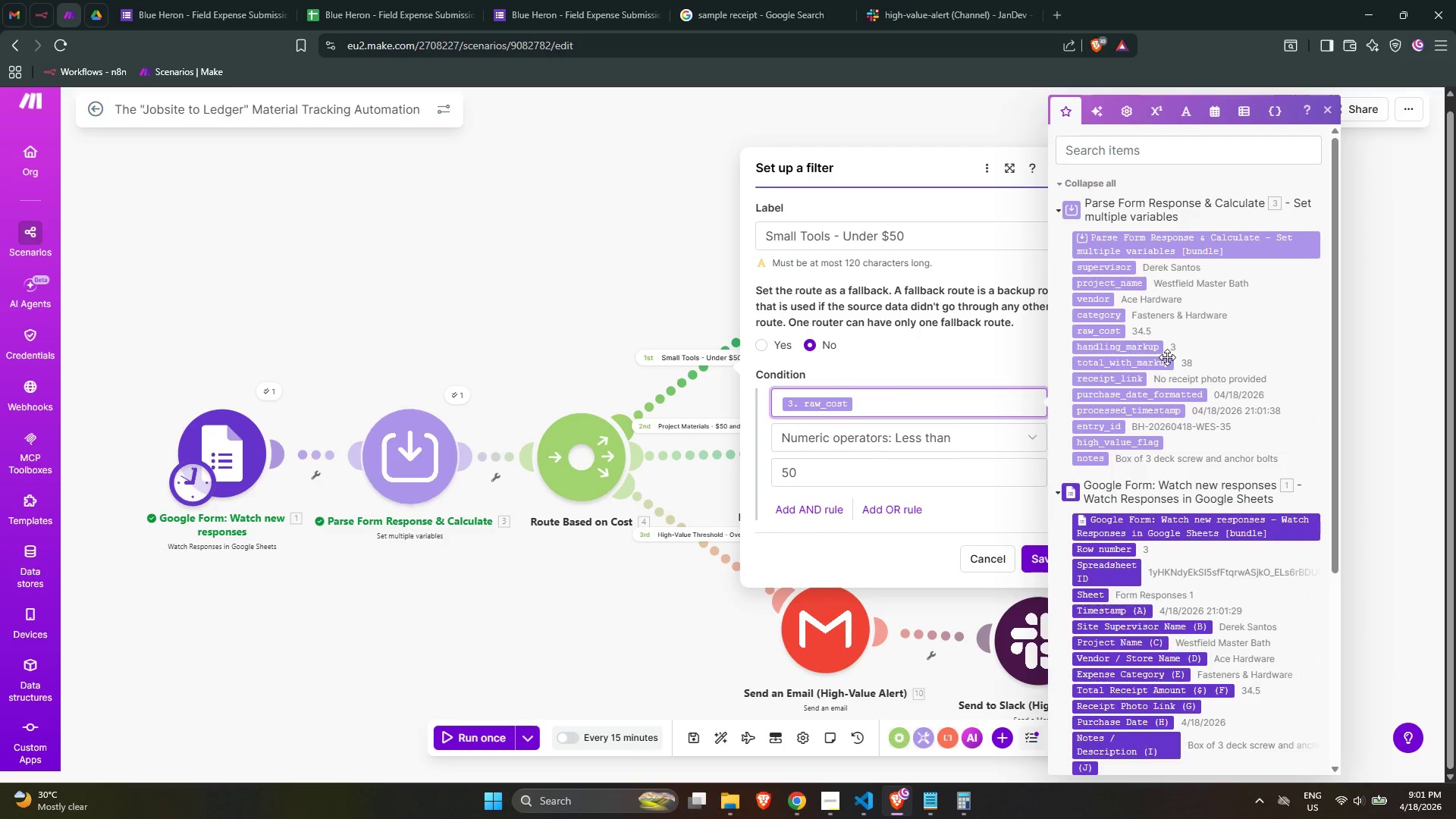 
wait(5.08)
 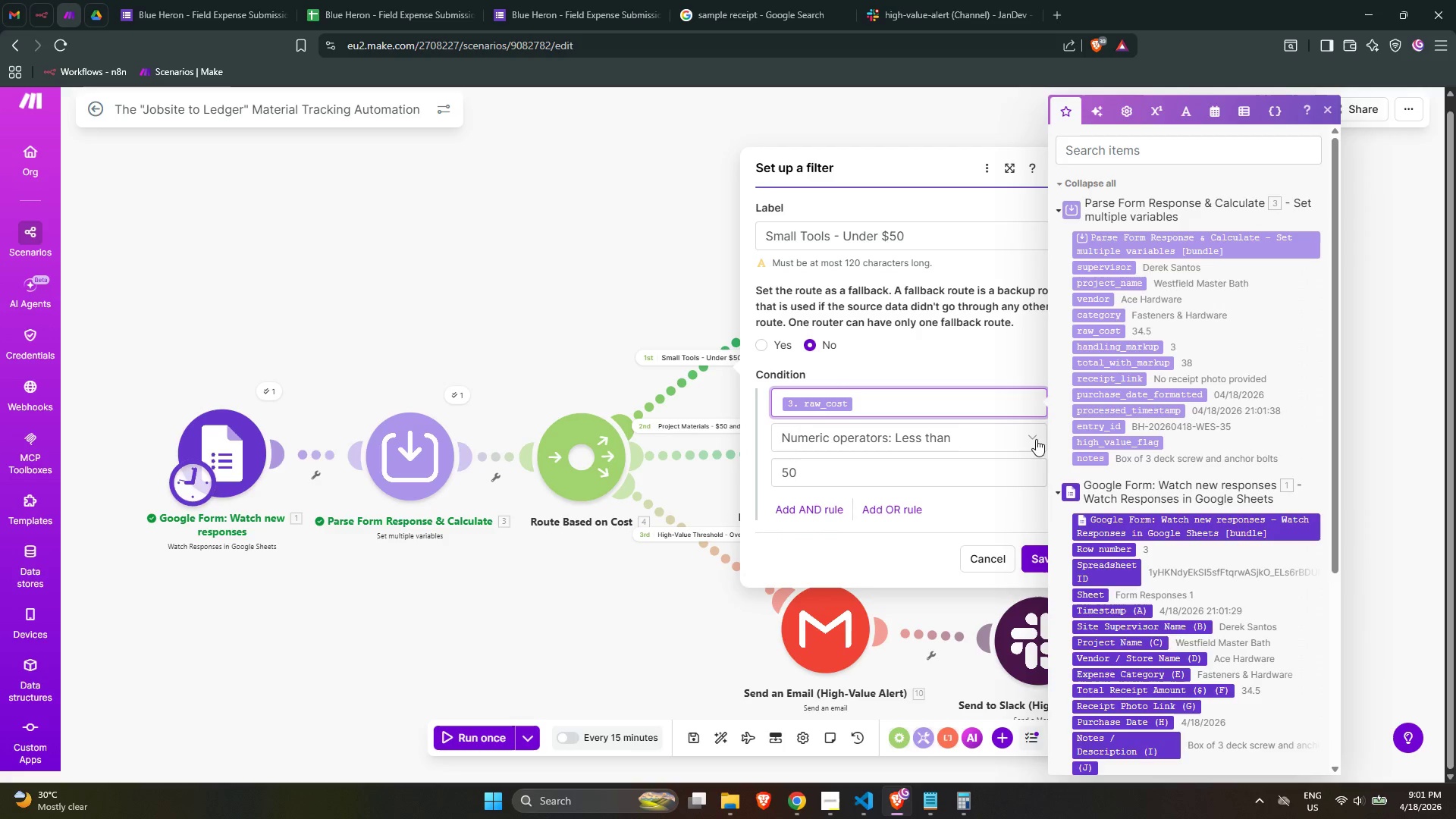 
mouse_move([966, 814])
 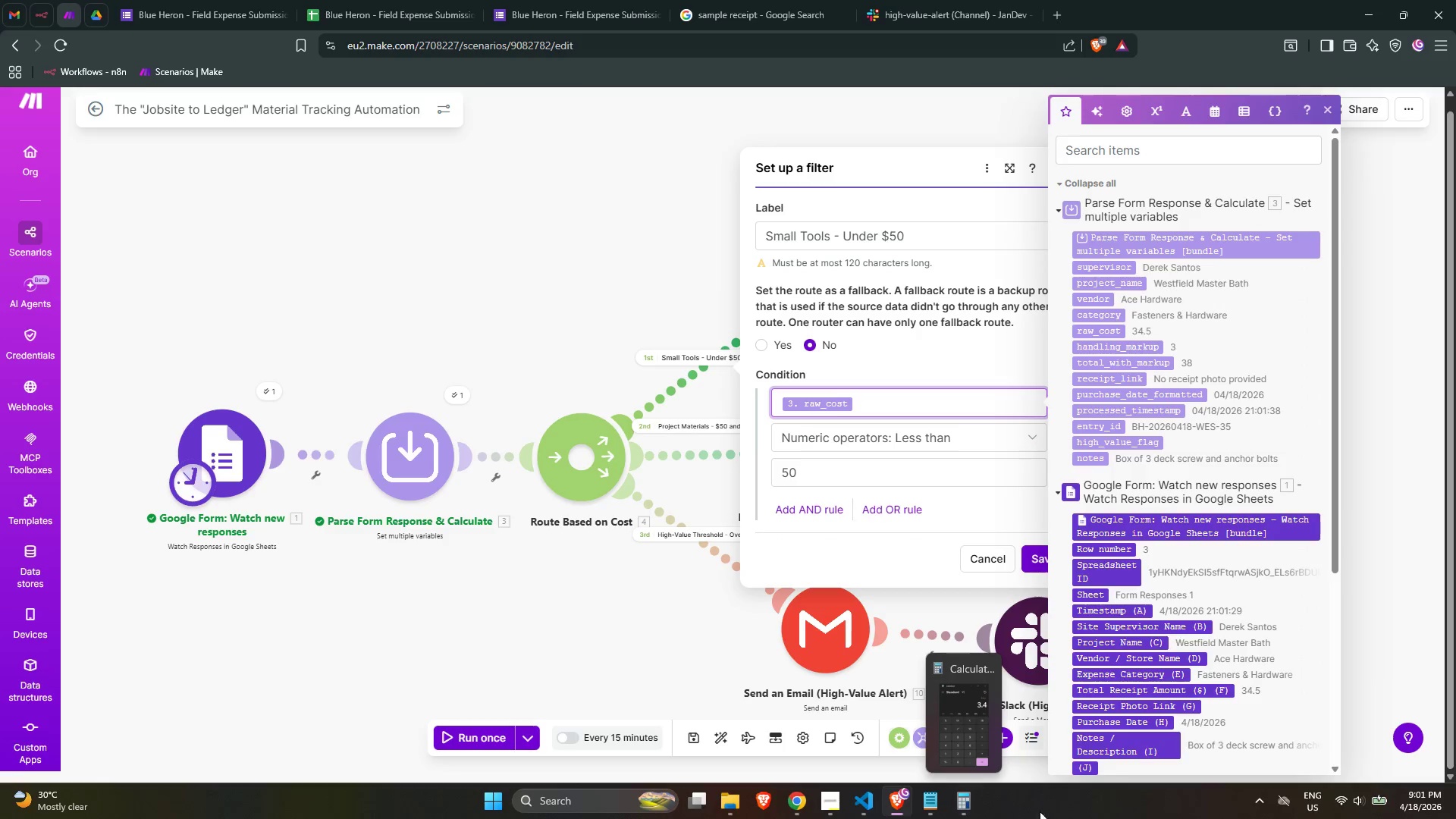 
mouse_move([1027, 803])
 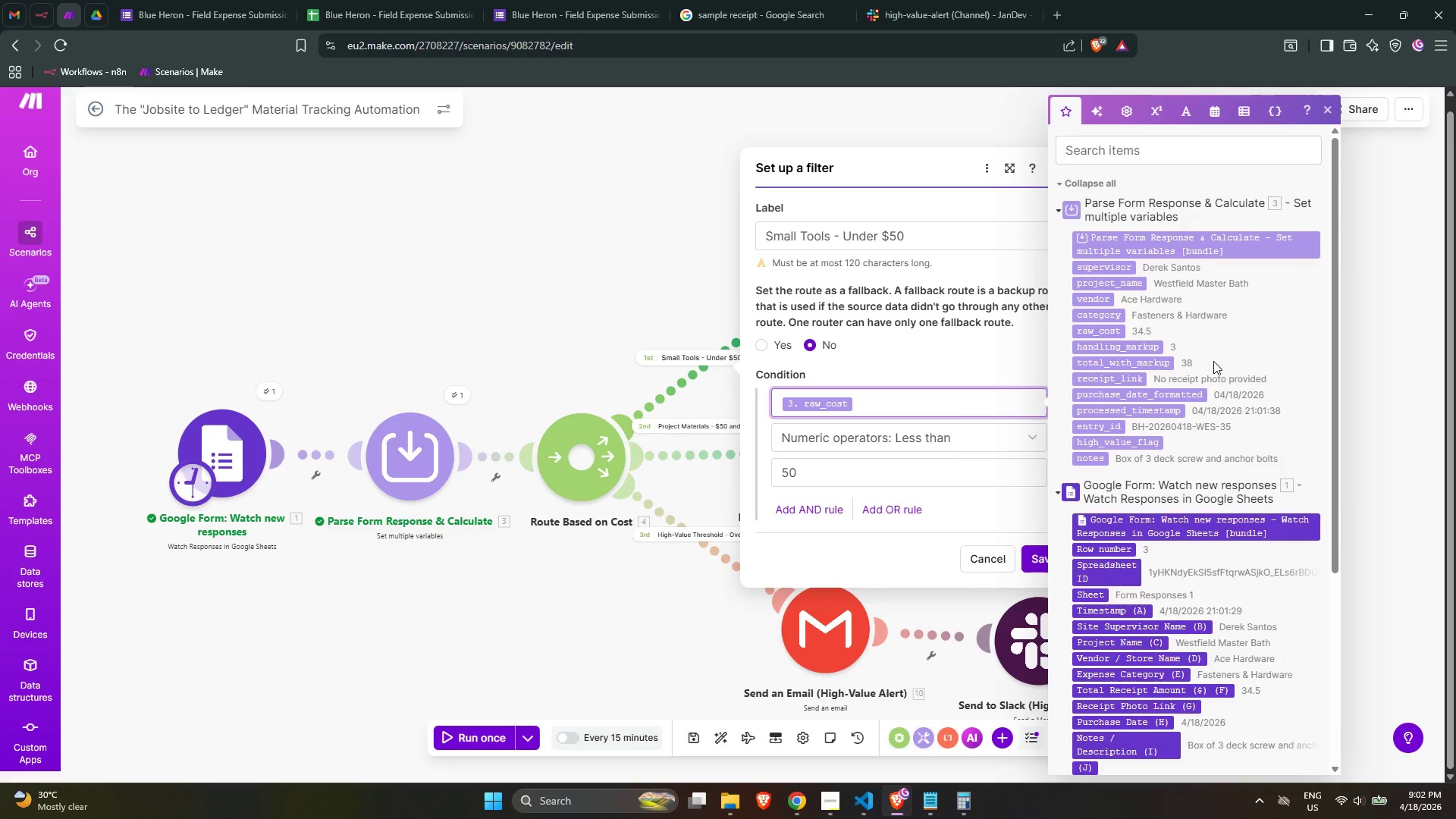 
wait(37.6)
 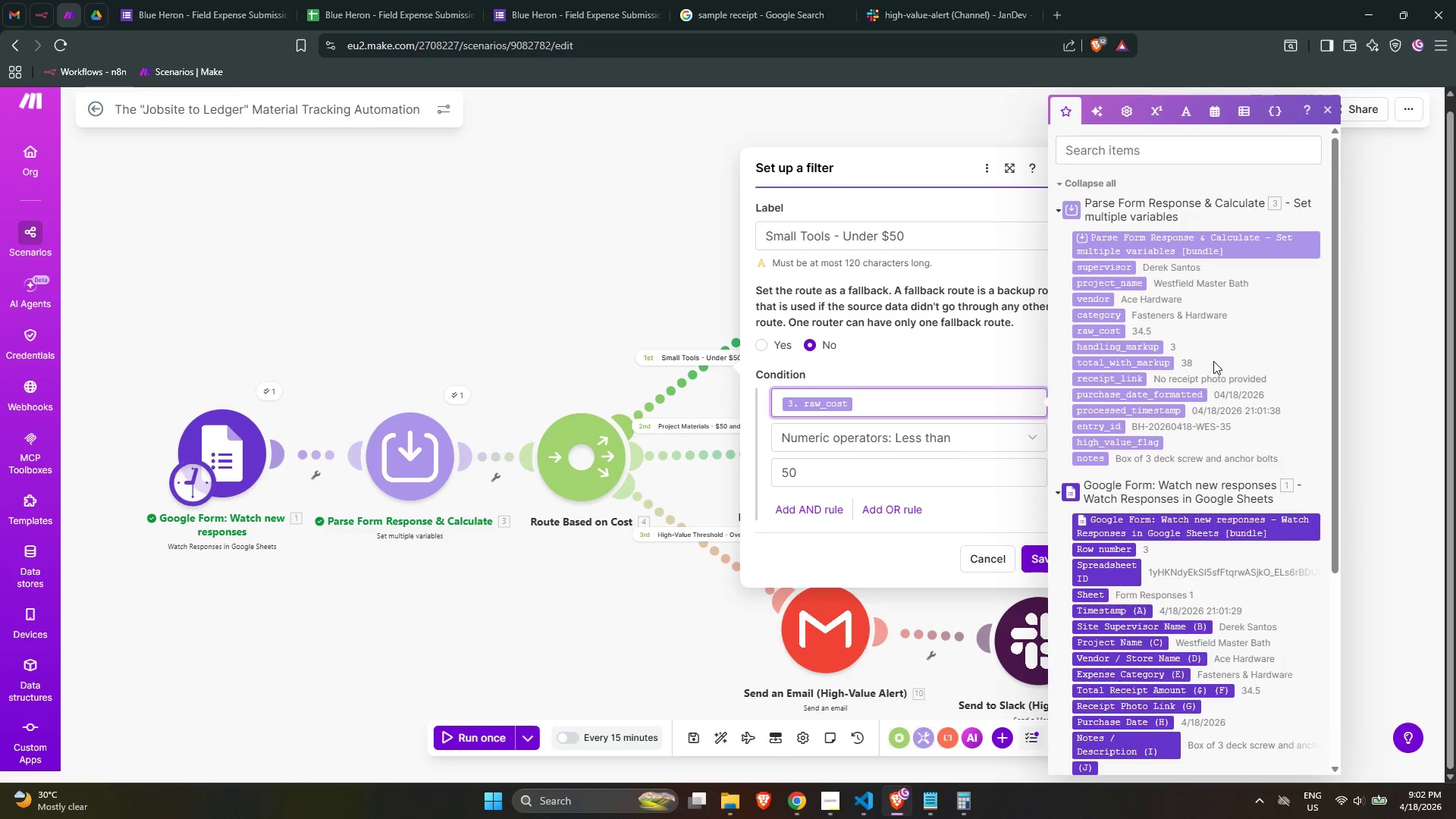 
mouse_move([1023, 291])
 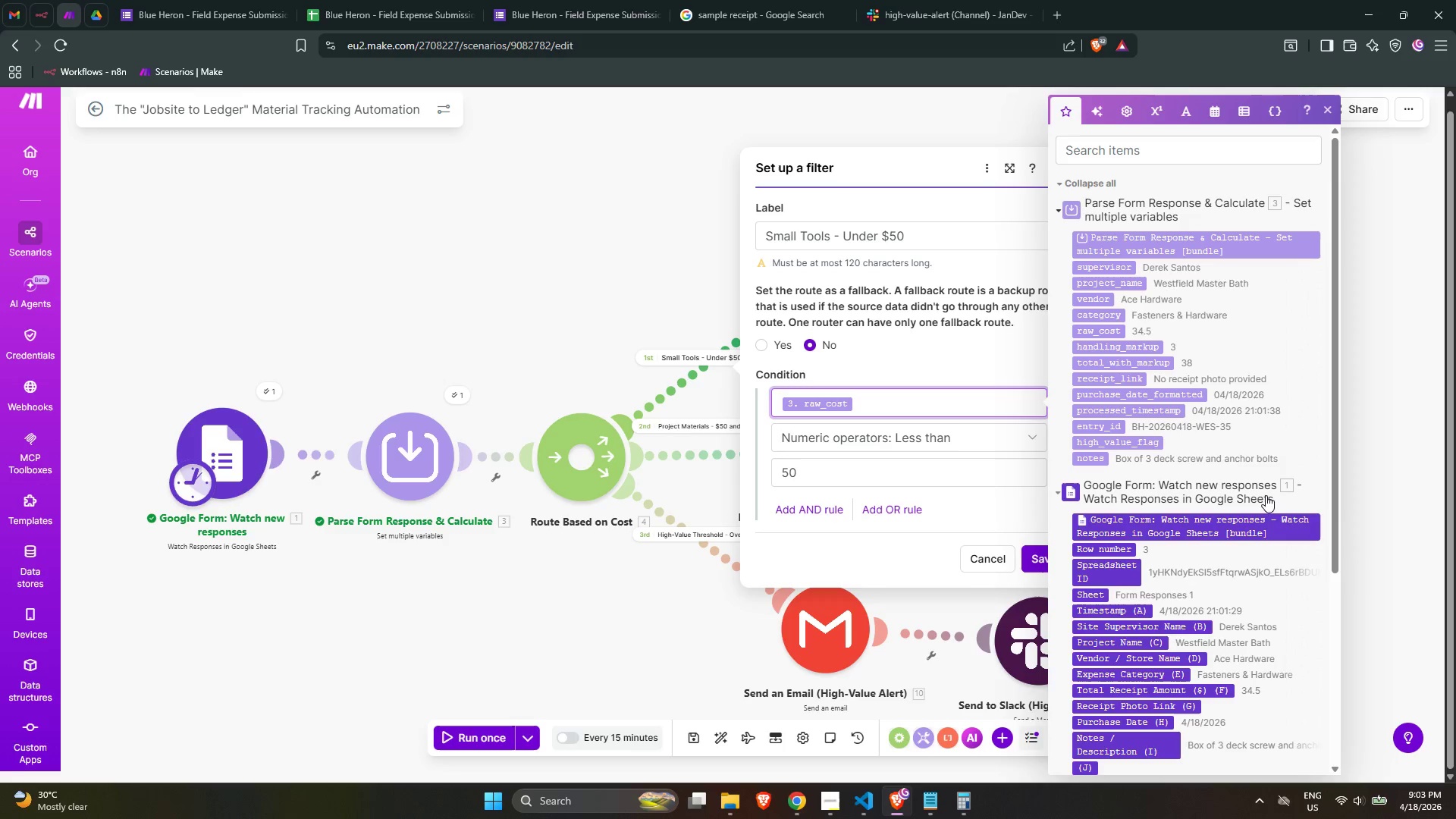 
wait(36.87)
 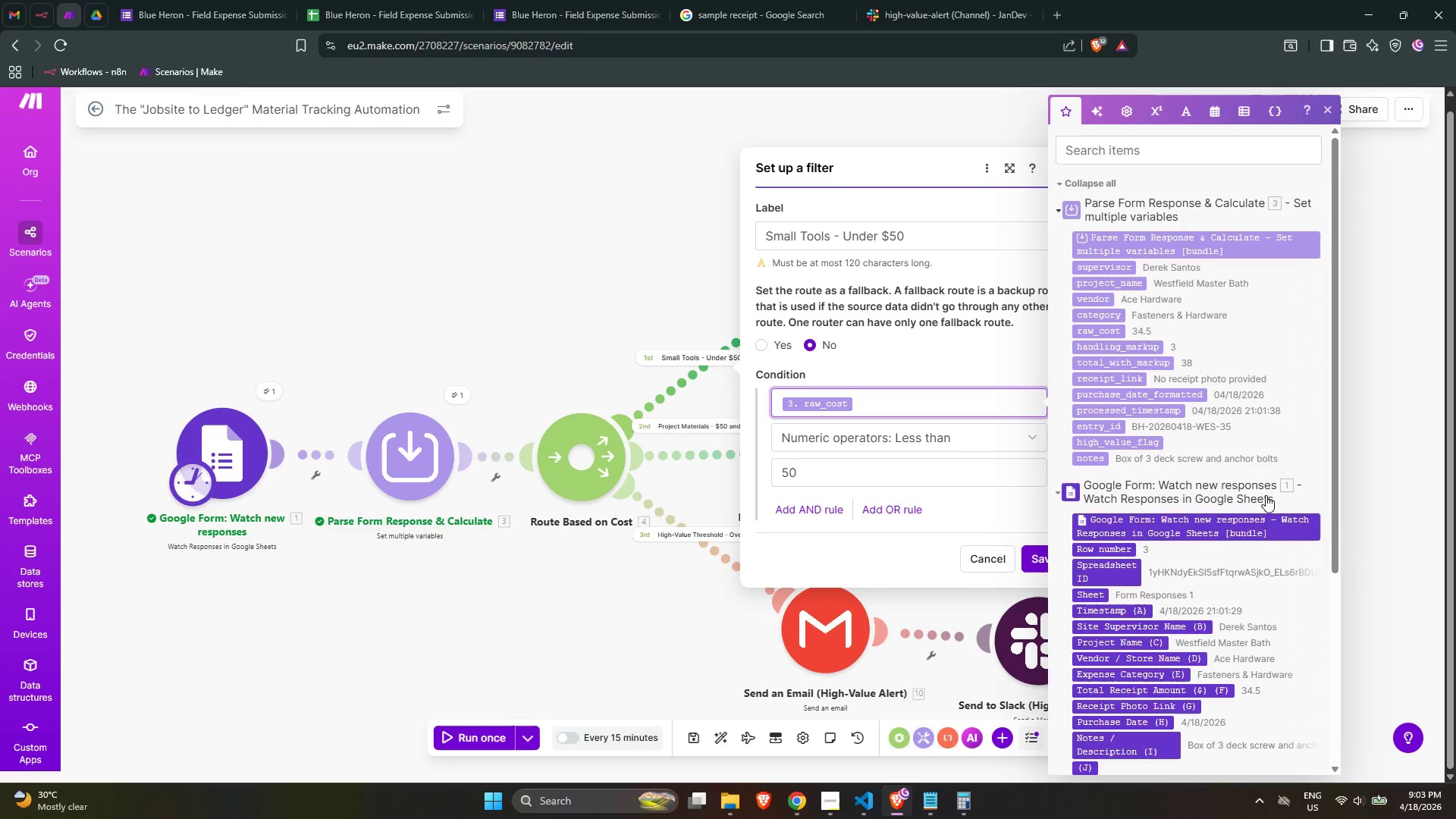 
scroll: coordinate [300, 565], scroll_direction: up, amount: 2.0
 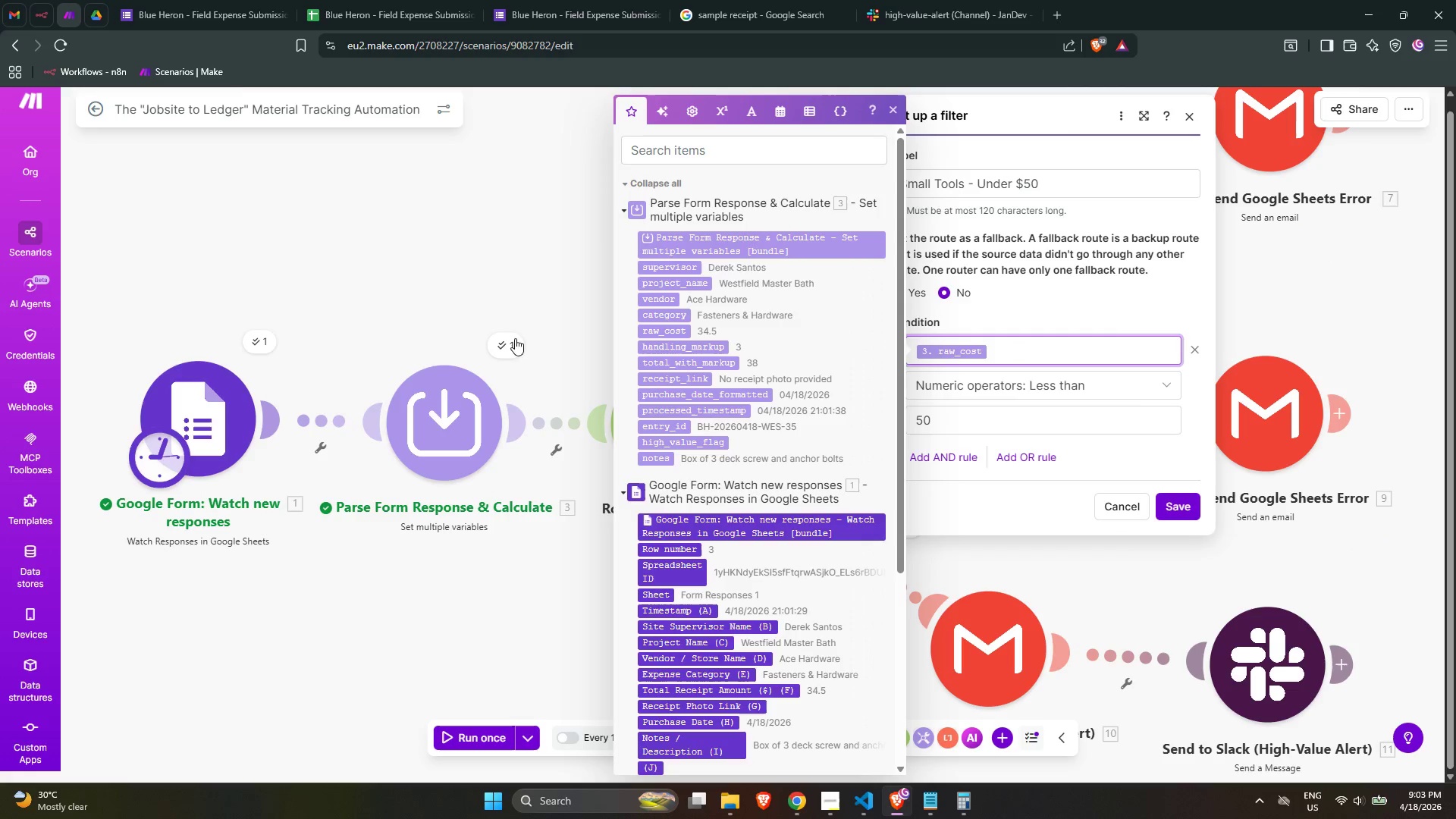 
scroll: coordinate [692, 417], scroll_direction: down, amount: 1.0
 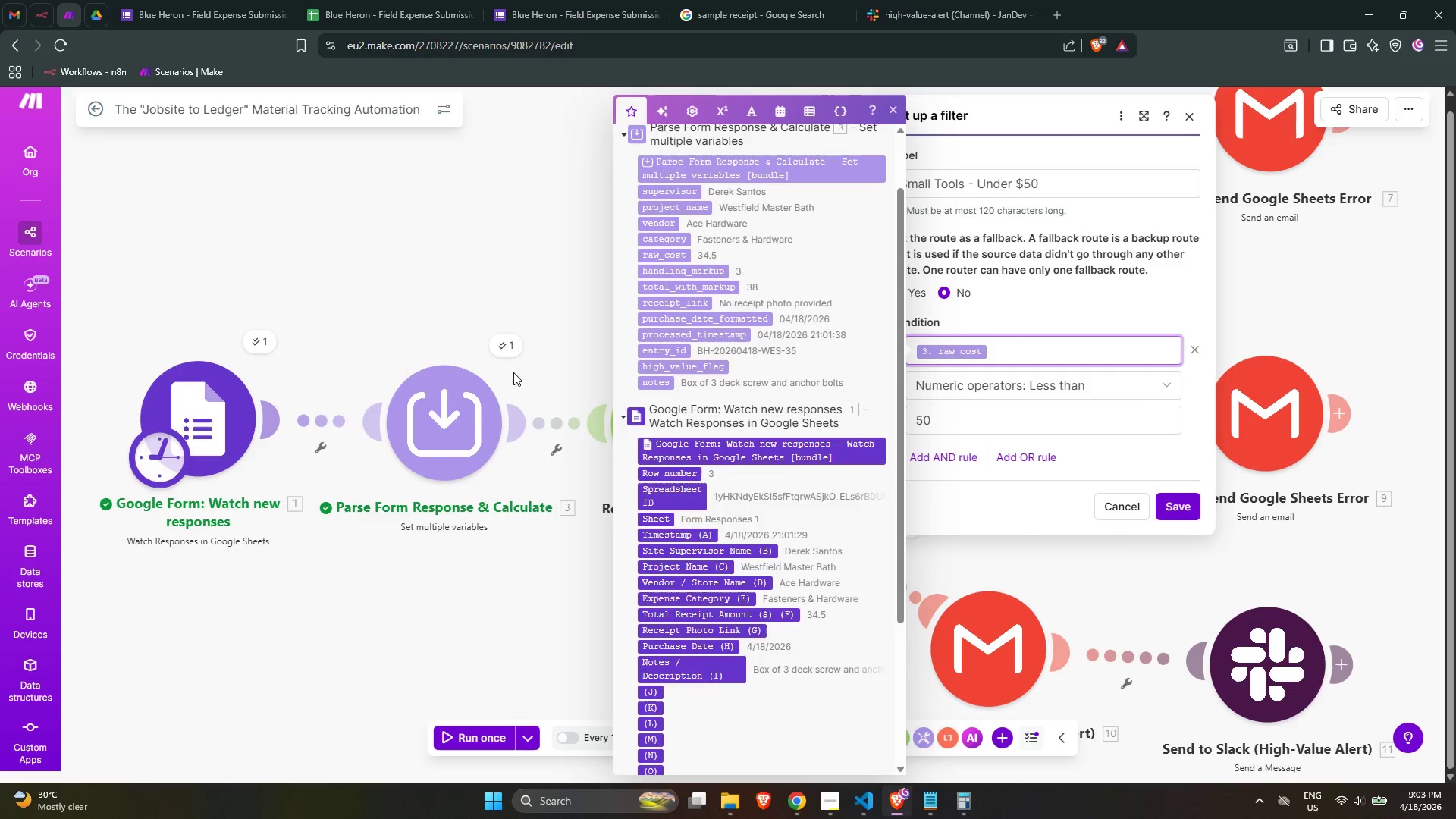 
double_click([475, 417])
 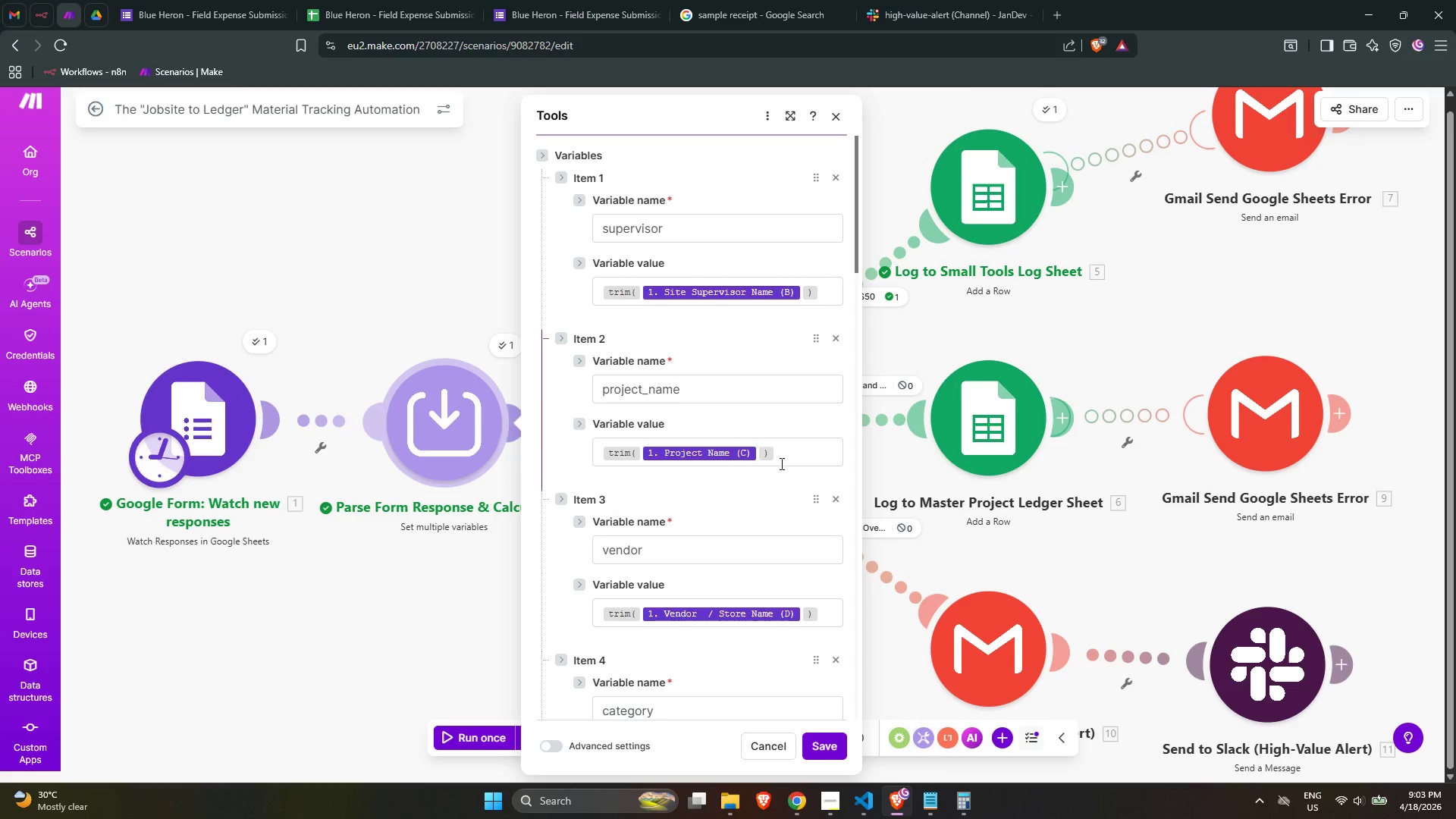 
scroll: coordinate [774, 474], scroll_direction: down, amount: 23.0
 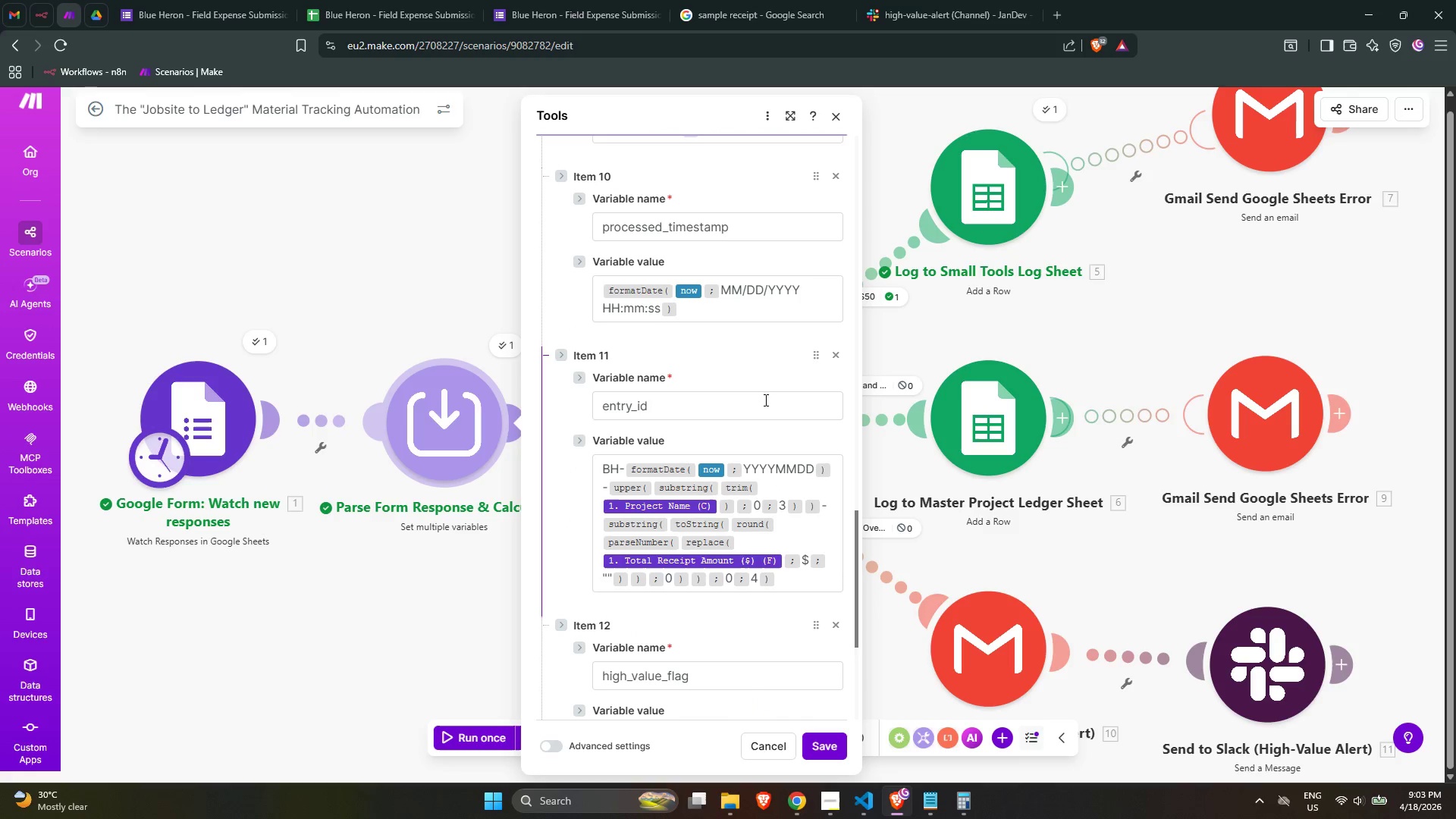 
left_click([511, 340])
 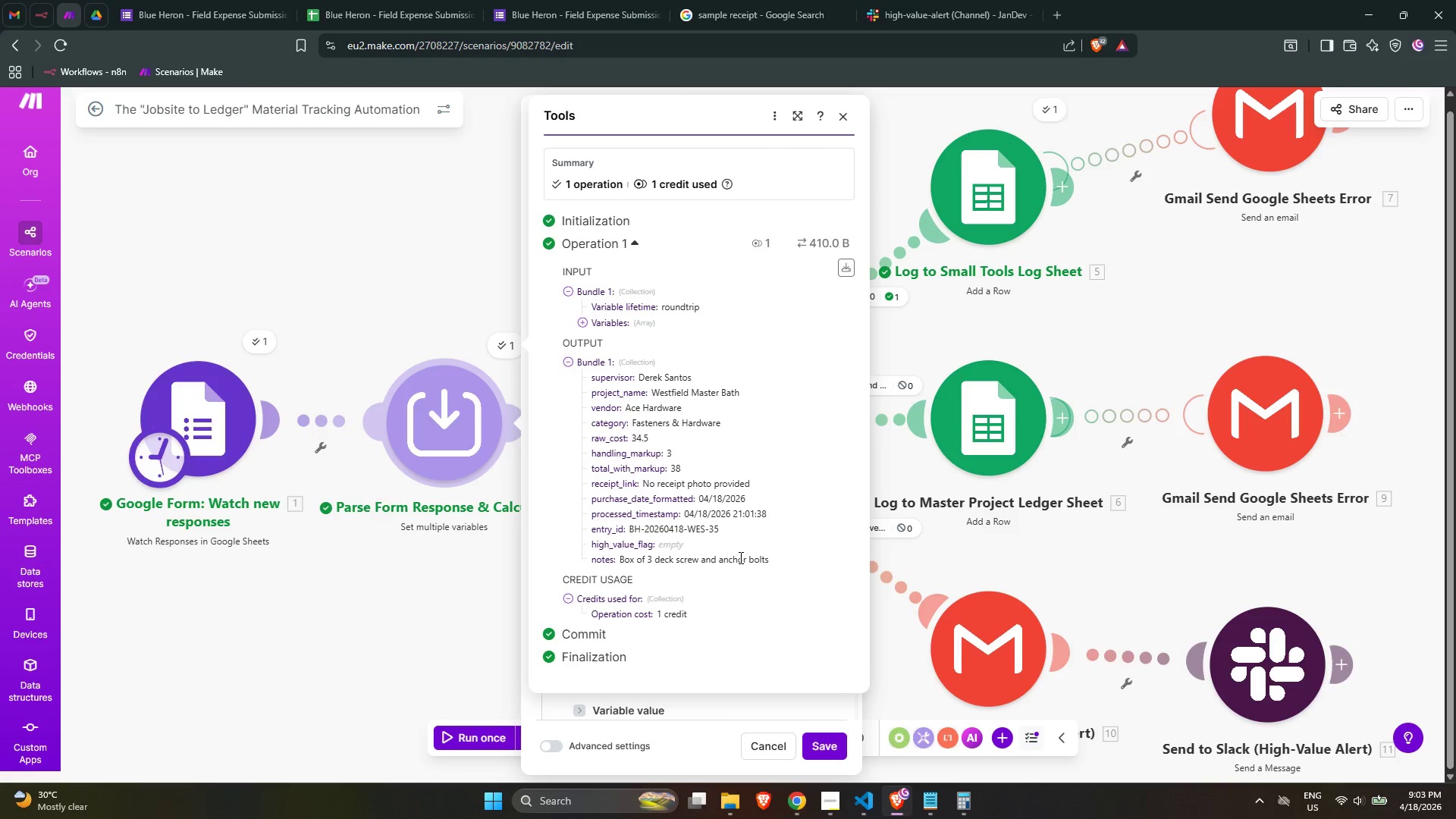 
wait(8.02)
 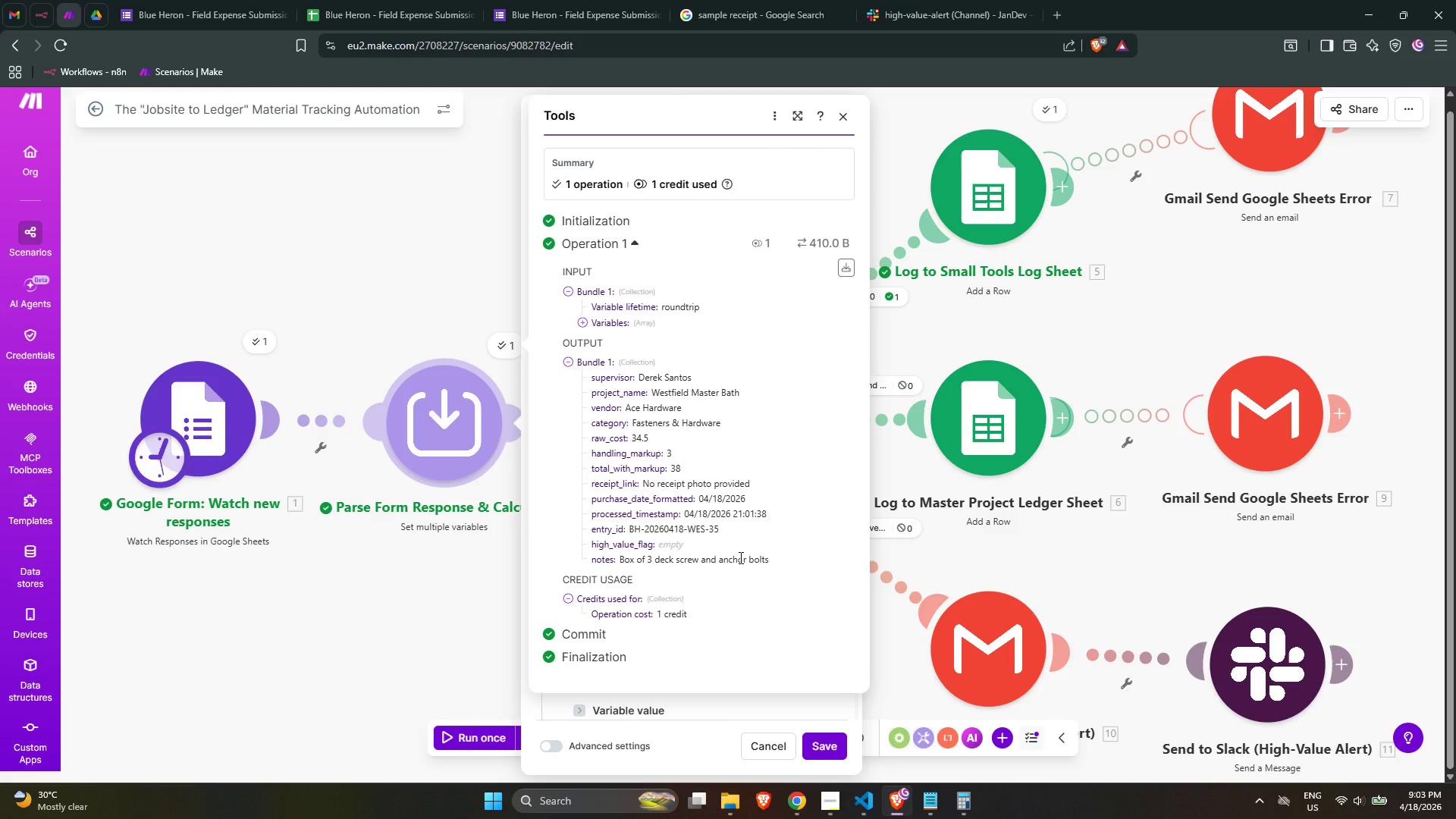 
left_click([844, 123])
 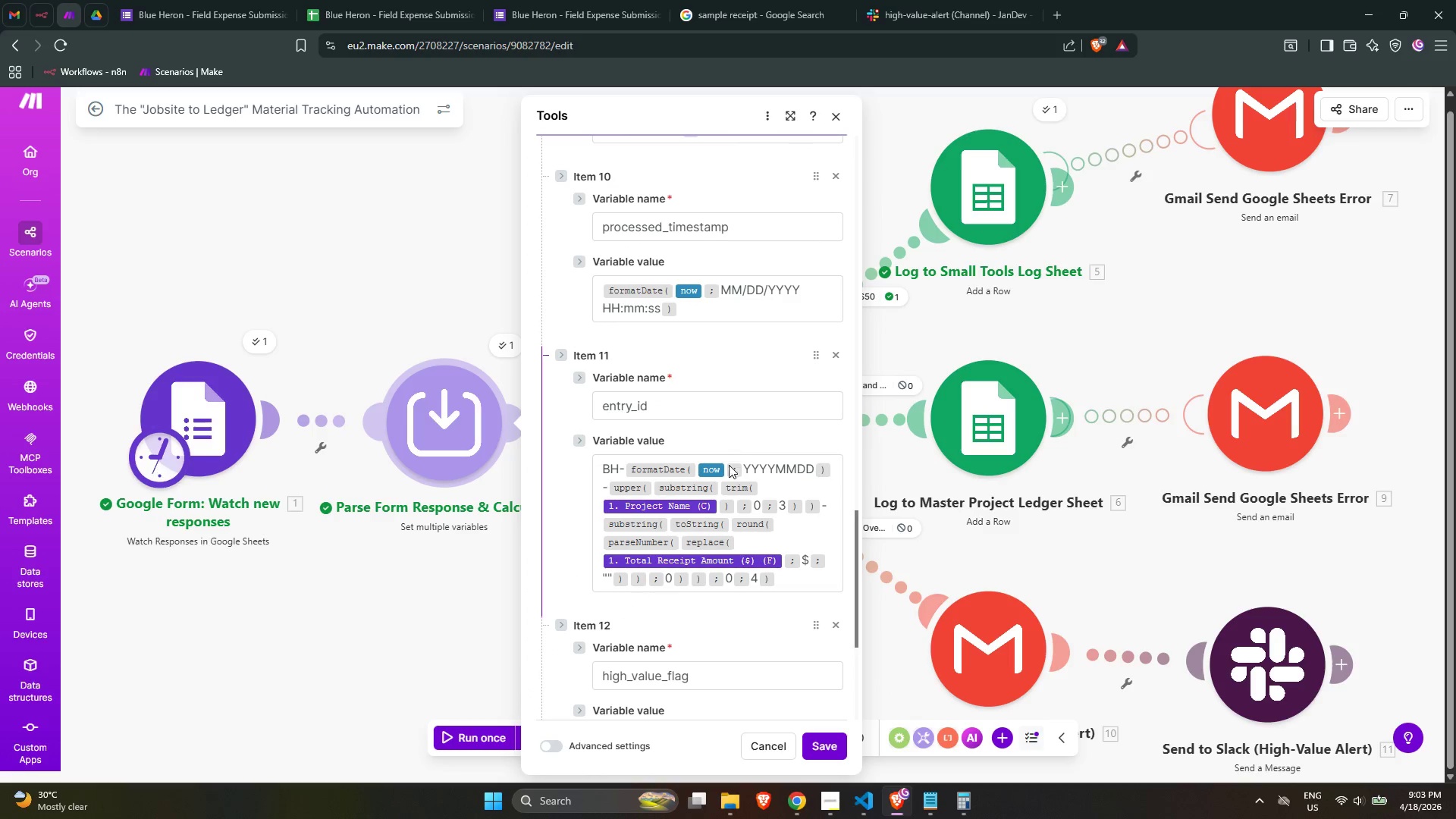 
scroll: coordinate [726, 485], scroll_direction: up, amount: 11.0
 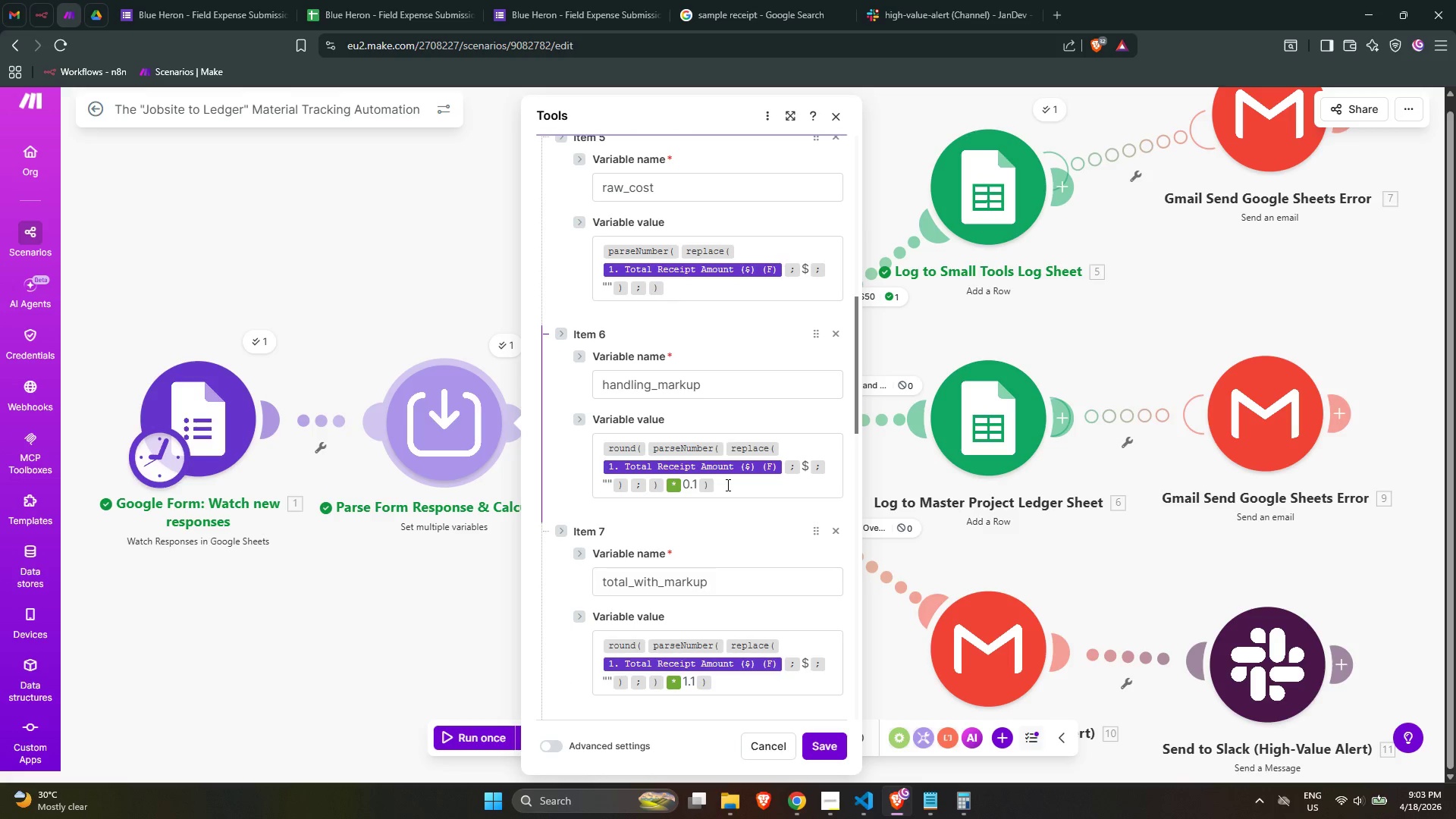 
scroll: coordinate [726, 485], scroll_direction: down, amount: 1.0
 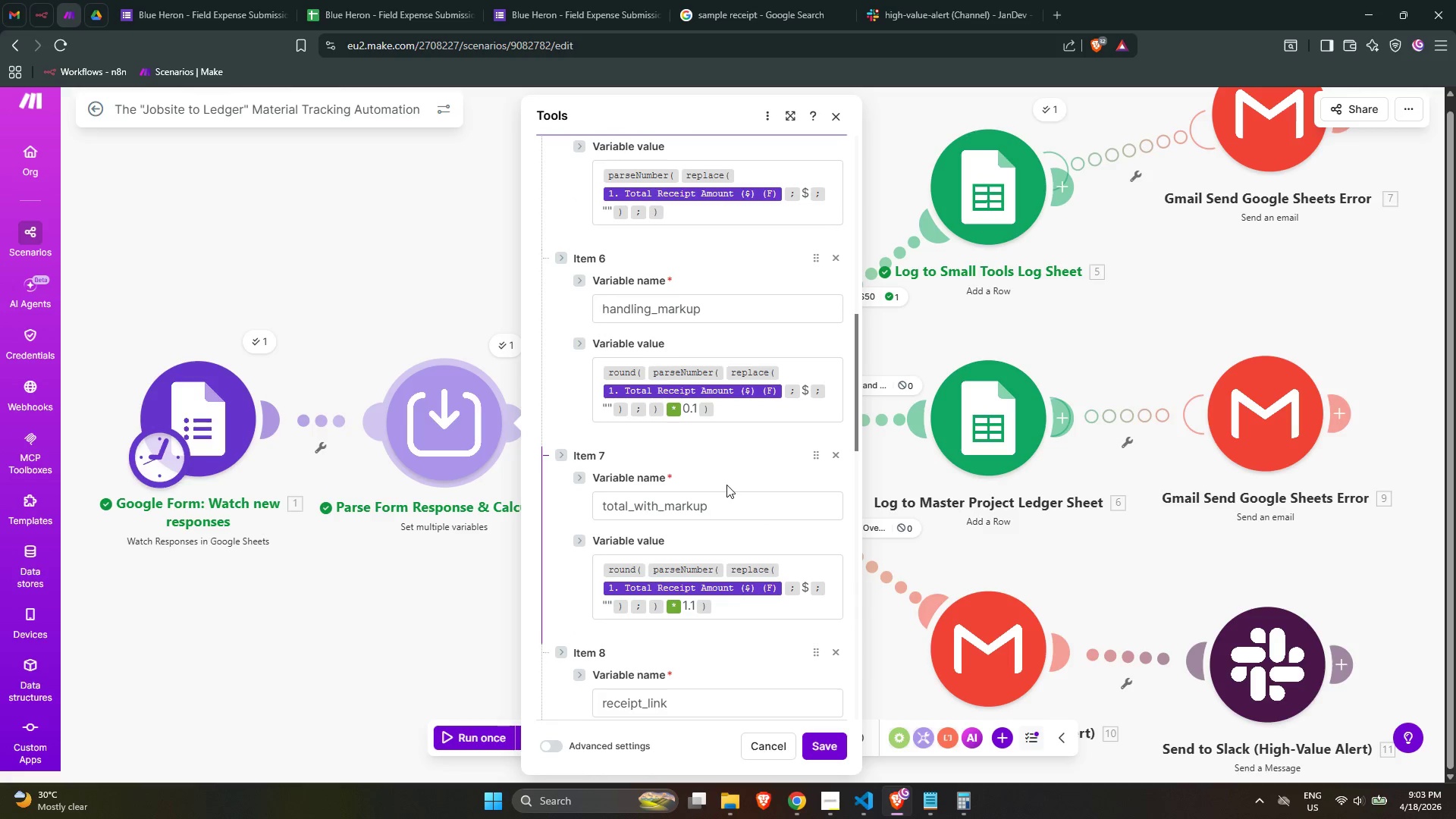 
scroll: coordinate [726, 485], scroll_direction: up, amount: 4.0
 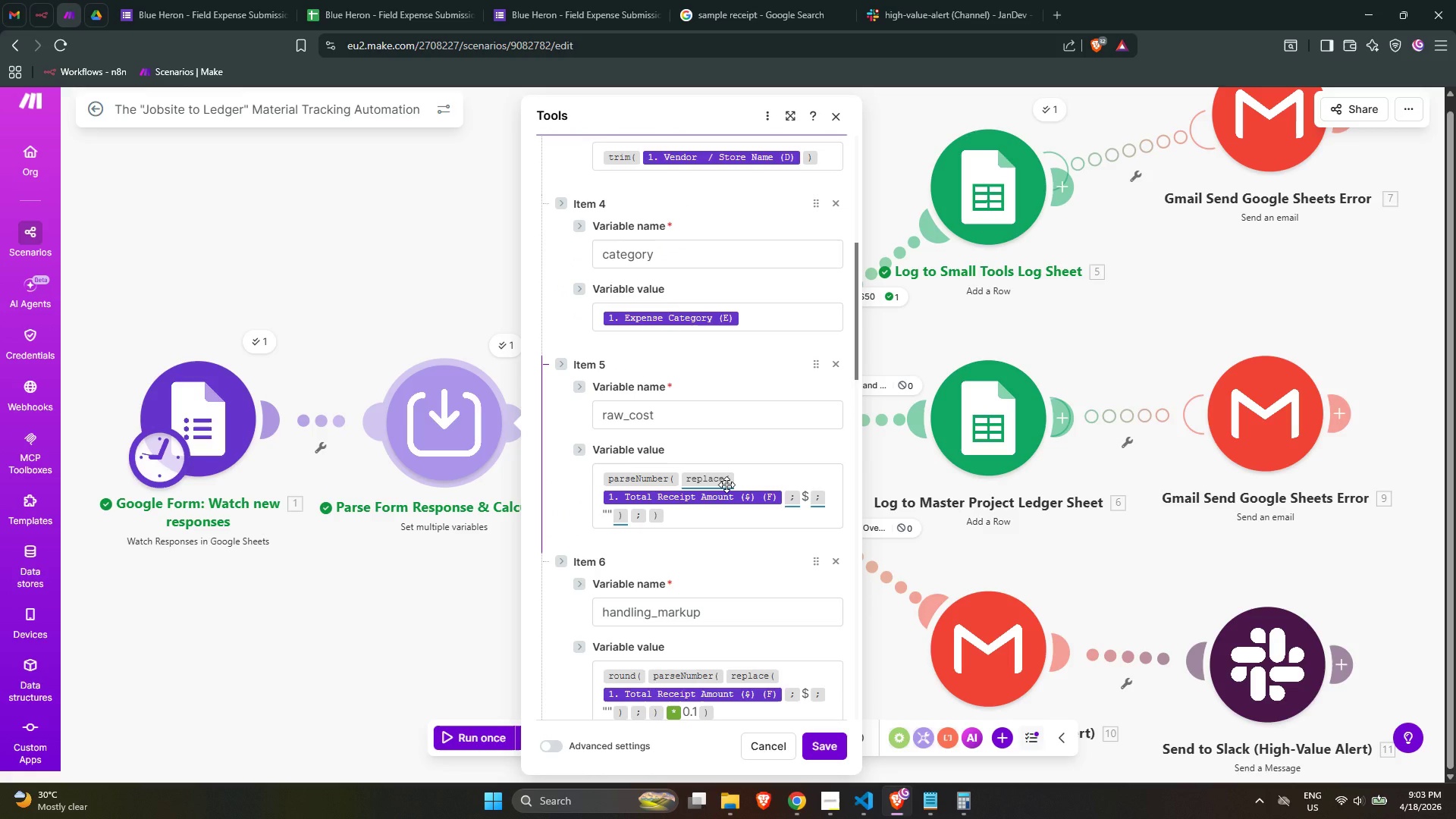 
scroll: coordinate [726, 485], scroll_direction: down, amount: 3.0
 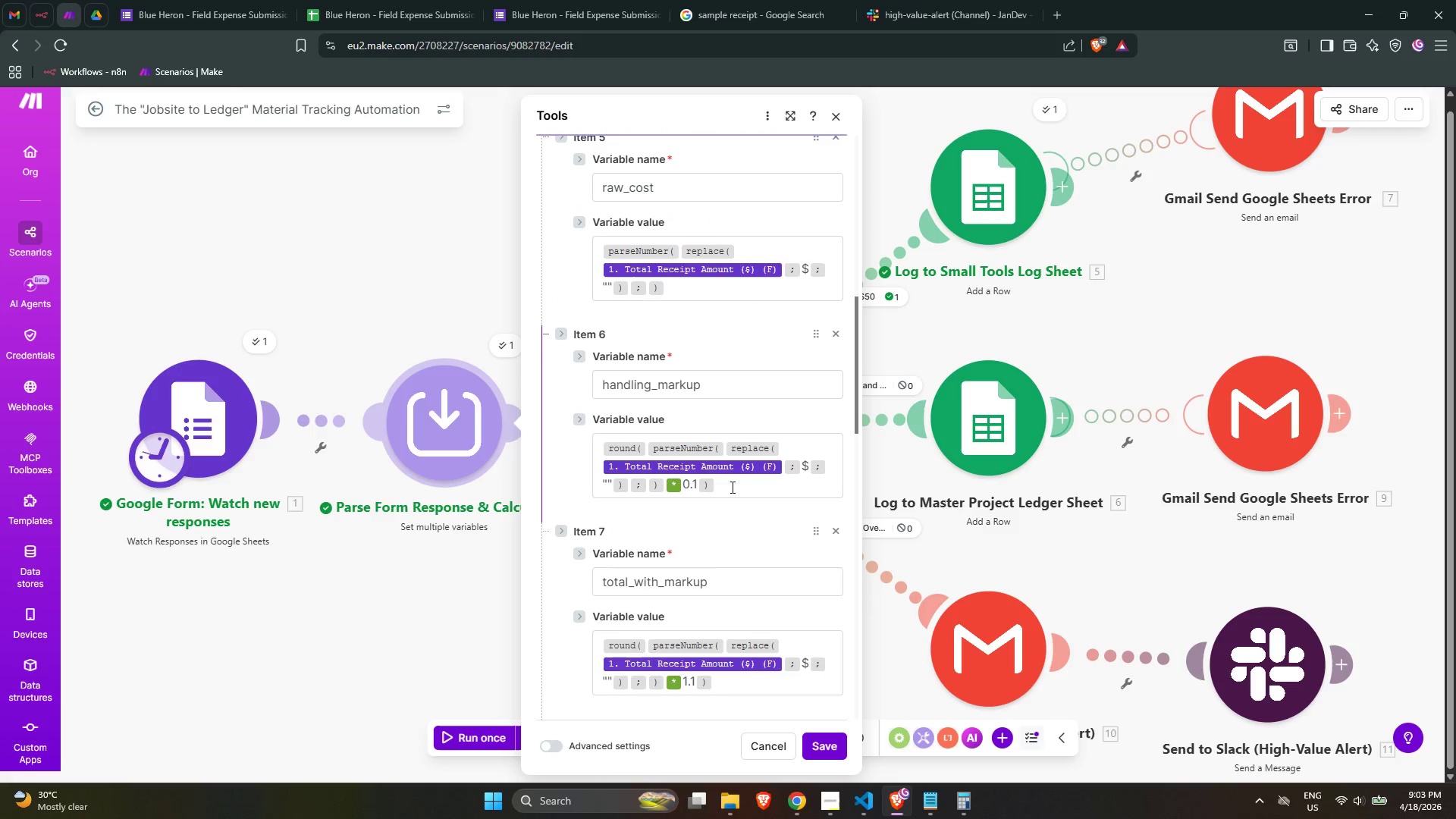 
left_click([731, 487])
 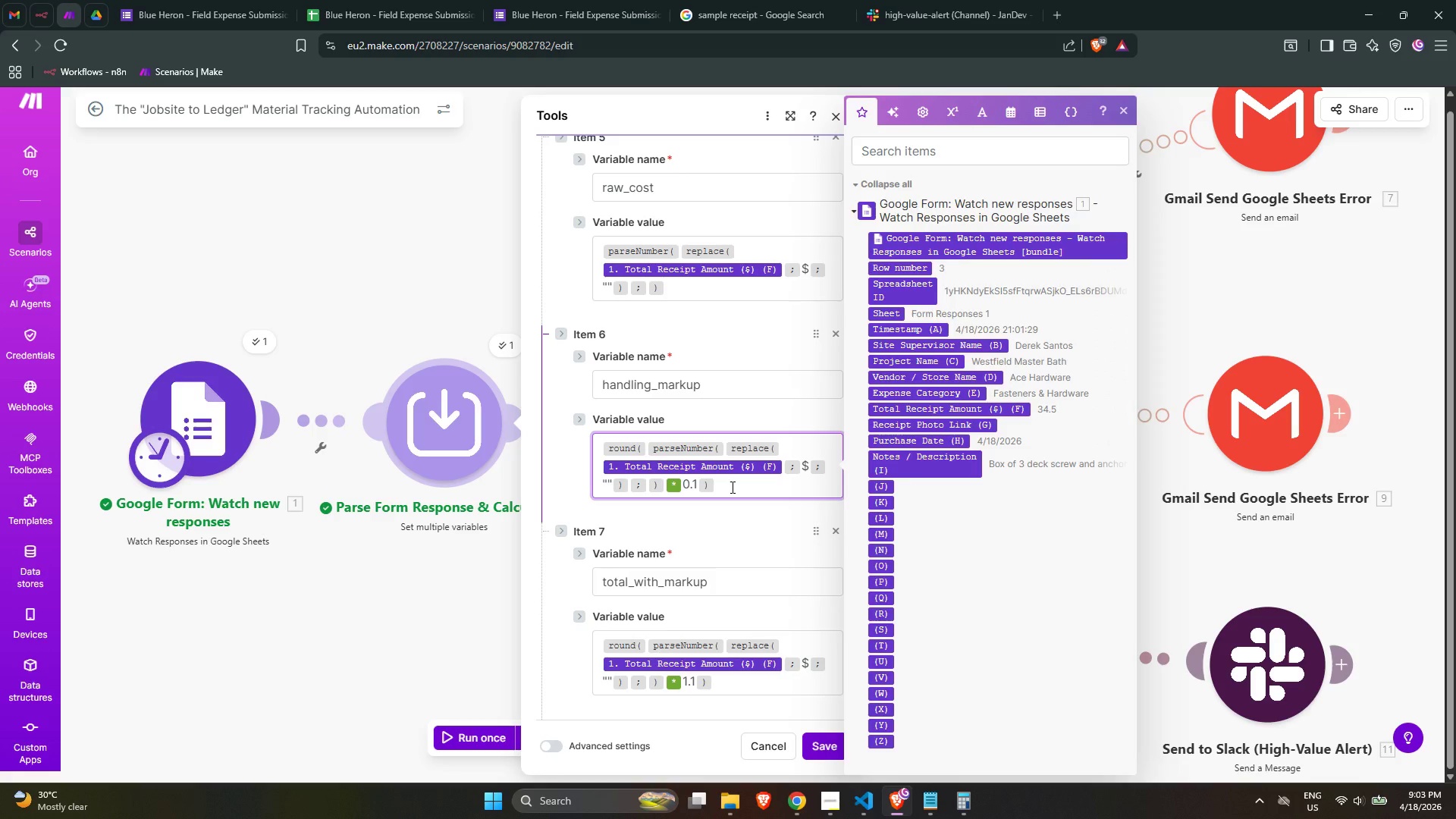 
wait(11.05)
 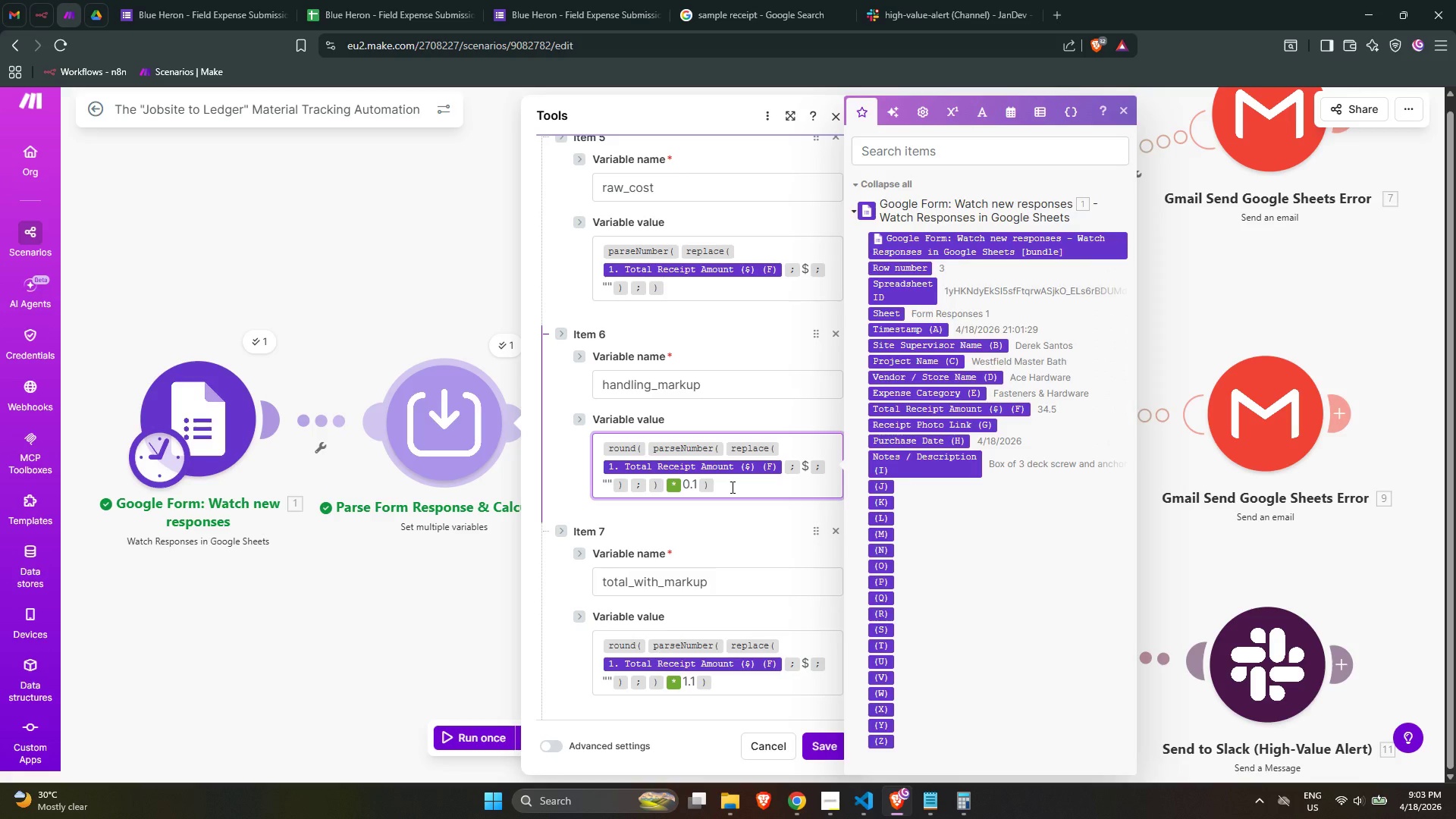 
left_click([730, 486])
 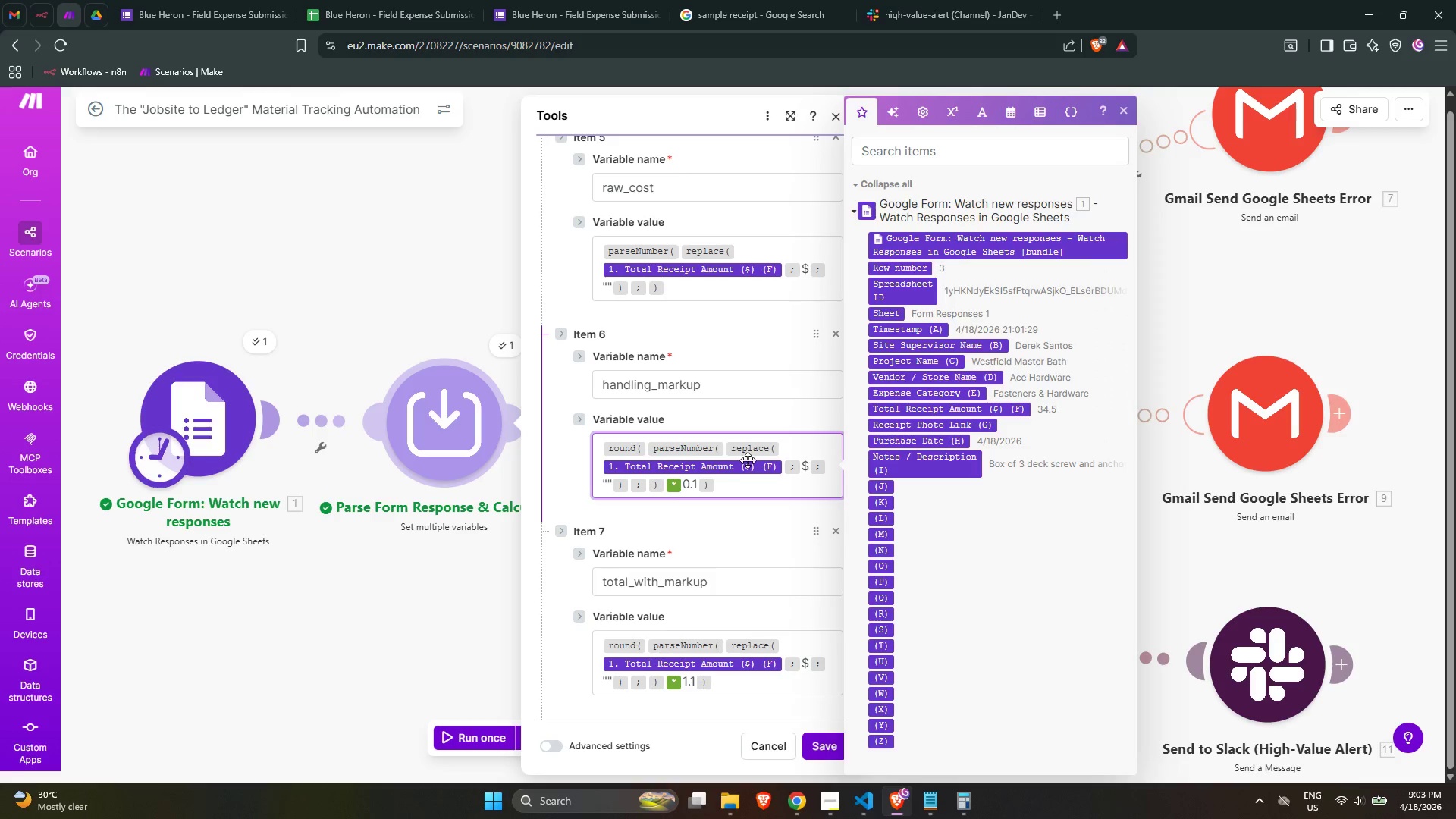 
mouse_move([751, 441])
 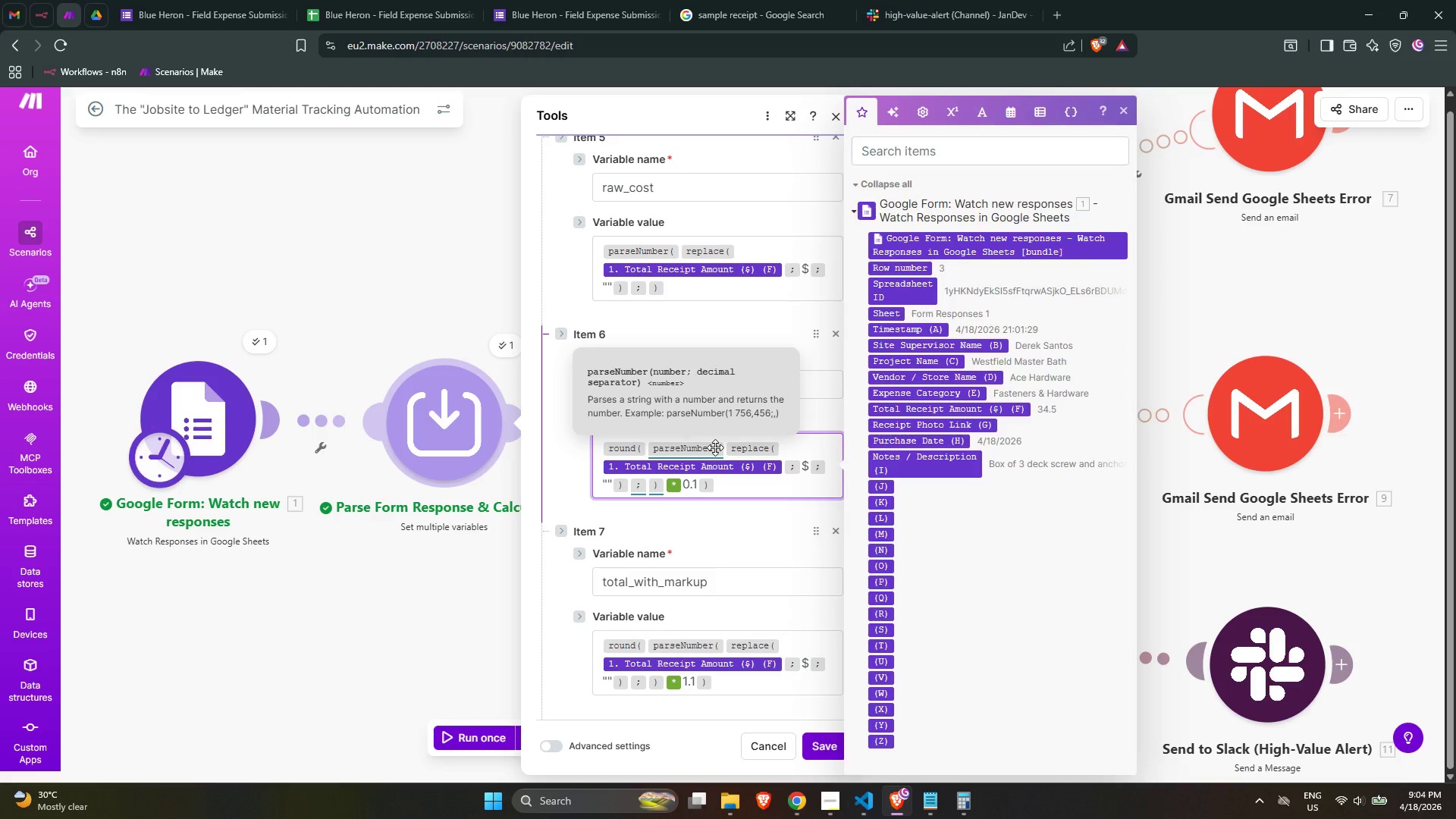 
wait(23.71)
 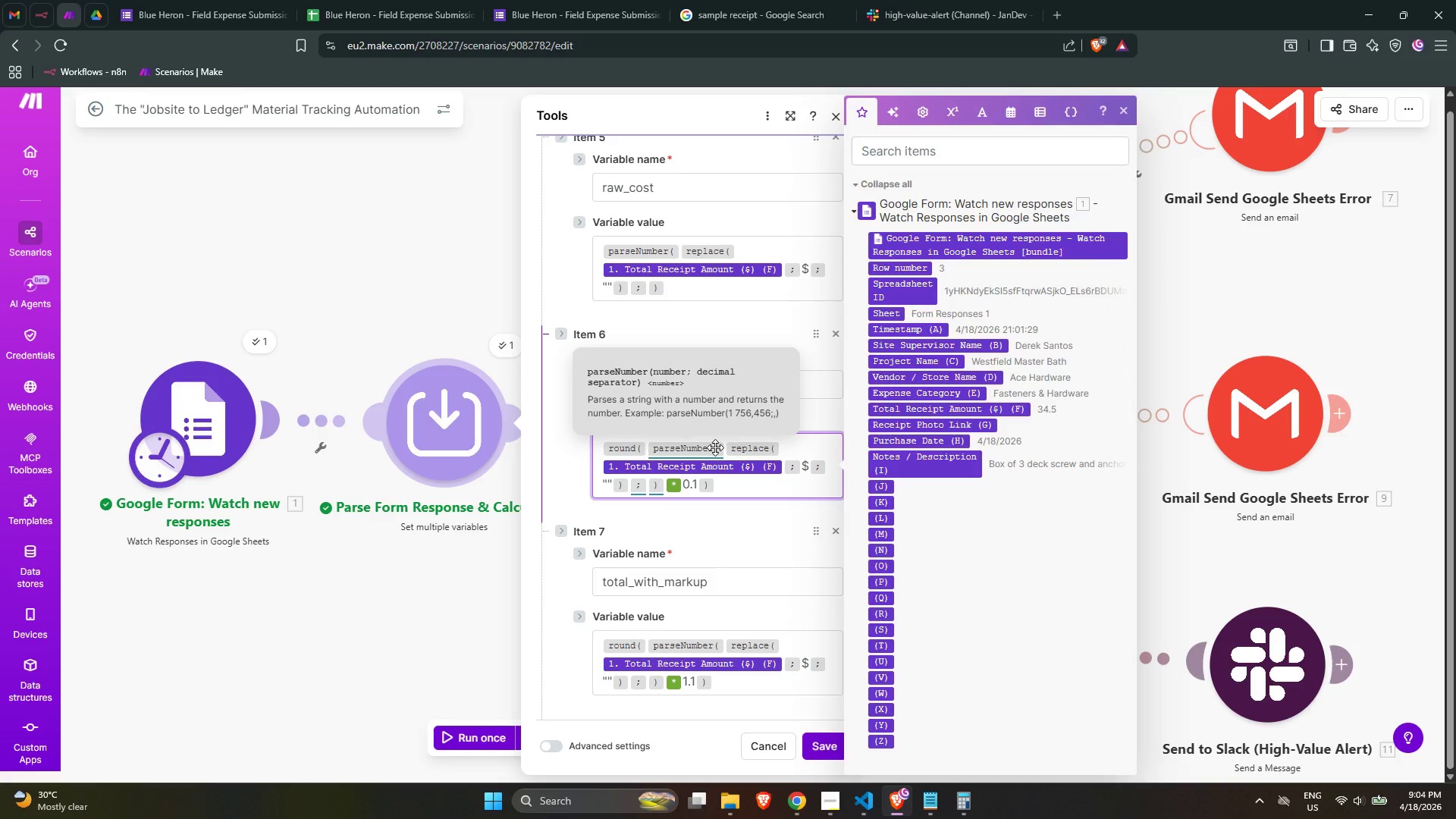 
left_click([749, 489])
 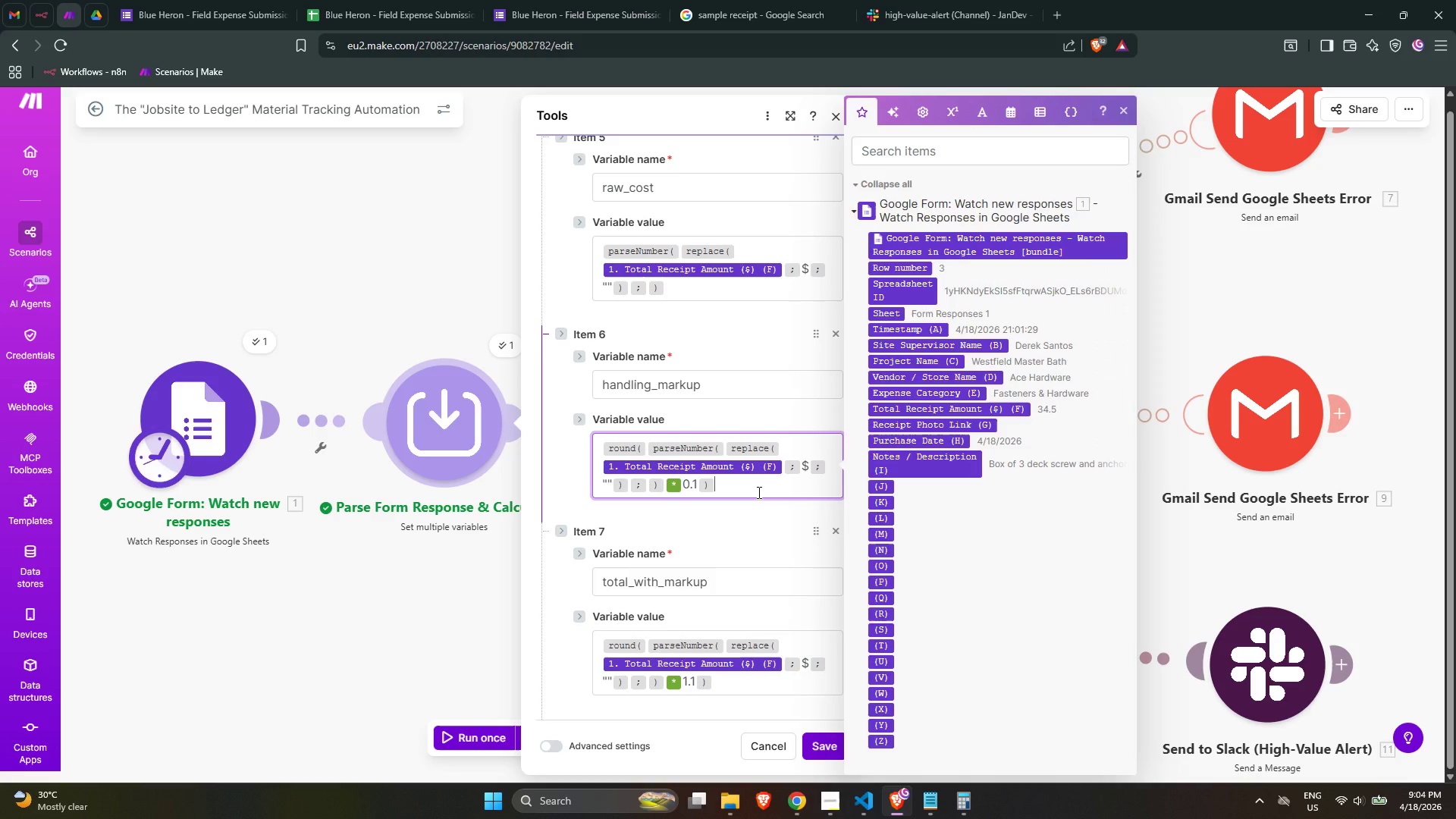 
wait(20.14)
 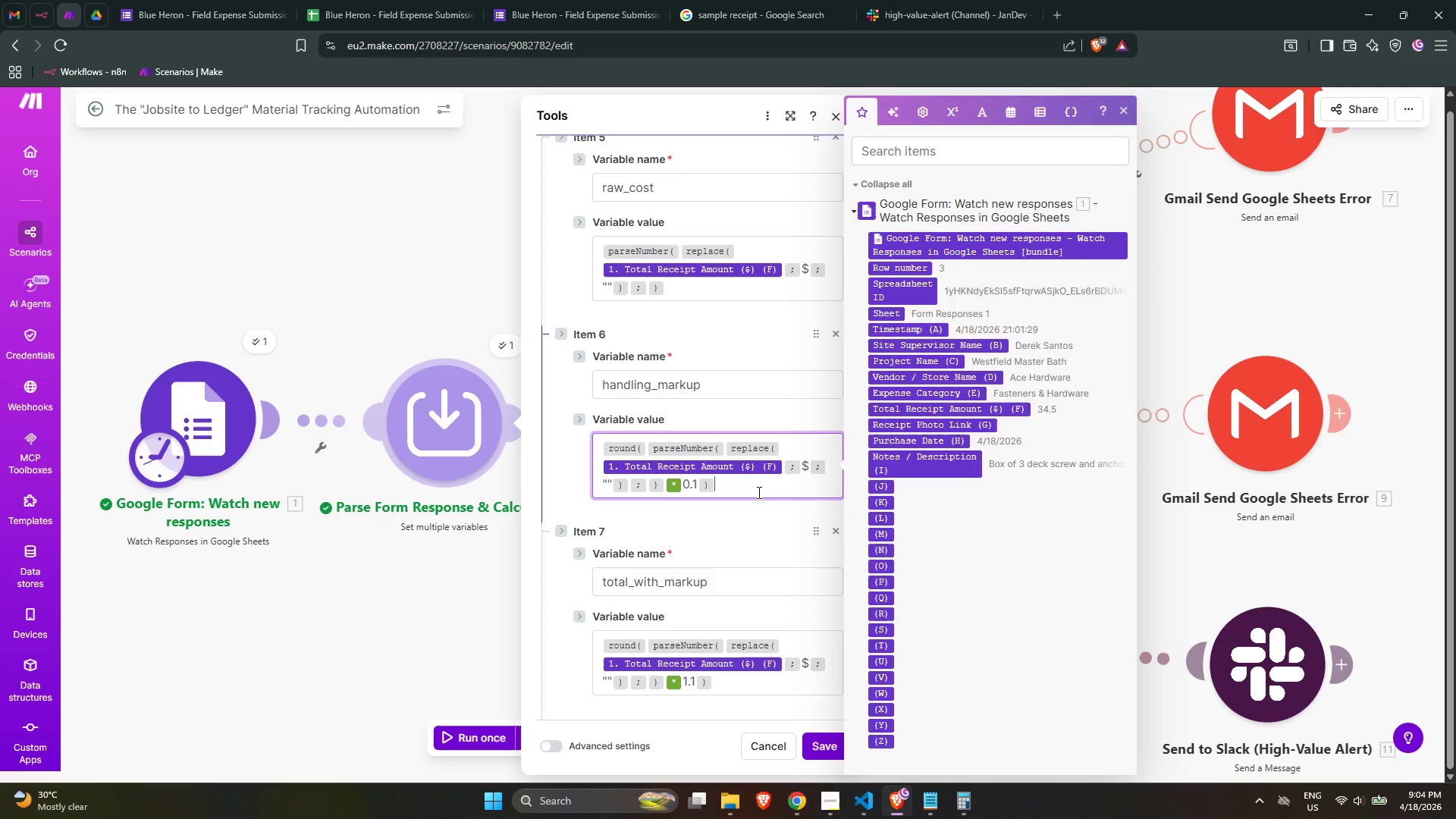 
left_click([733, 487])
 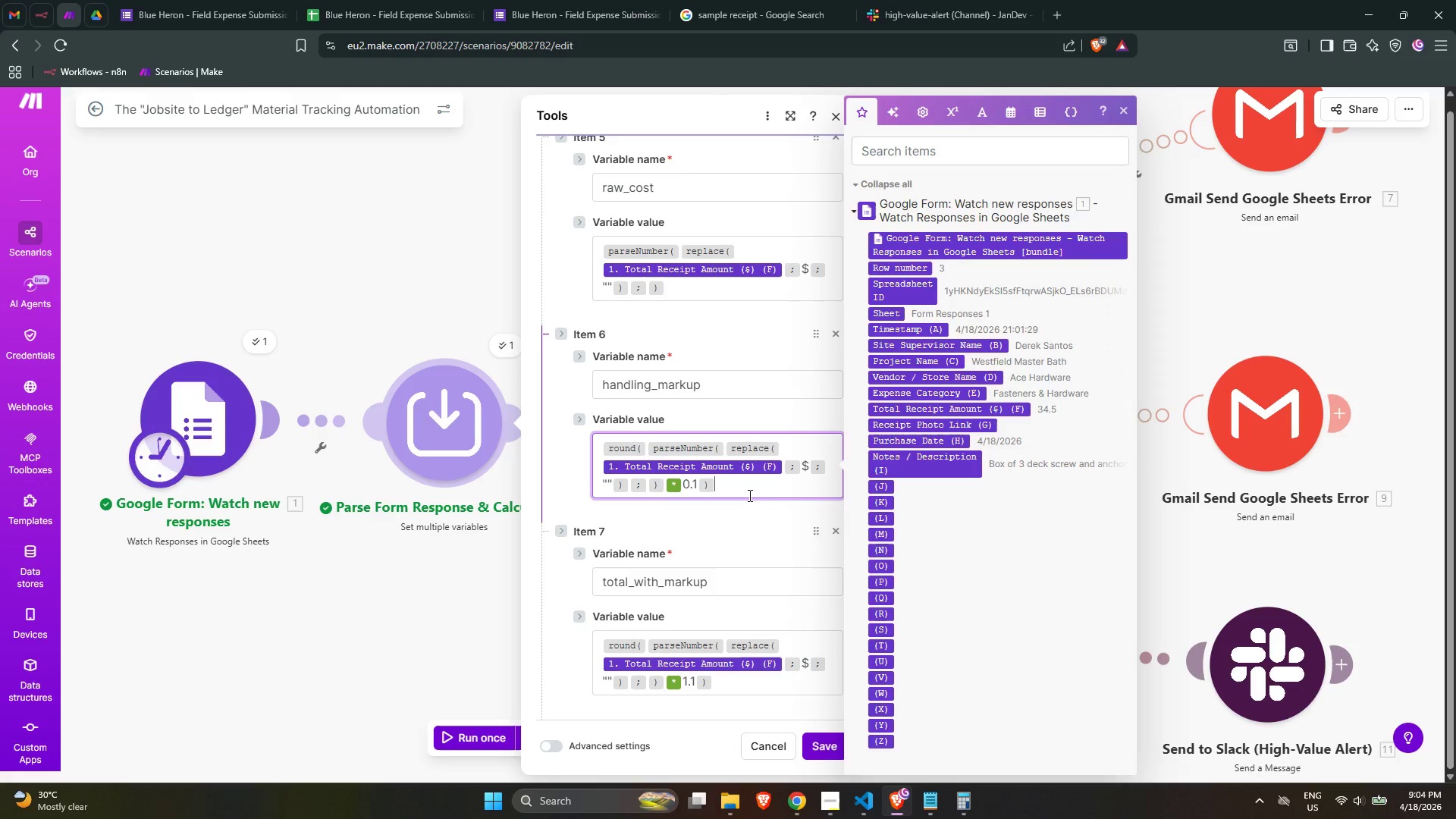 
wait(17.84)
 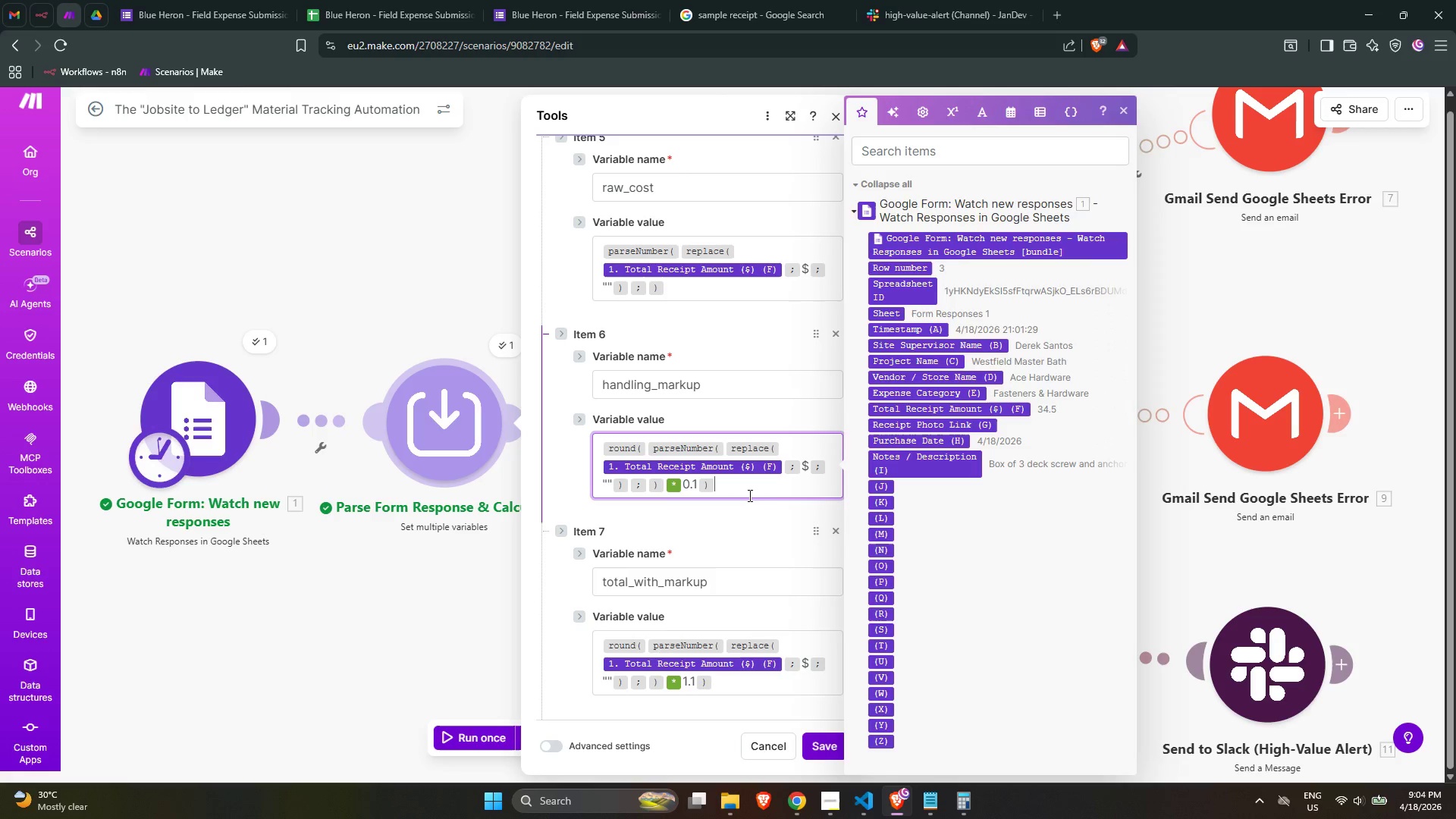 
mouse_move([721, 476])
 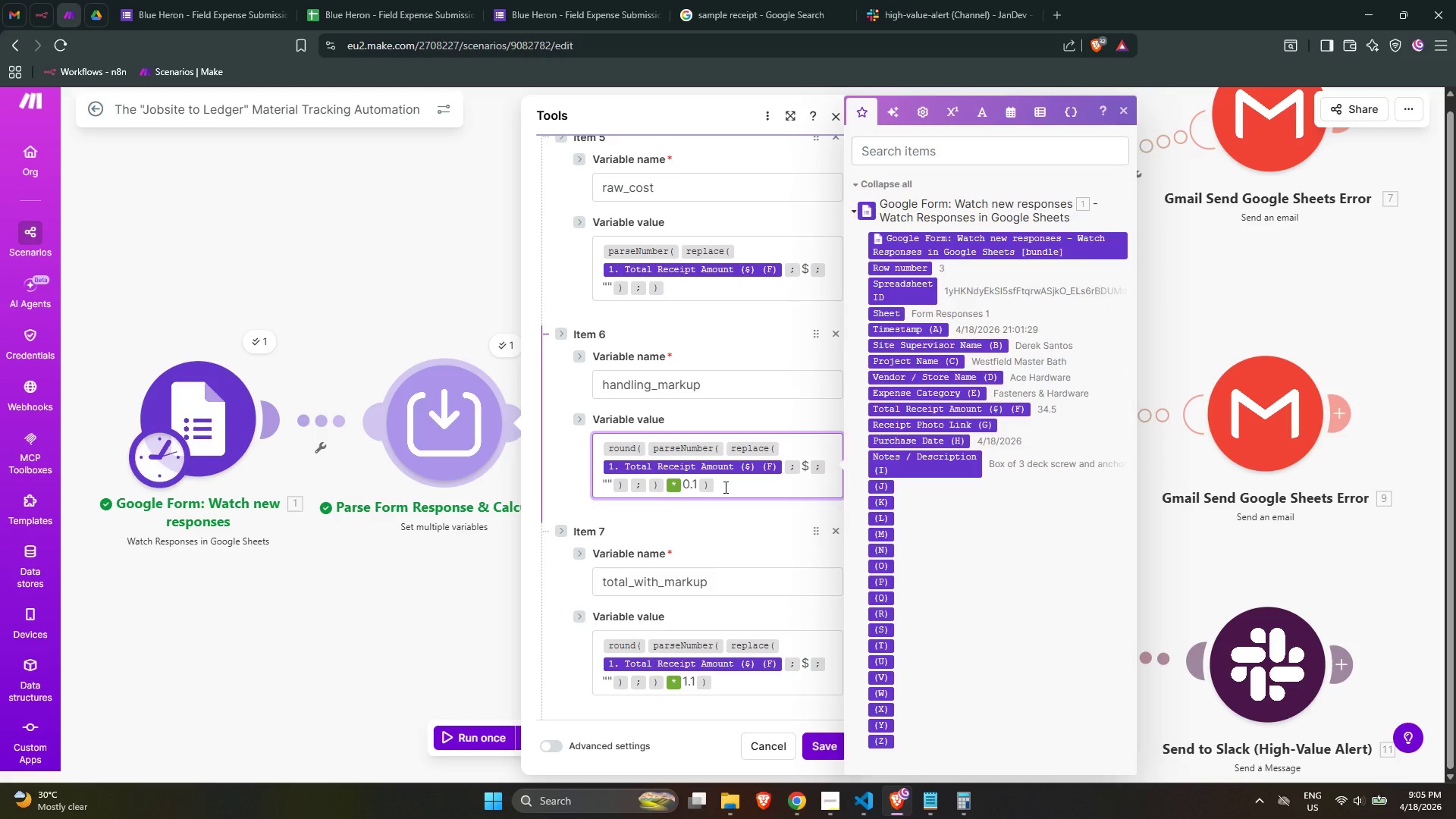 
wait(9.33)
 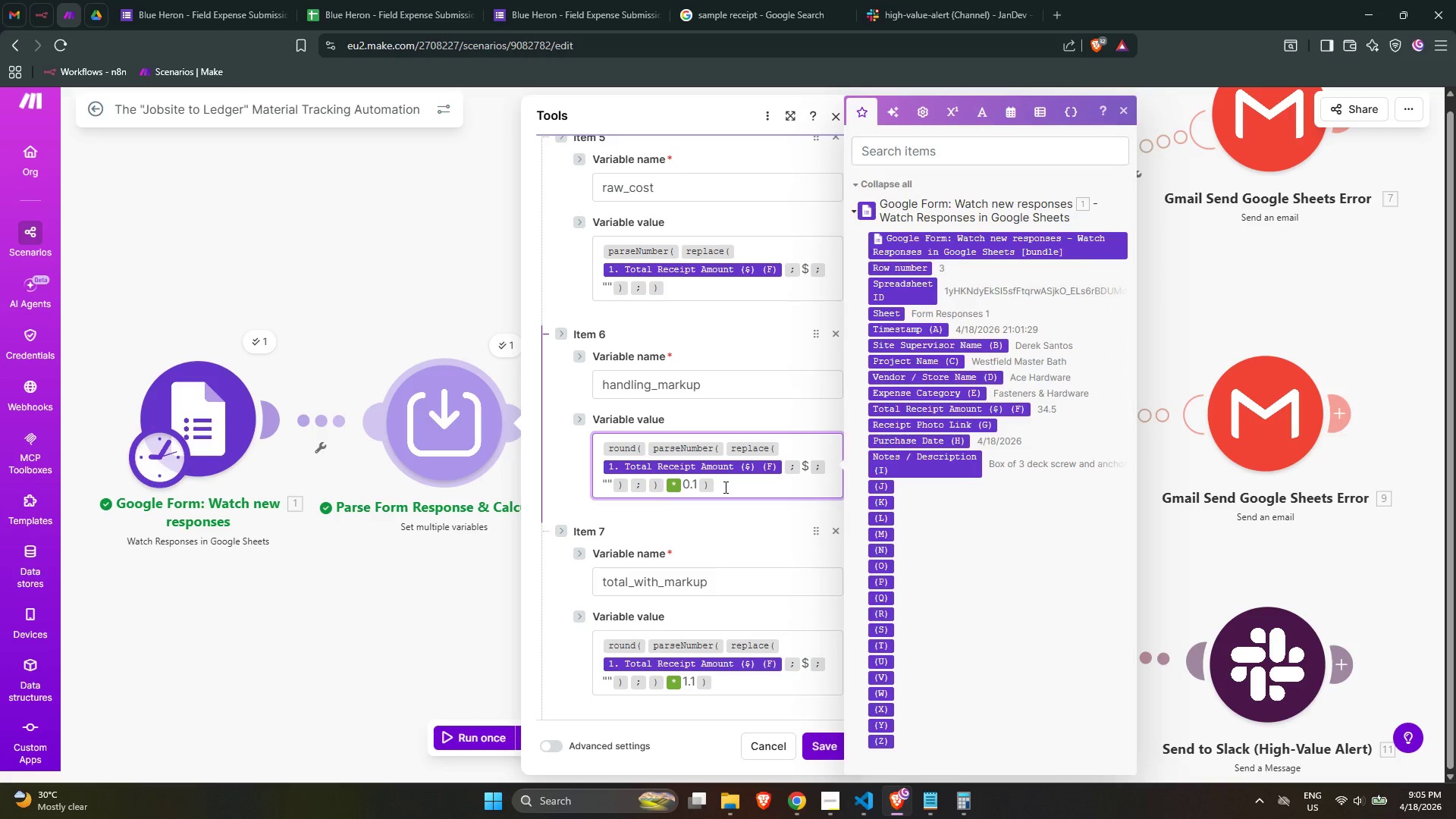 
left_click([722, 488])
 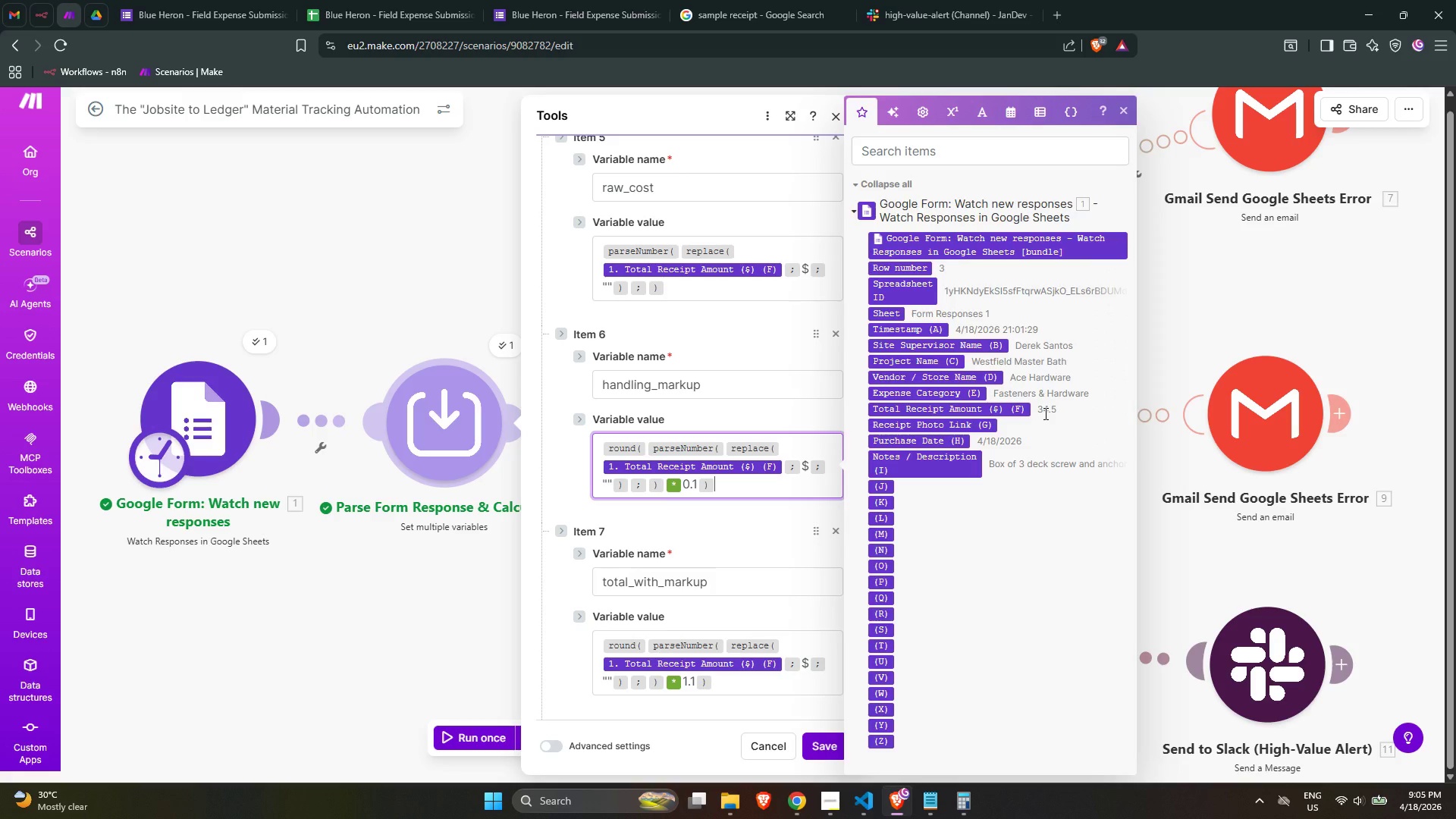 
wait(18.03)
 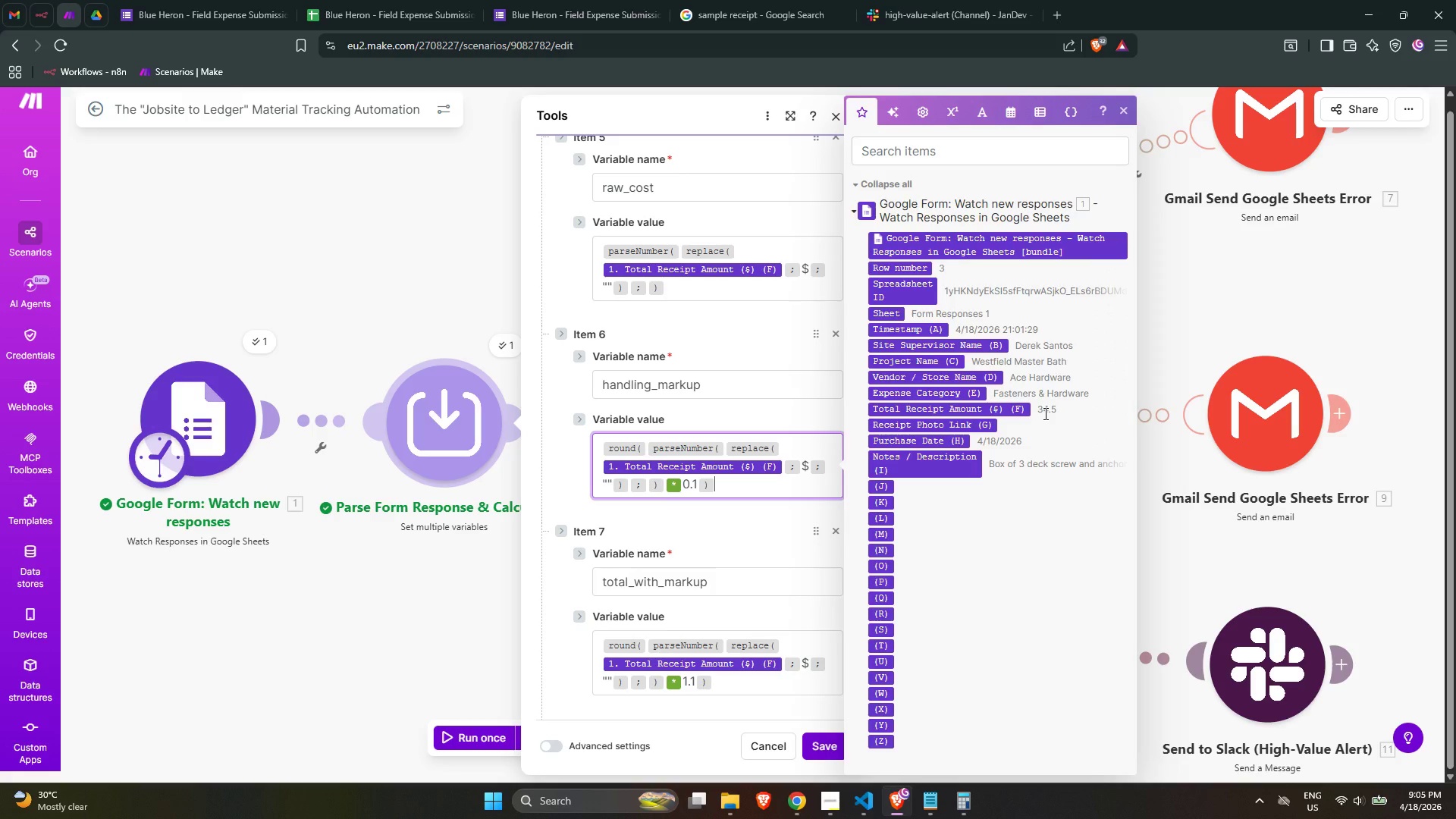 
scroll: coordinate [946, 397], scroll_direction: none, amount: 0.0
 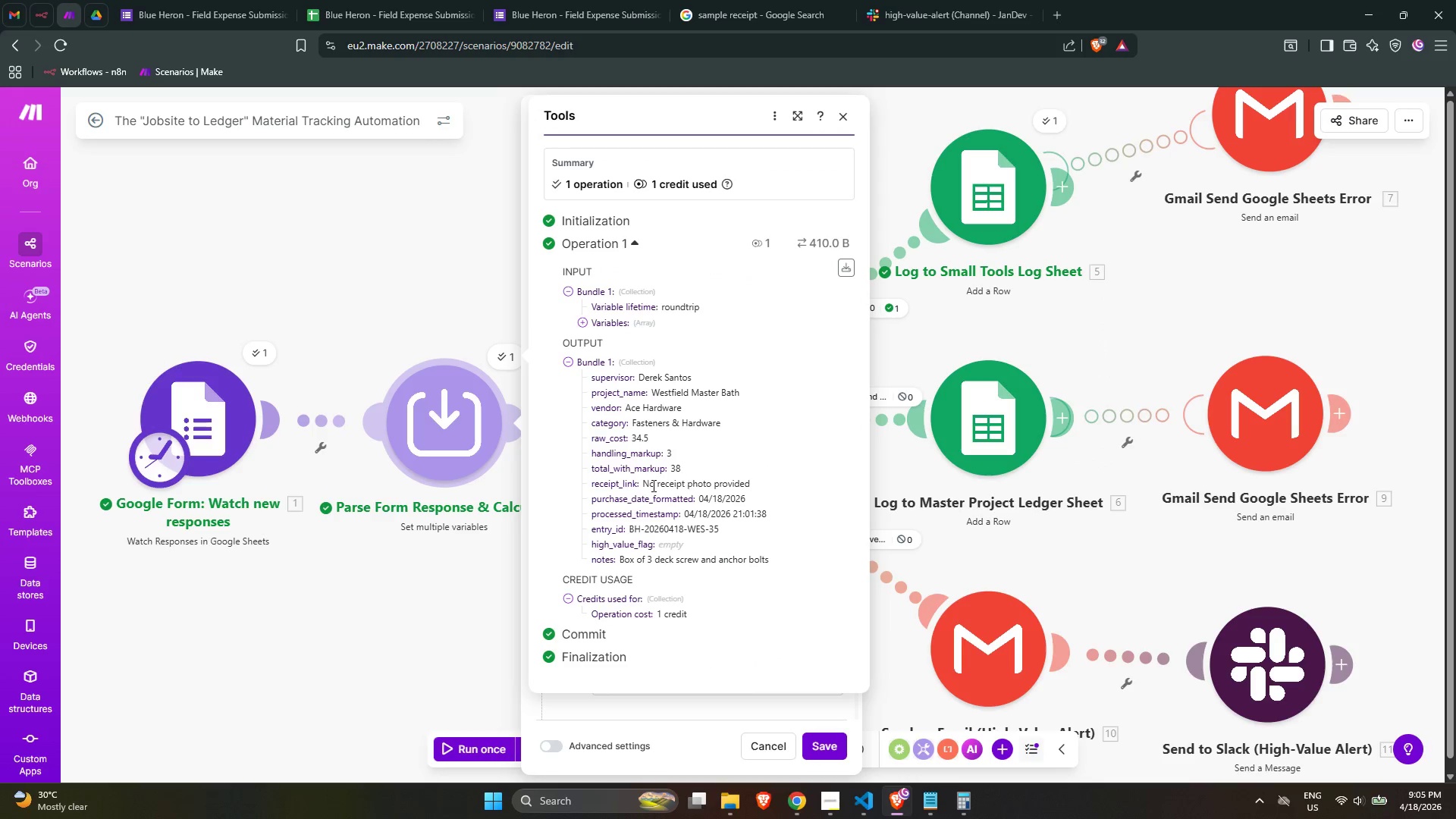 
double_click([450, 434])
 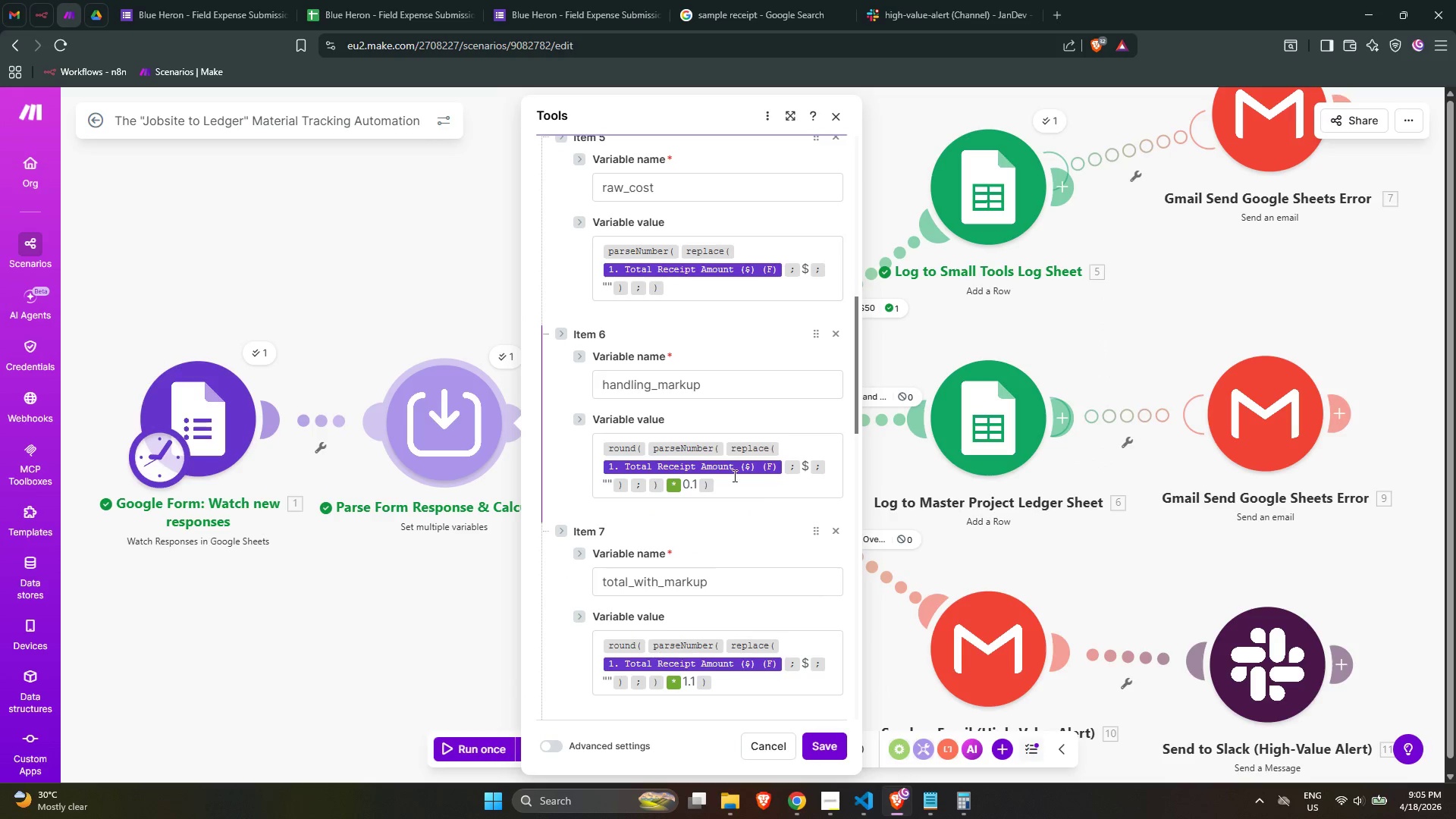 
scroll: coordinate [759, 519], scroll_direction: down, amount: 2.0
 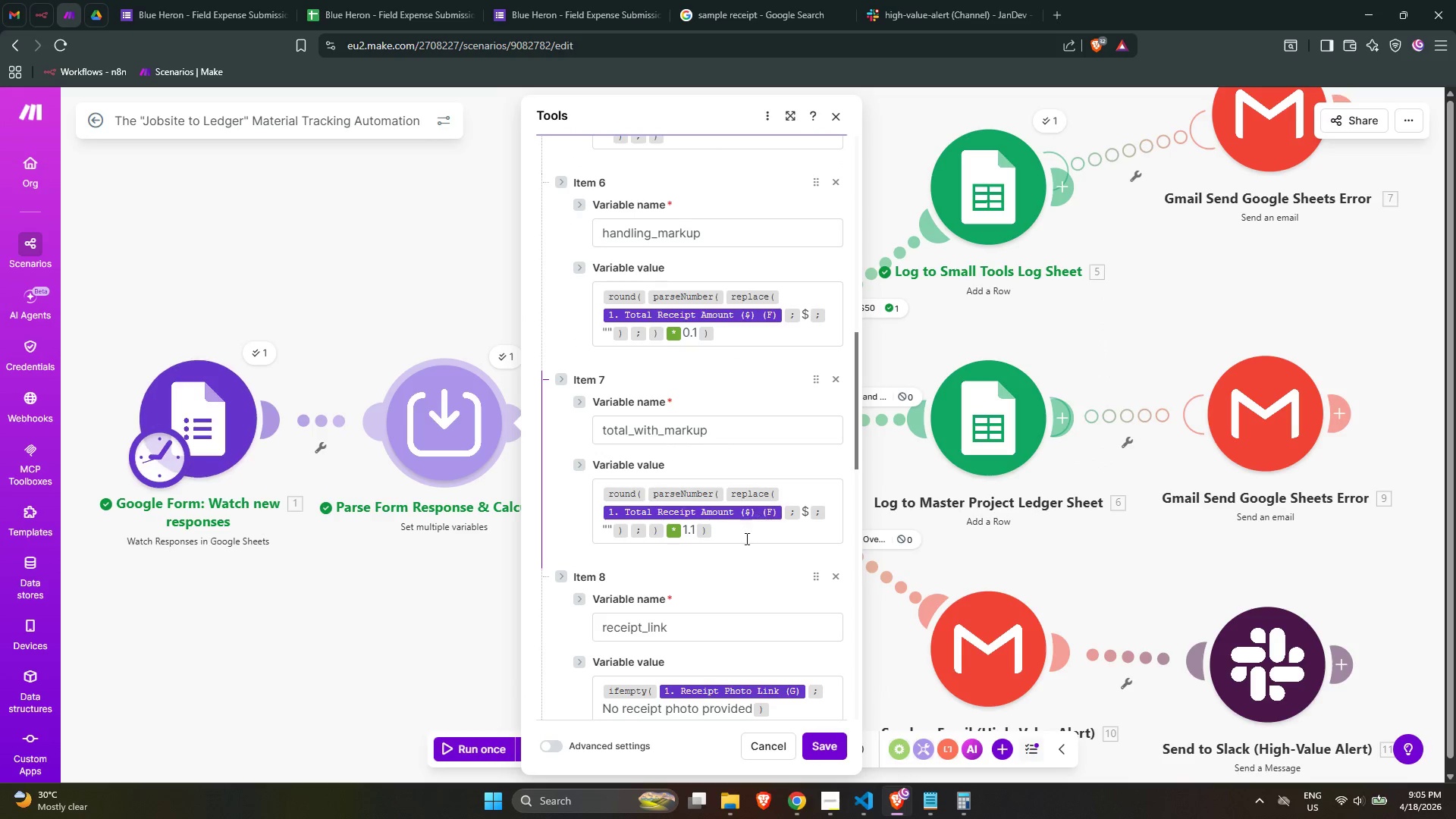 
left_click([740, 535])
 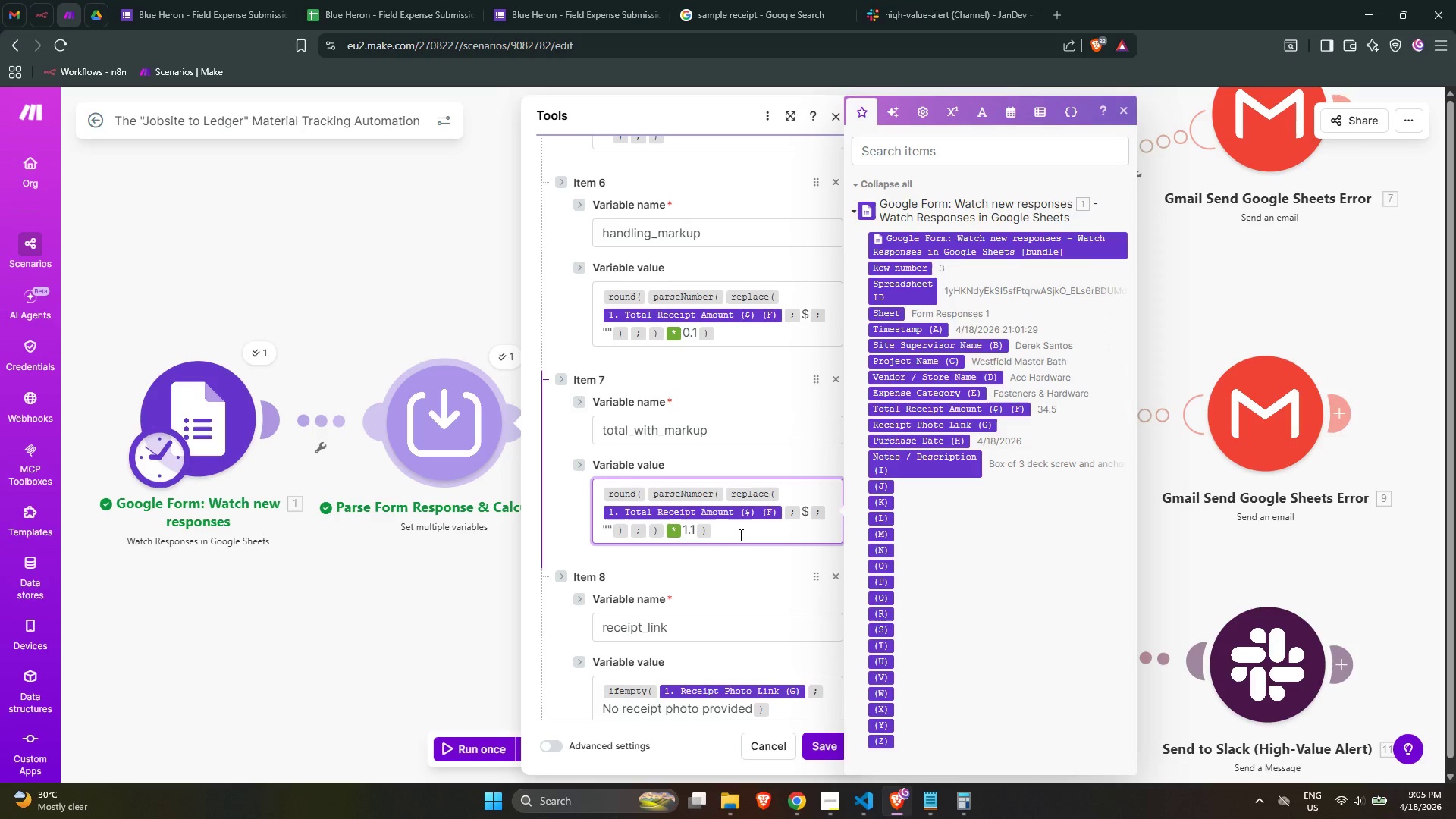 
wait(13.41)
 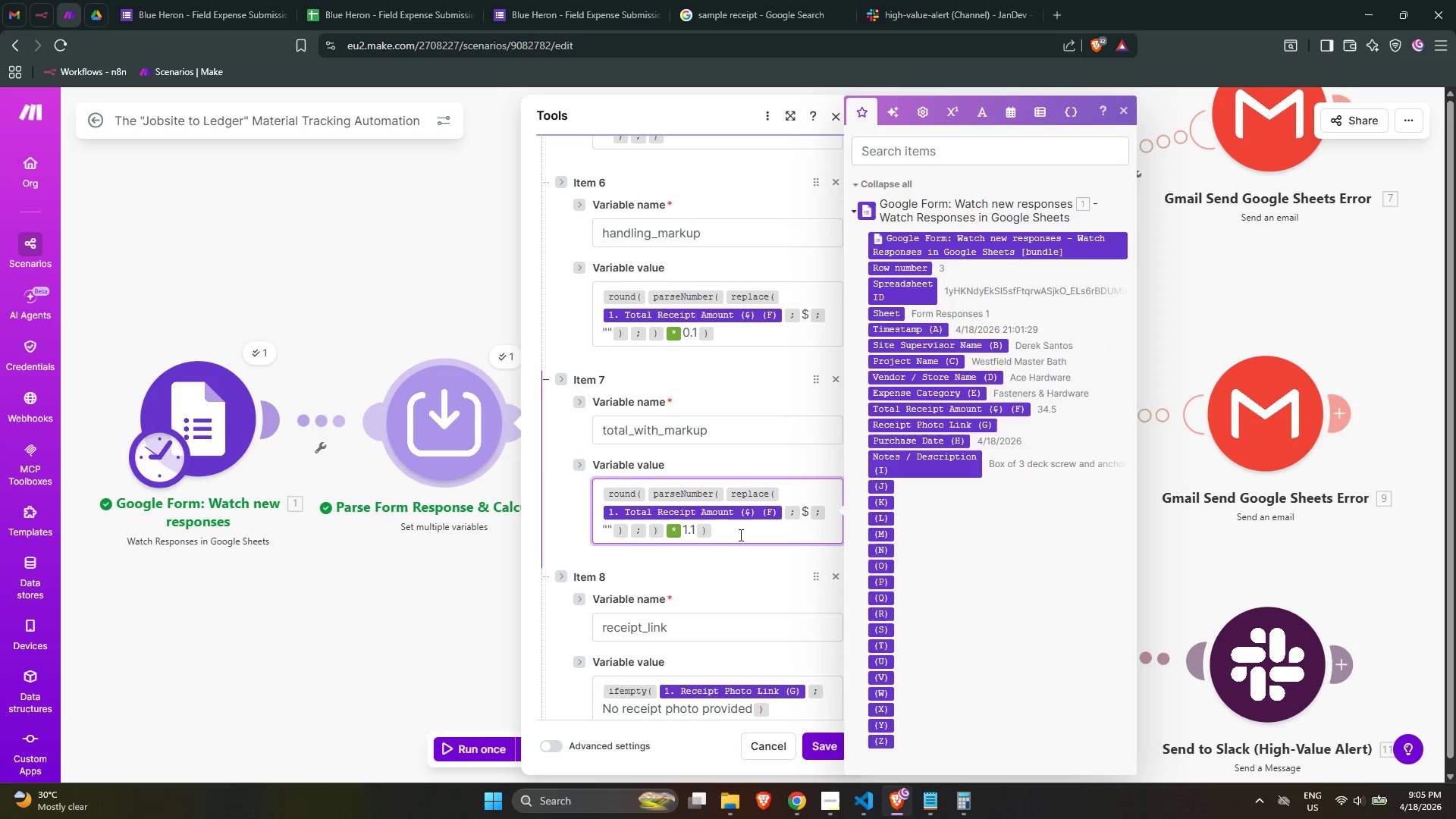 
left_click([967, 807])
 